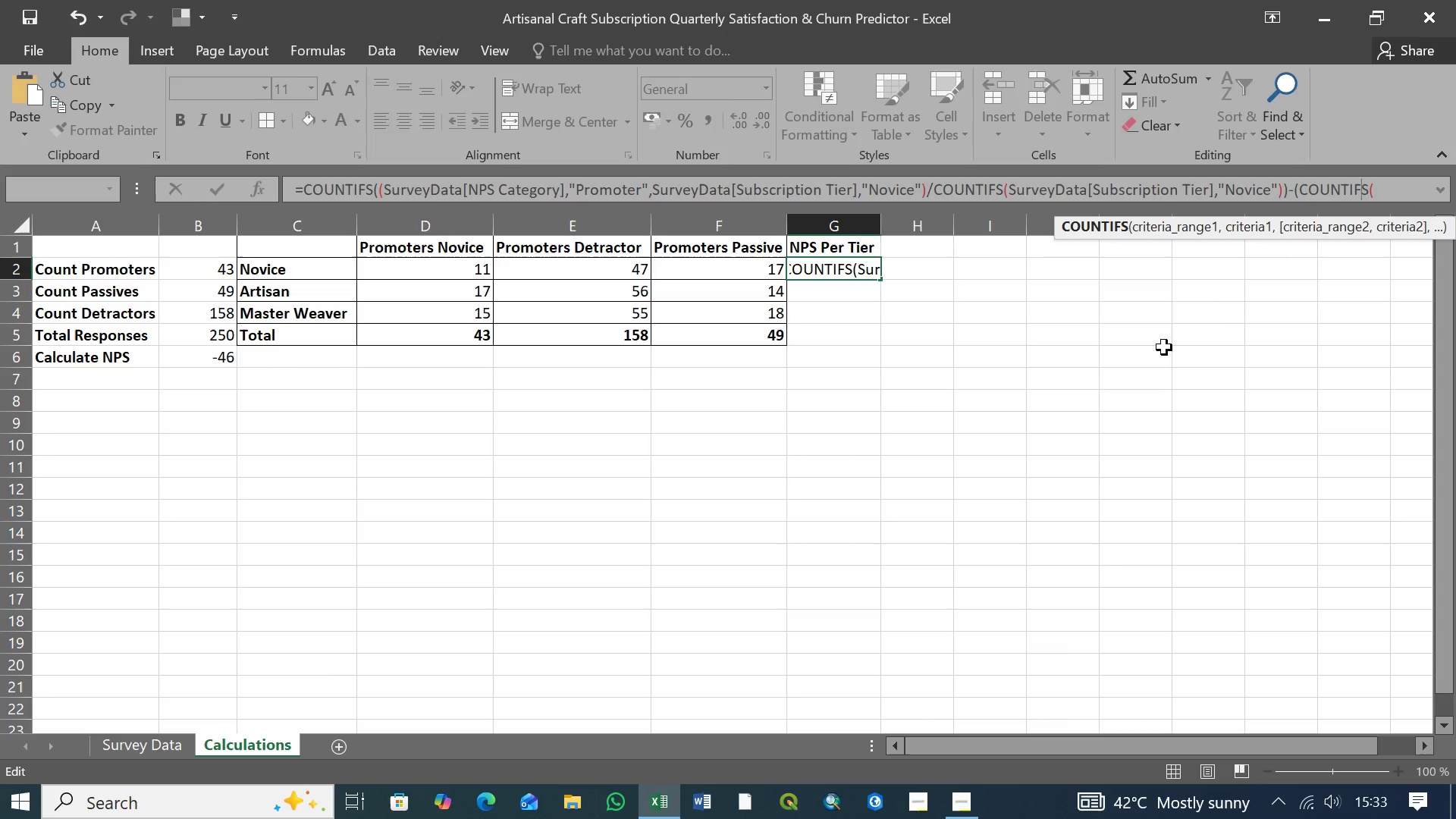 
key(ArrowLeft)
 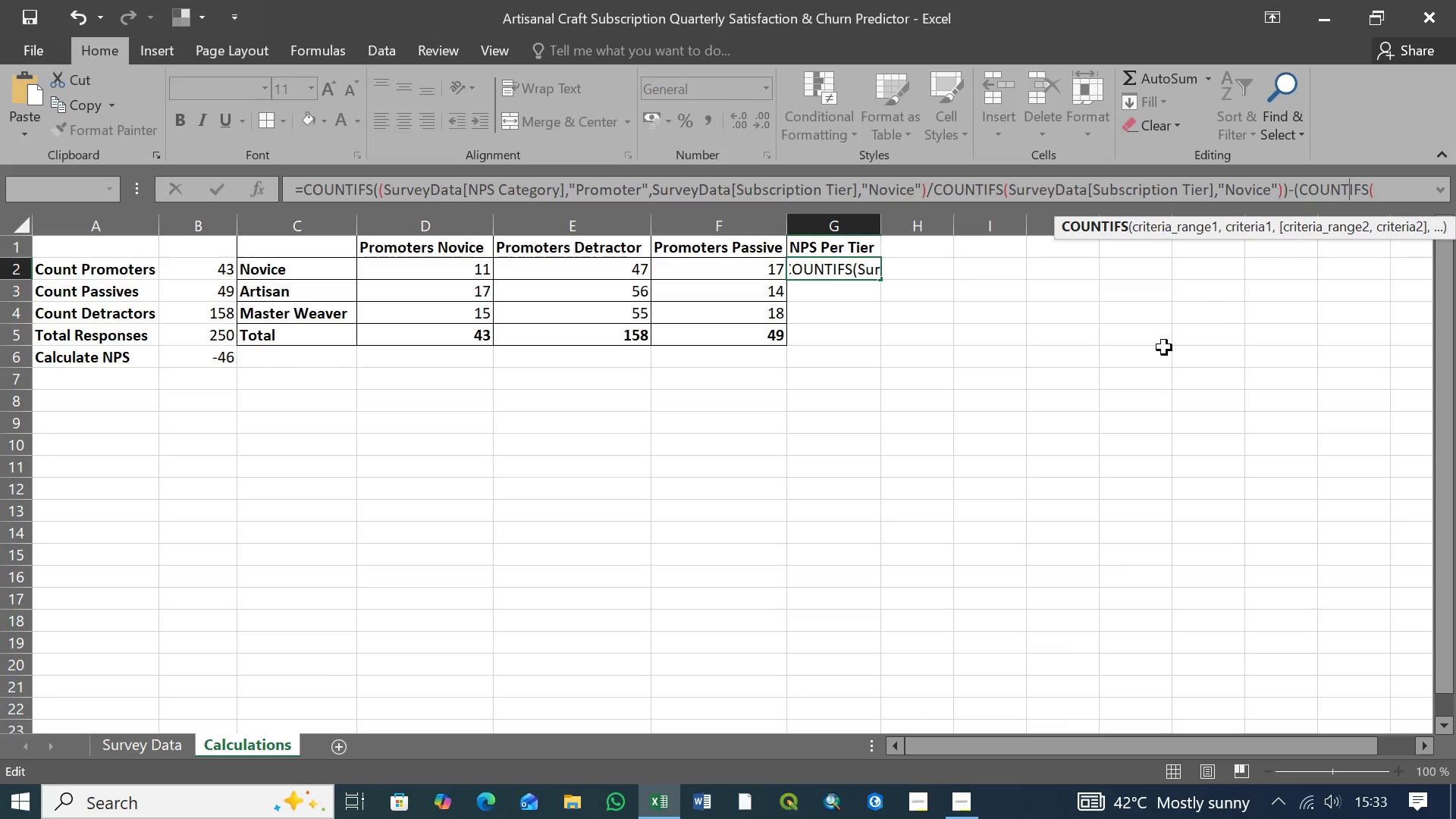 
key(ArrowLeft)
 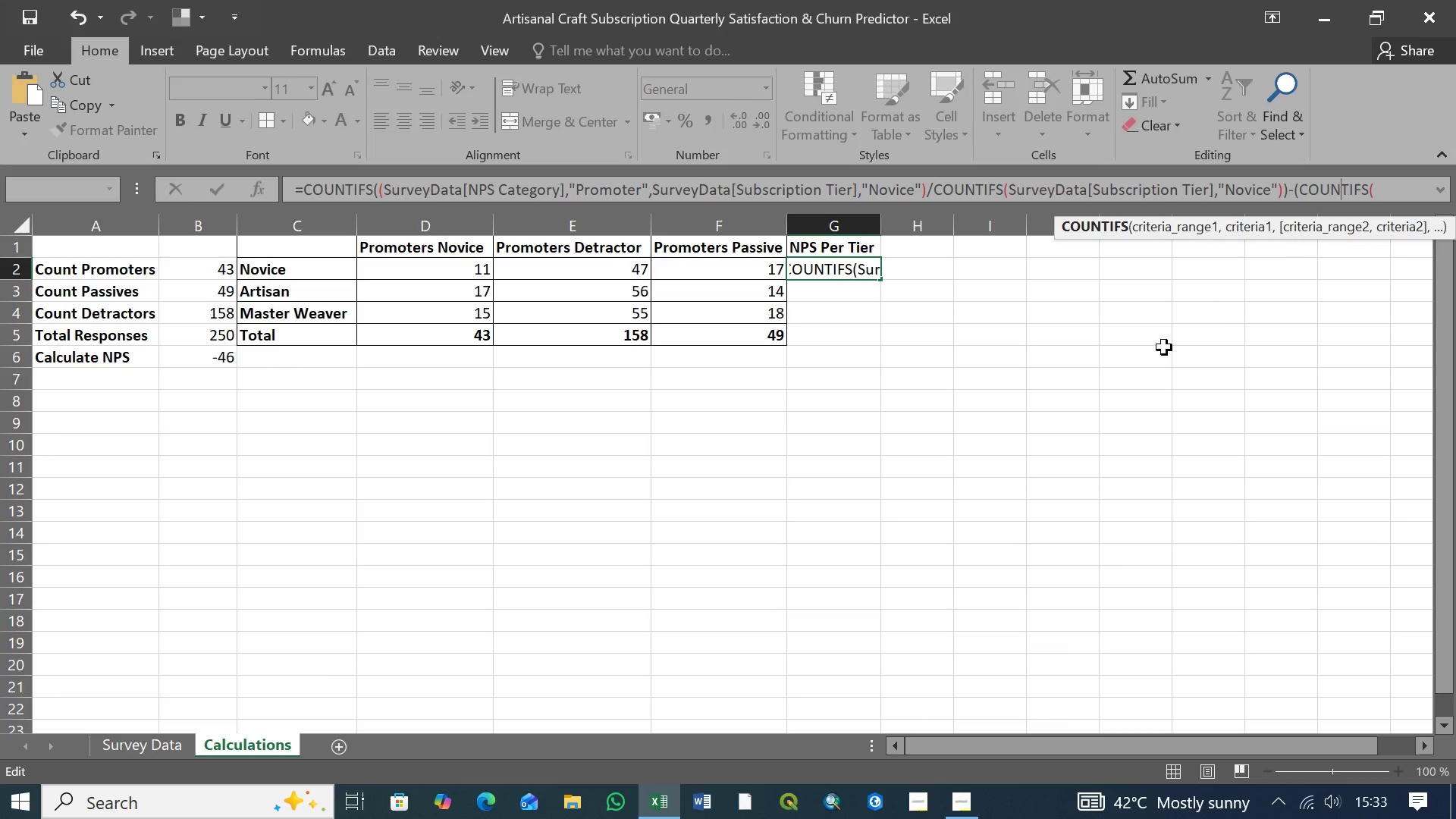 
key(ArrowLeft)
 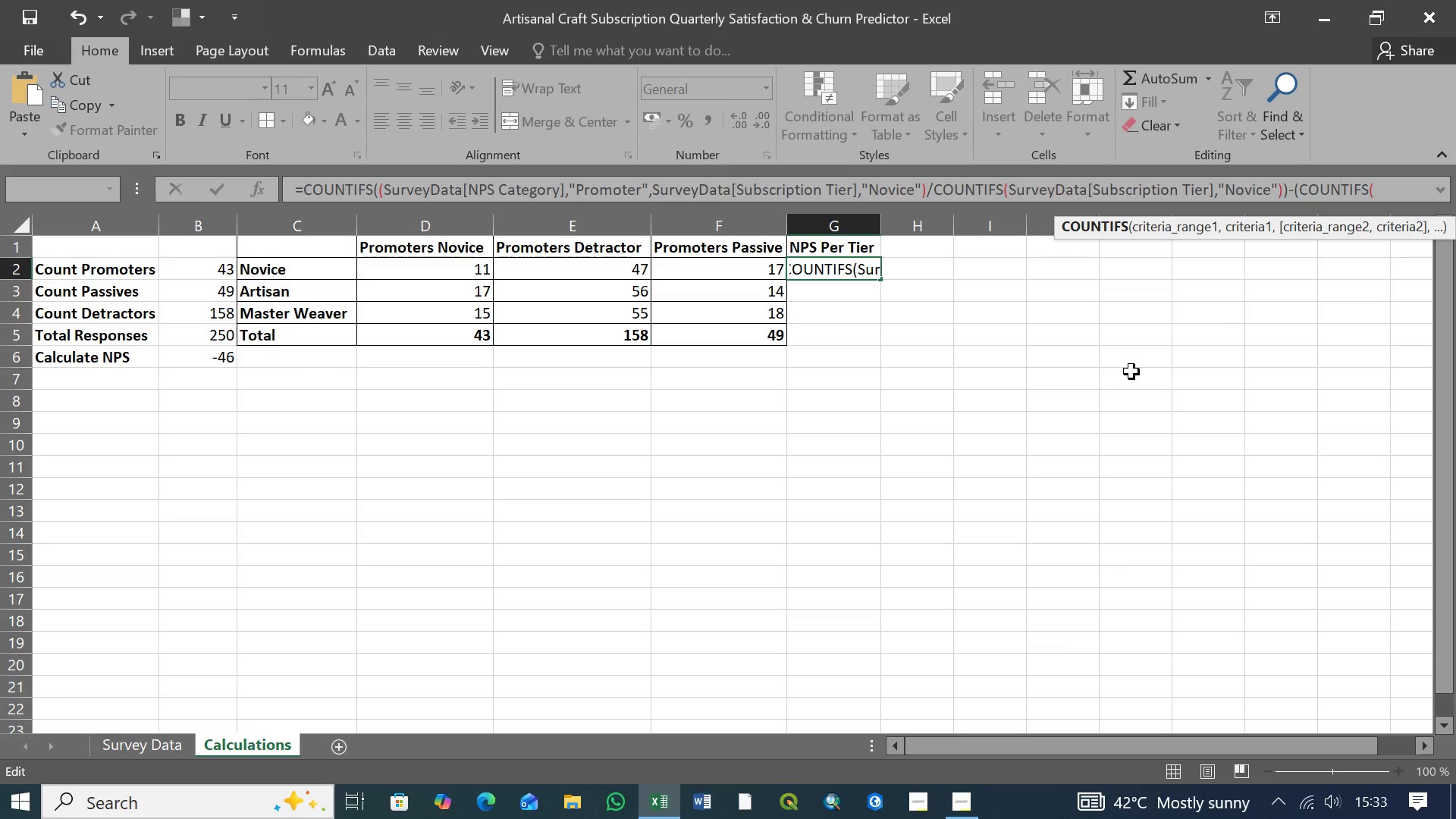 
key(ArrowRight)
 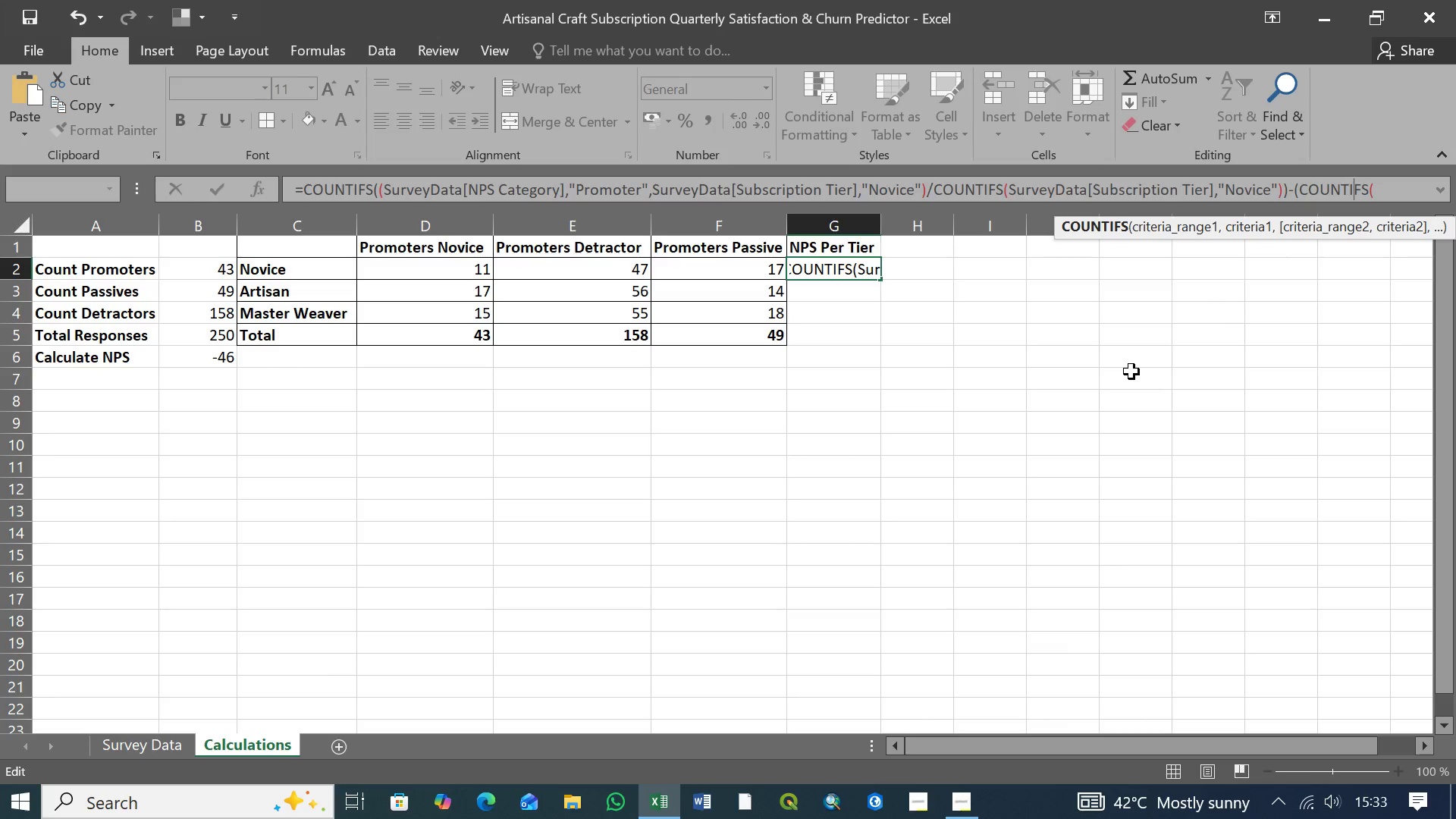 
key(ArrowRight)
 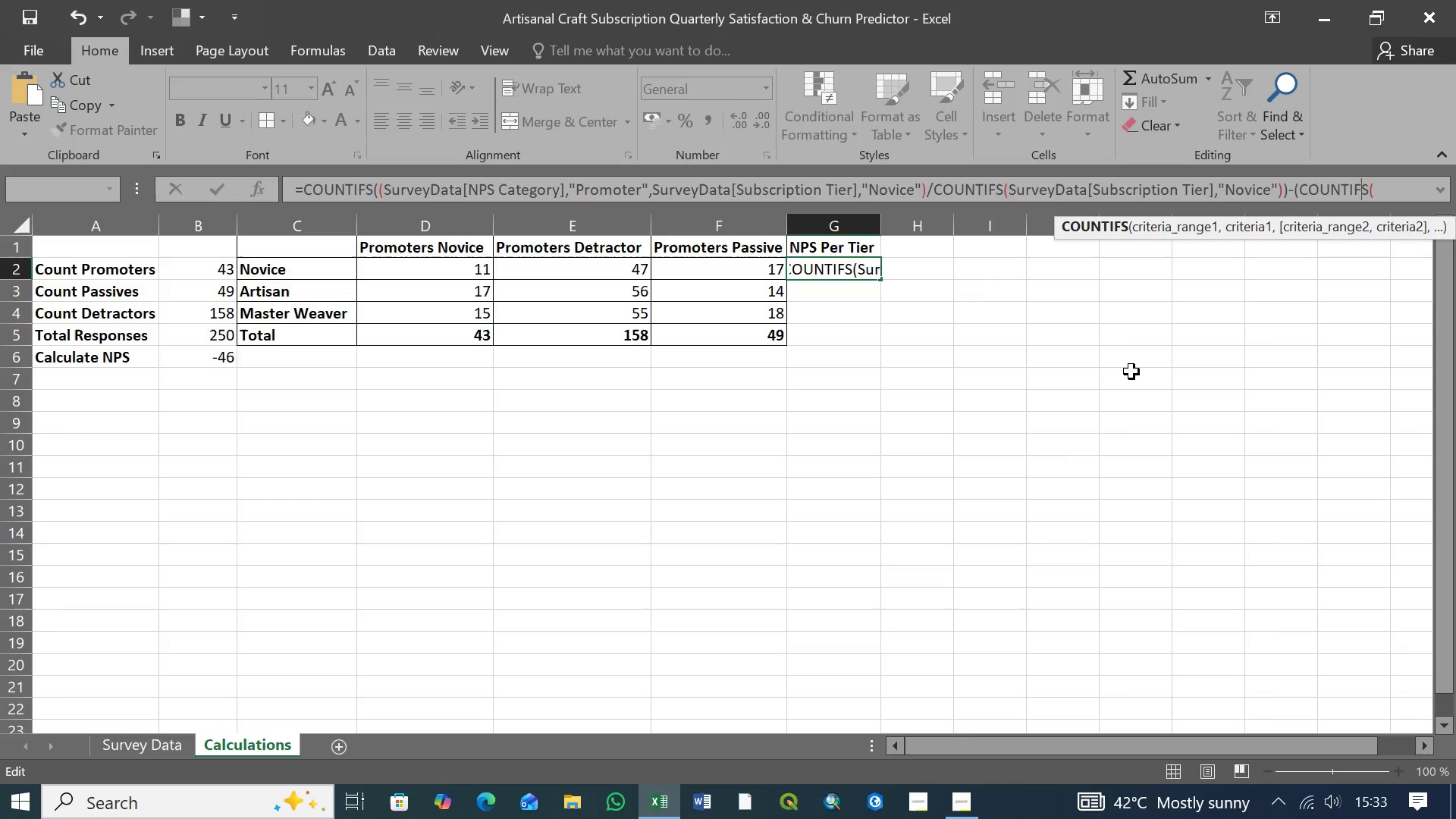 
key(ArrowRight)
 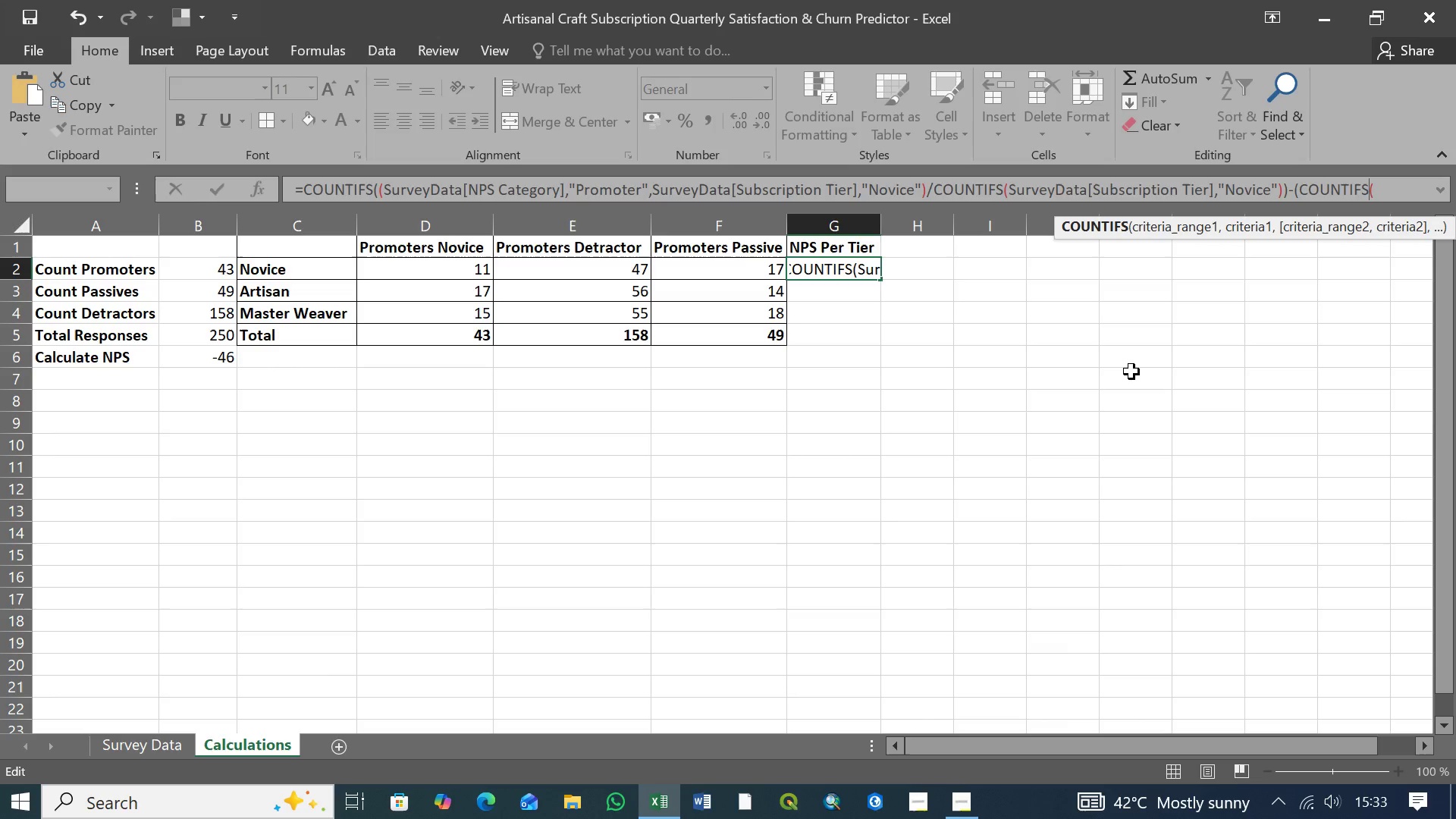 
key(ArrowRight)
 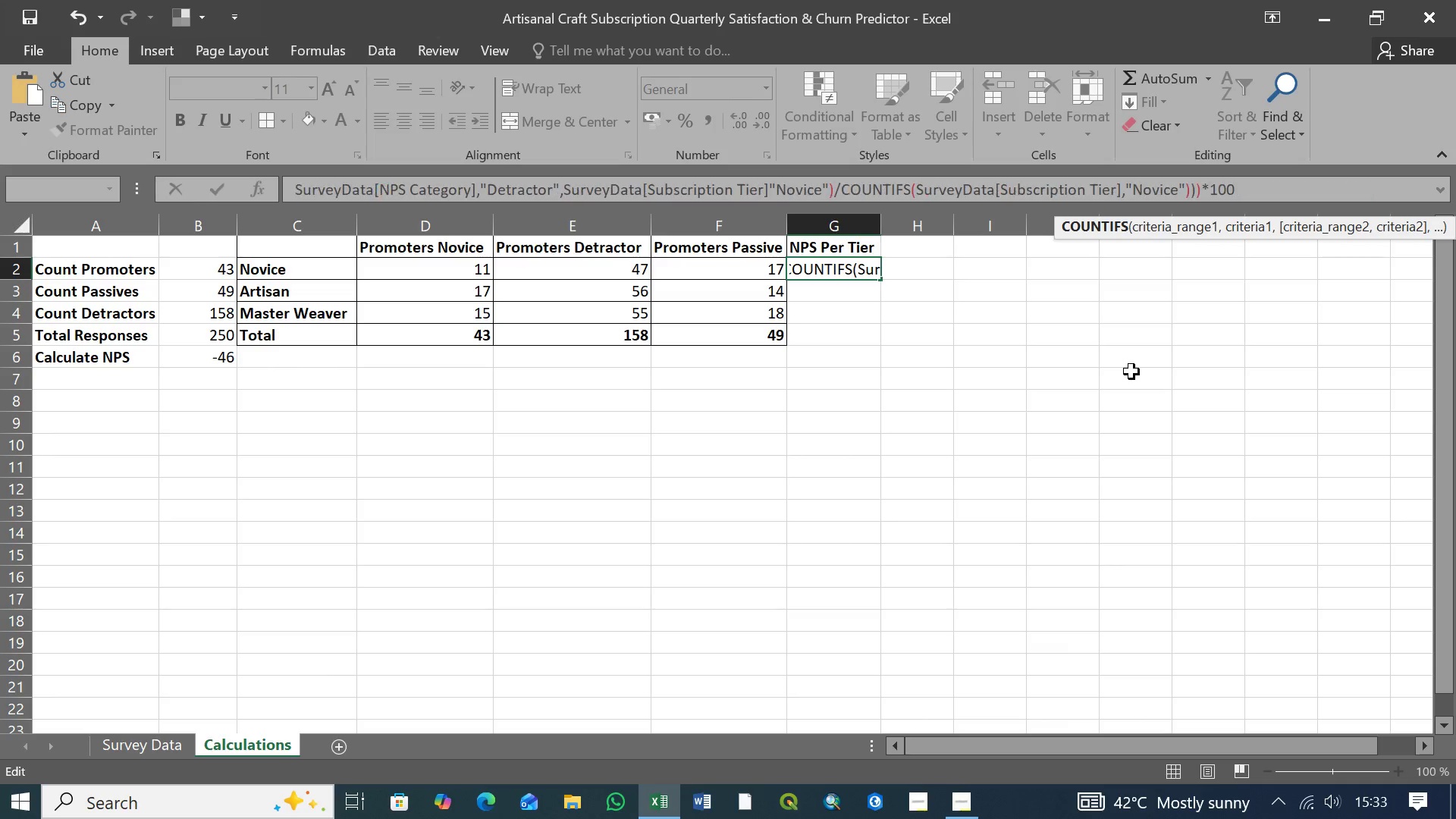 
key(ArrowRight)
 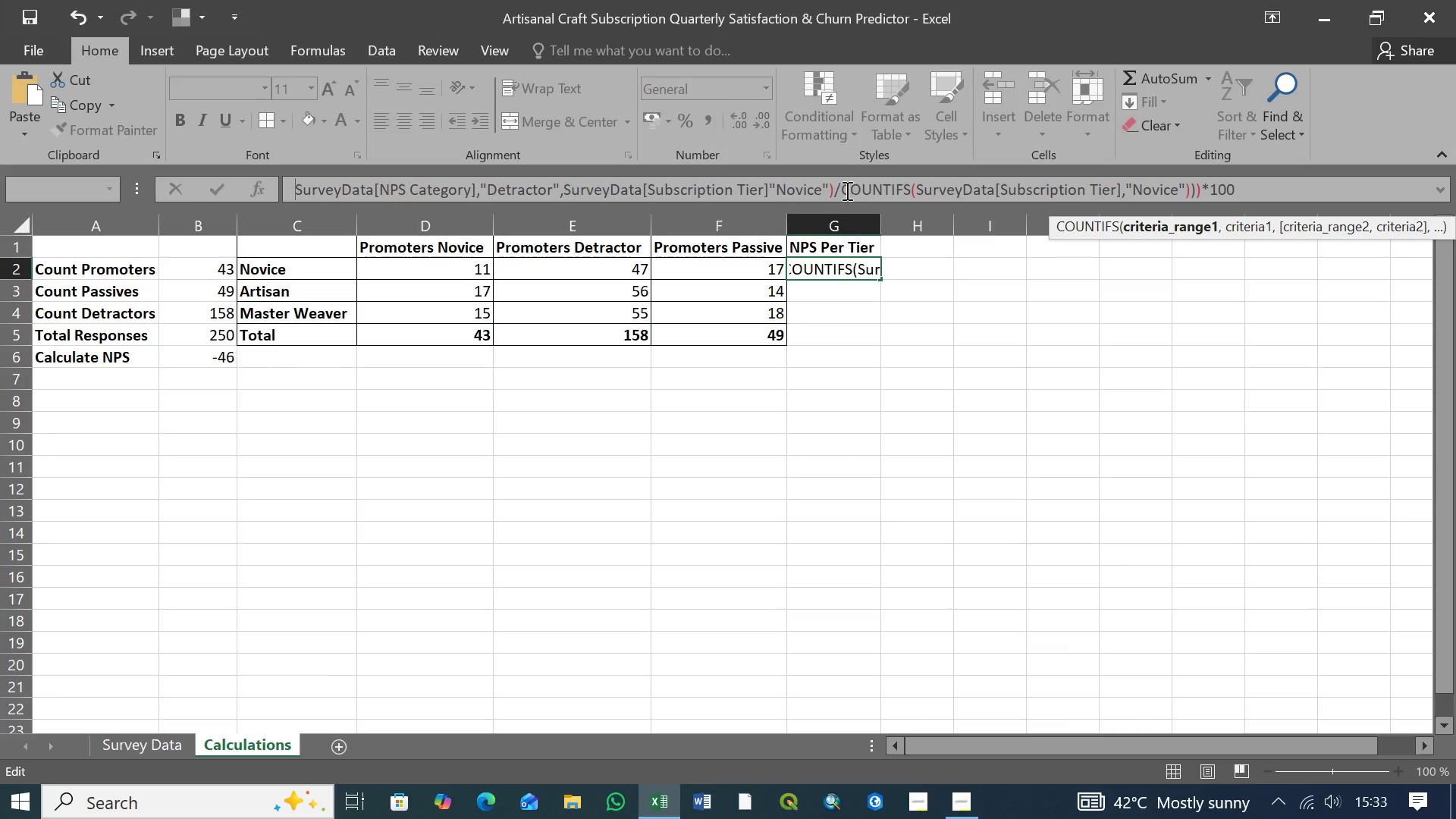 
wait(13.31)
 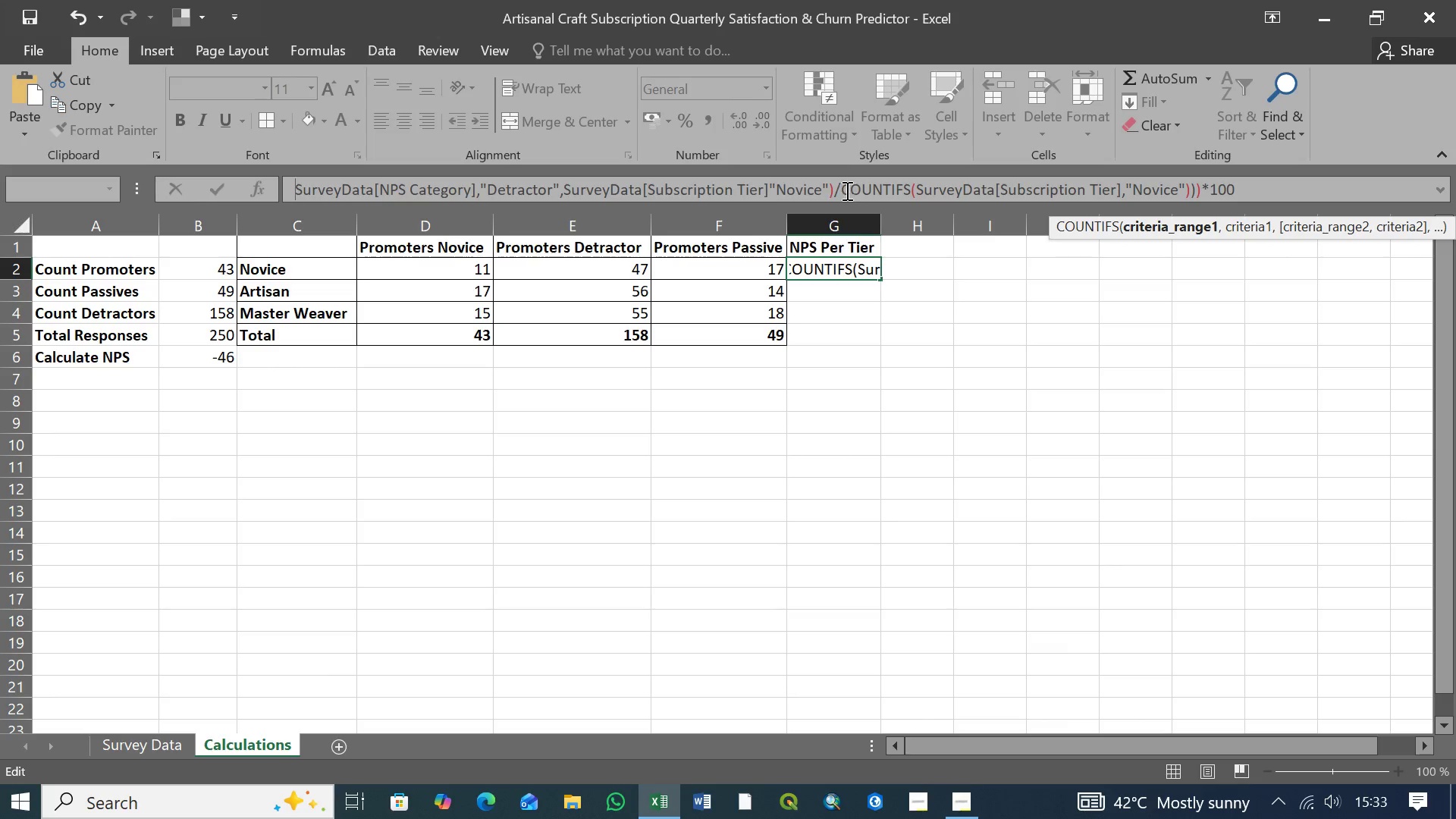 
left_click([1238, 188])
 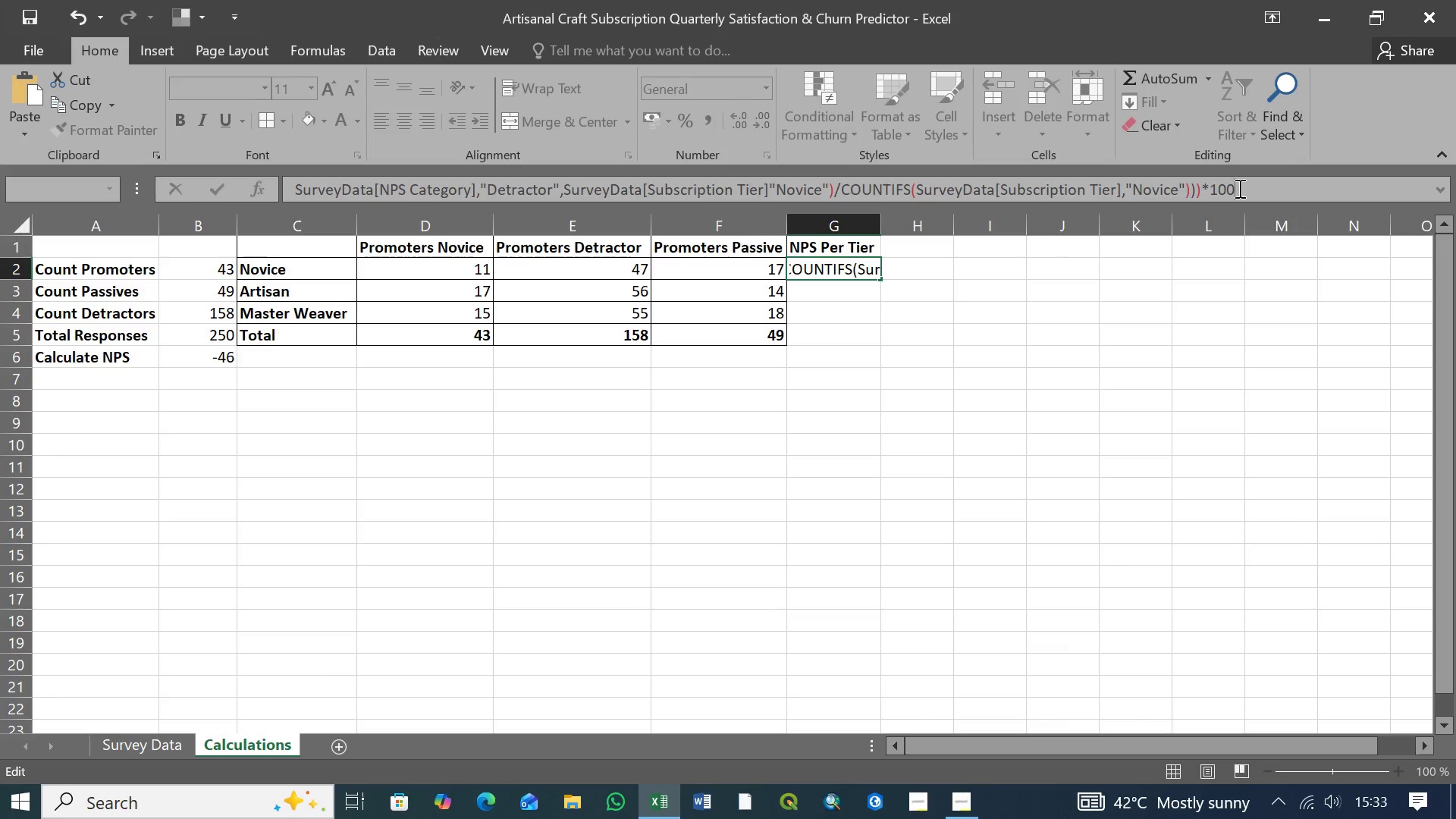 
key(Enter)
 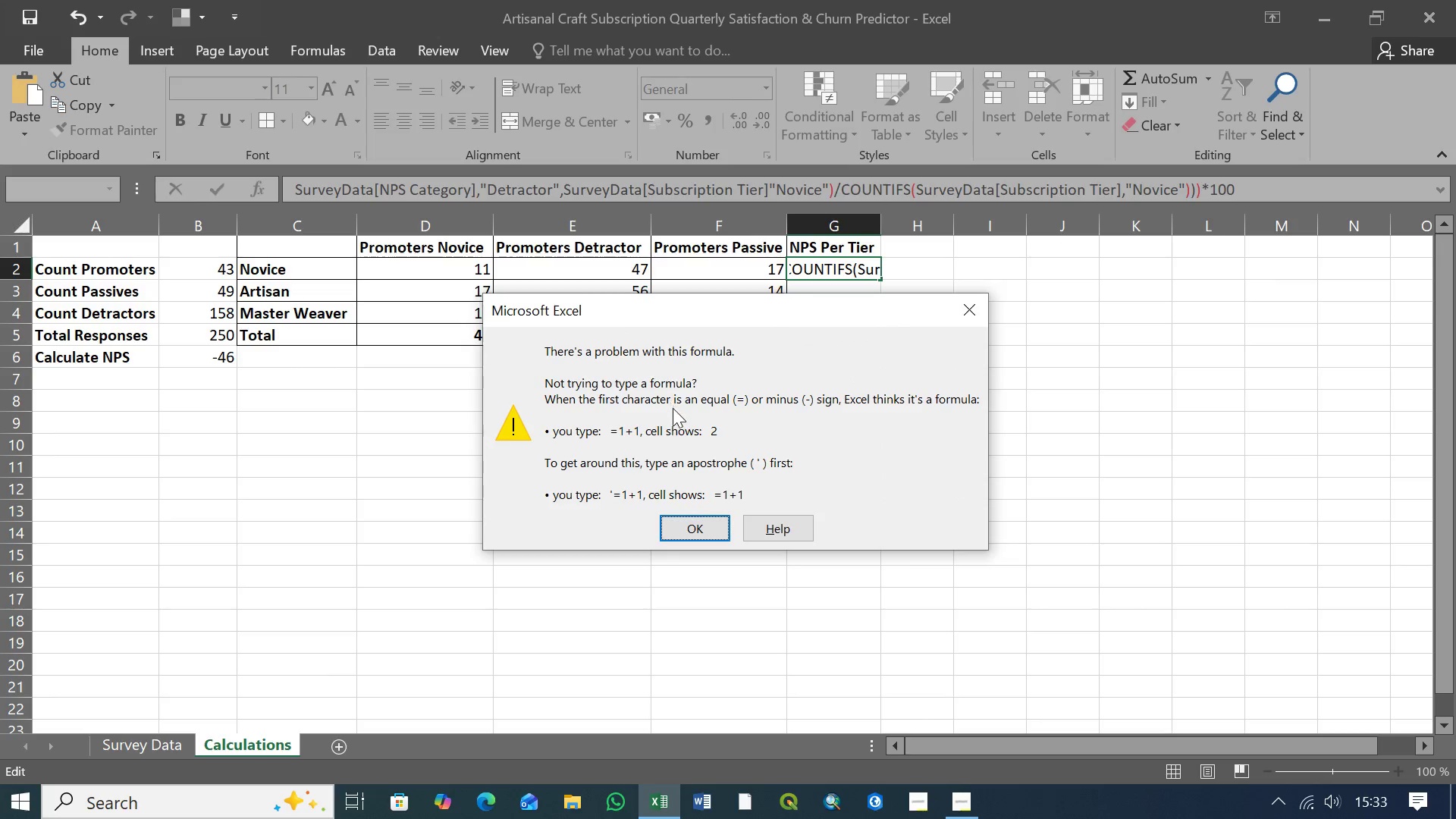 
wait(5.72)
 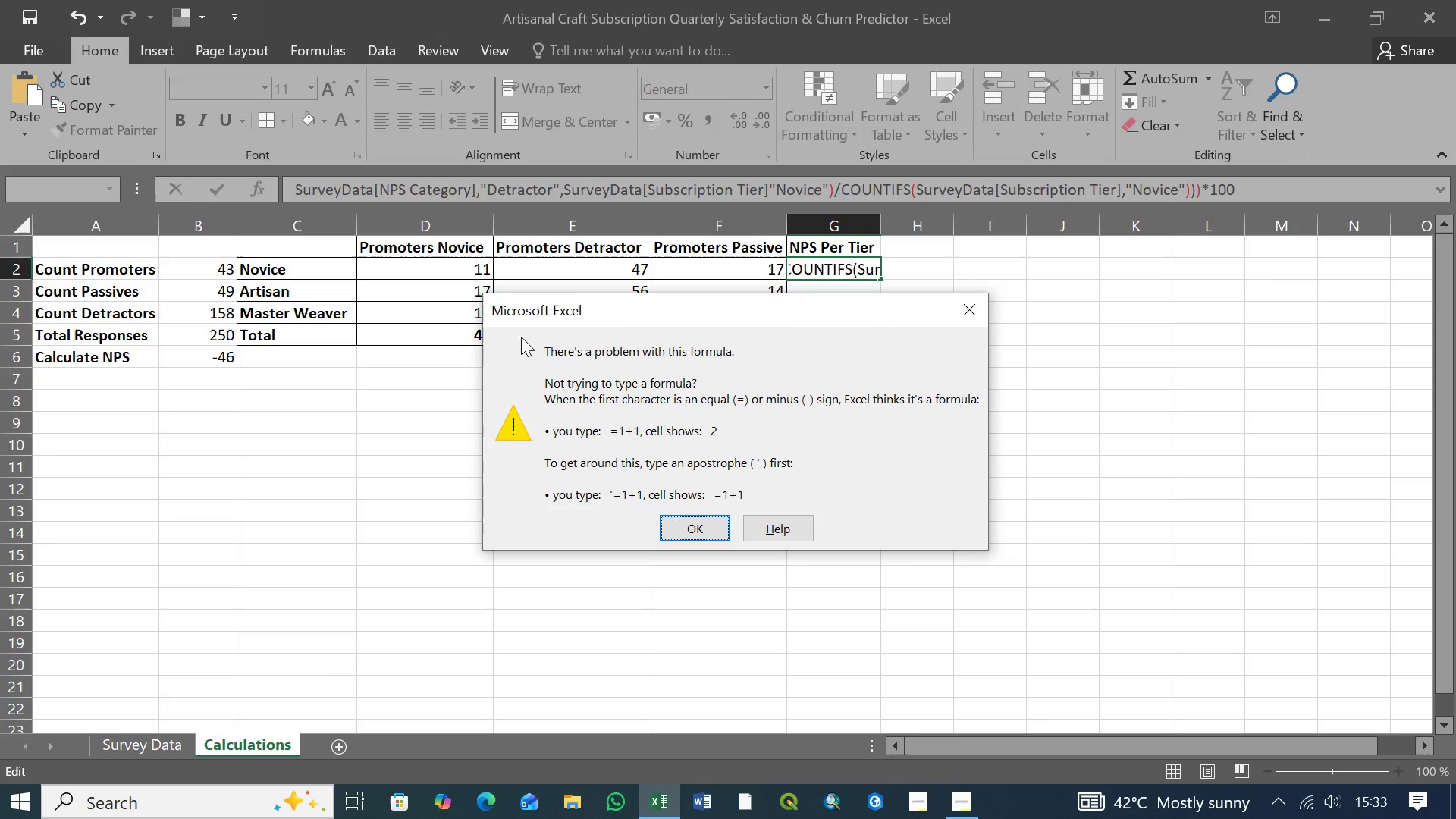 
left_click([698, 526])
 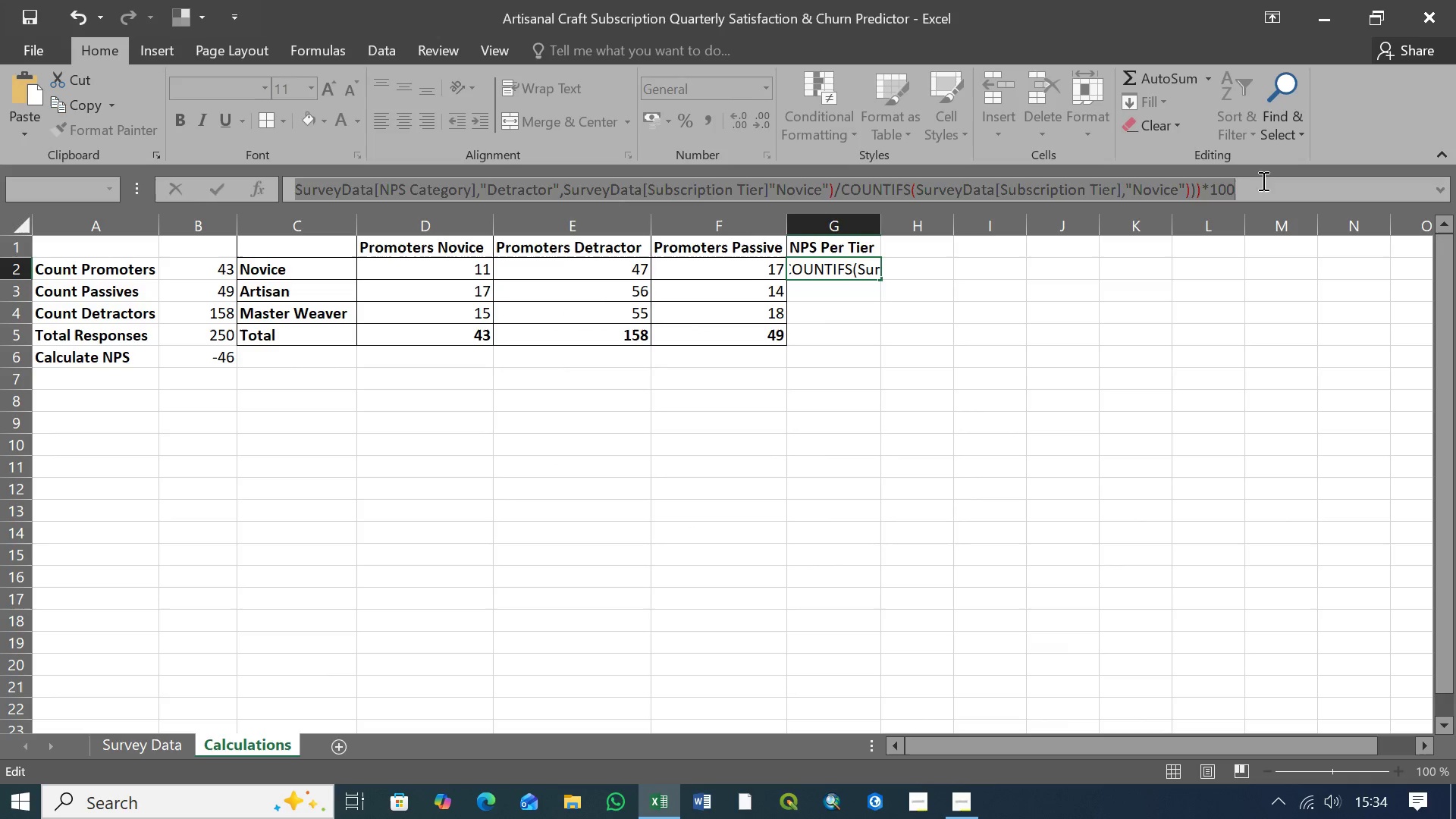 
left_click([1250, 181])
 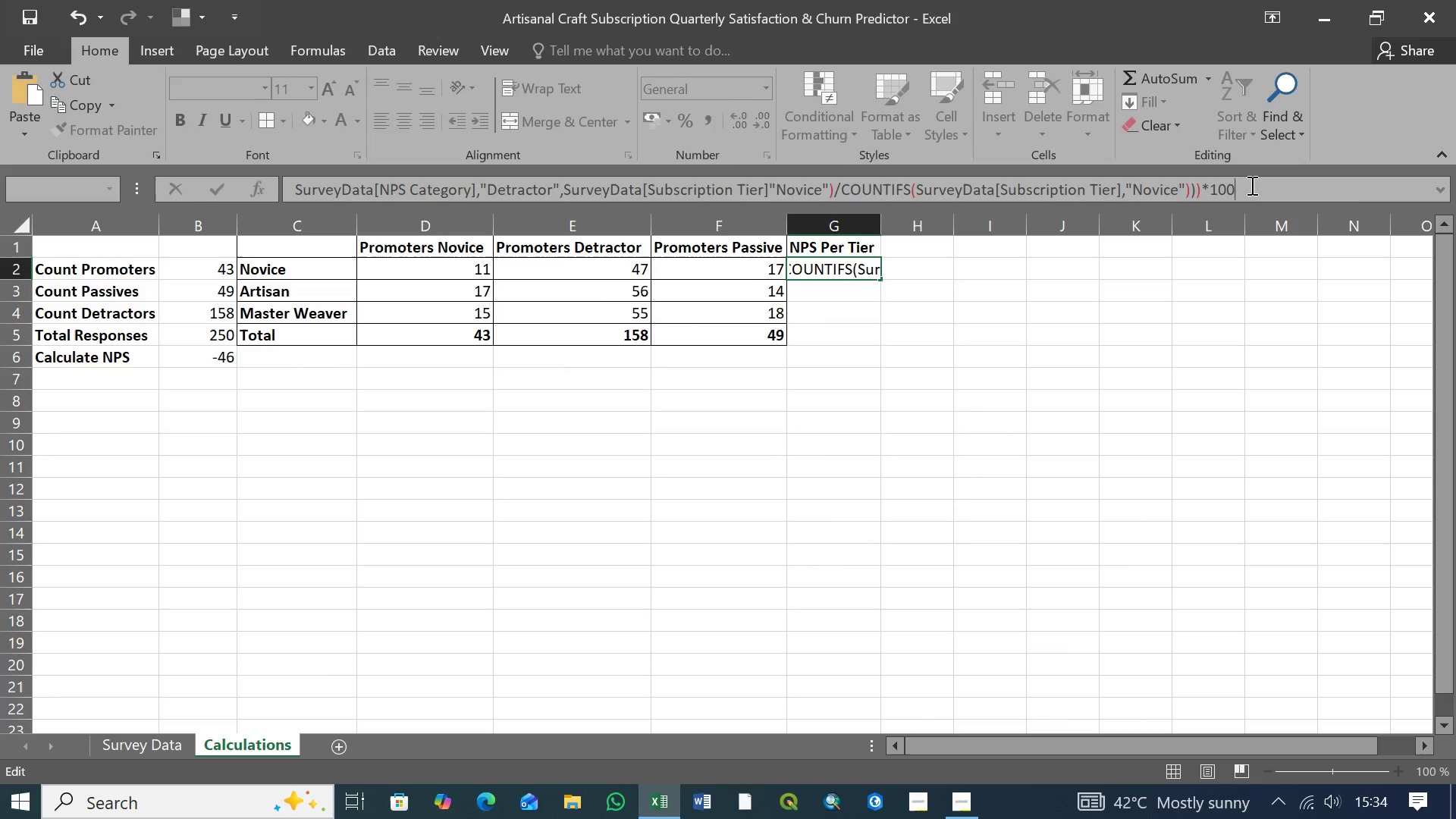 
left_click_drag(start_coordinate=[1250, 186], to_coordinate=[1199, 196])
 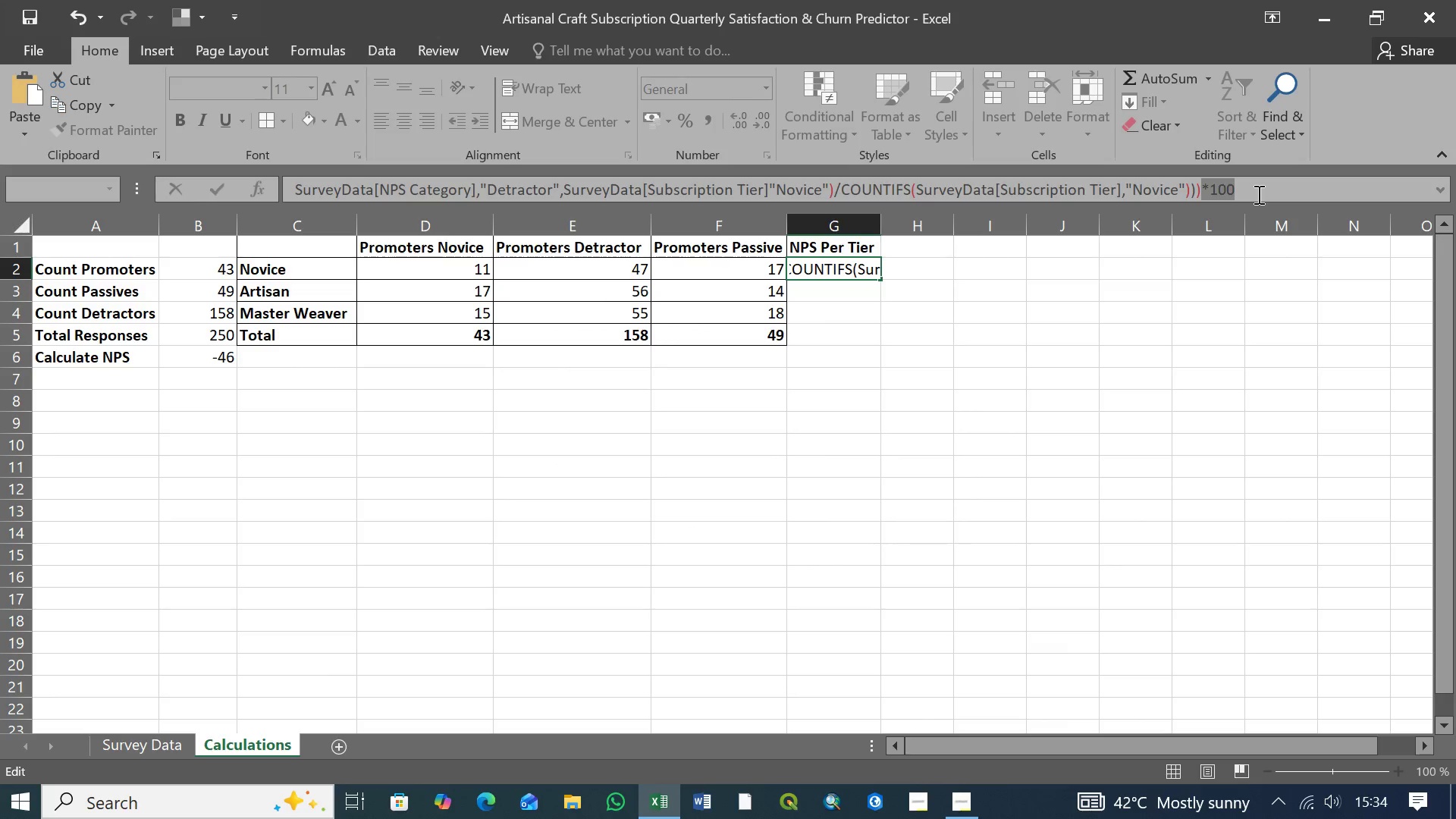 
left_click([1257, 194])
 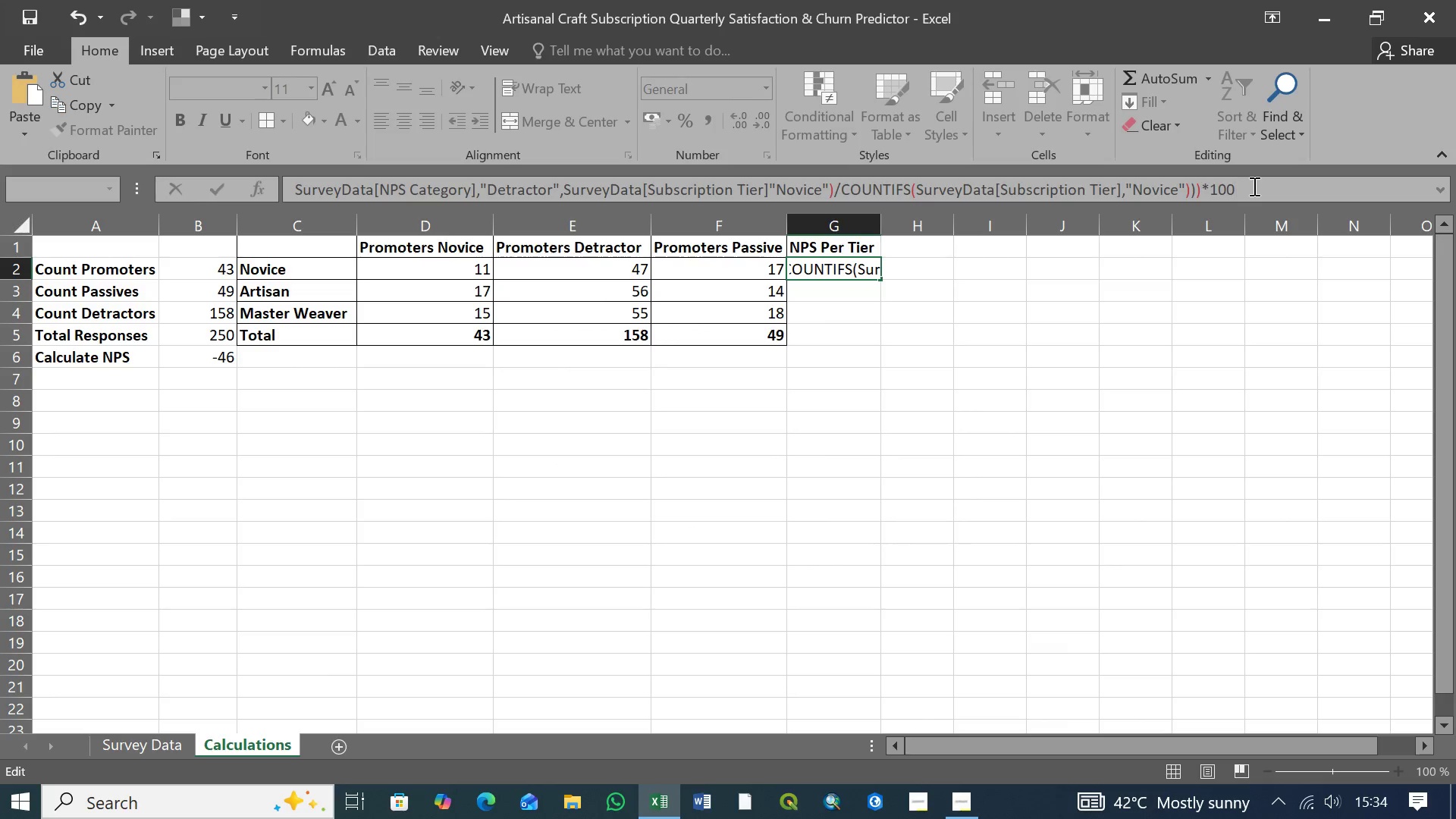 
left_click([1253, 186])
 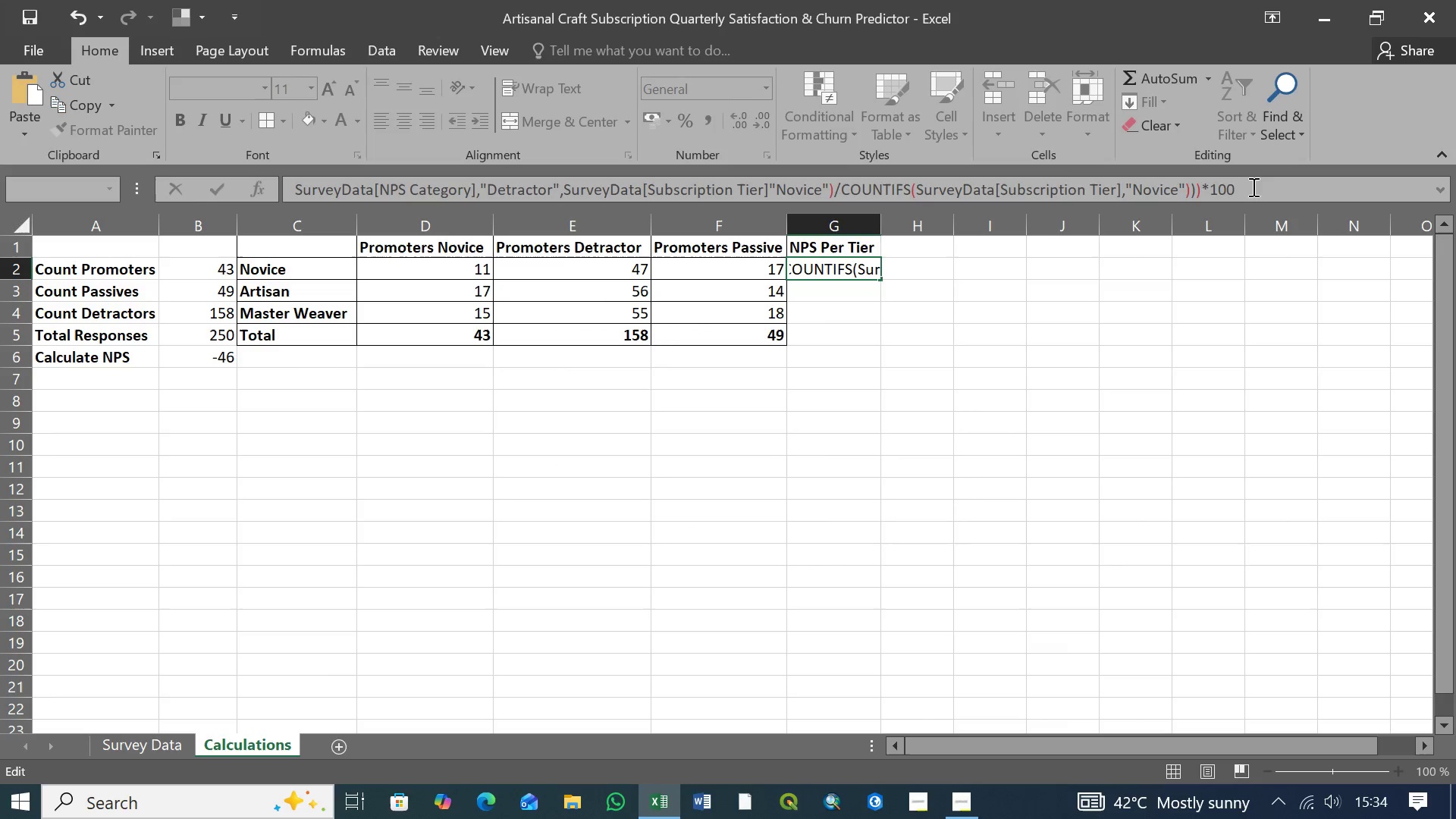 
left_click_drag(start_coordinate=[1252, 187], to_coordinate=[265, 192])
 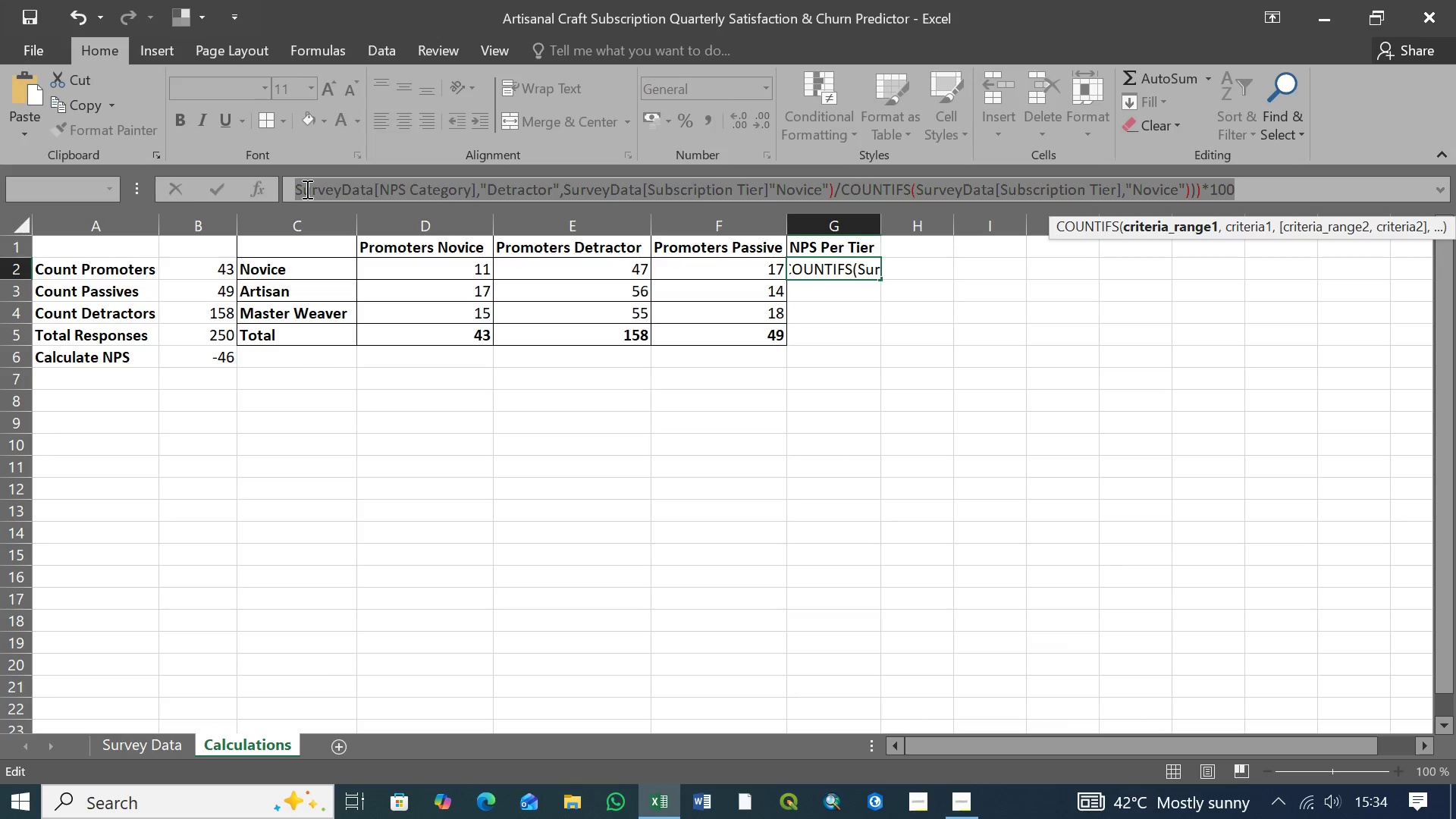 
left_click([306, 189])
 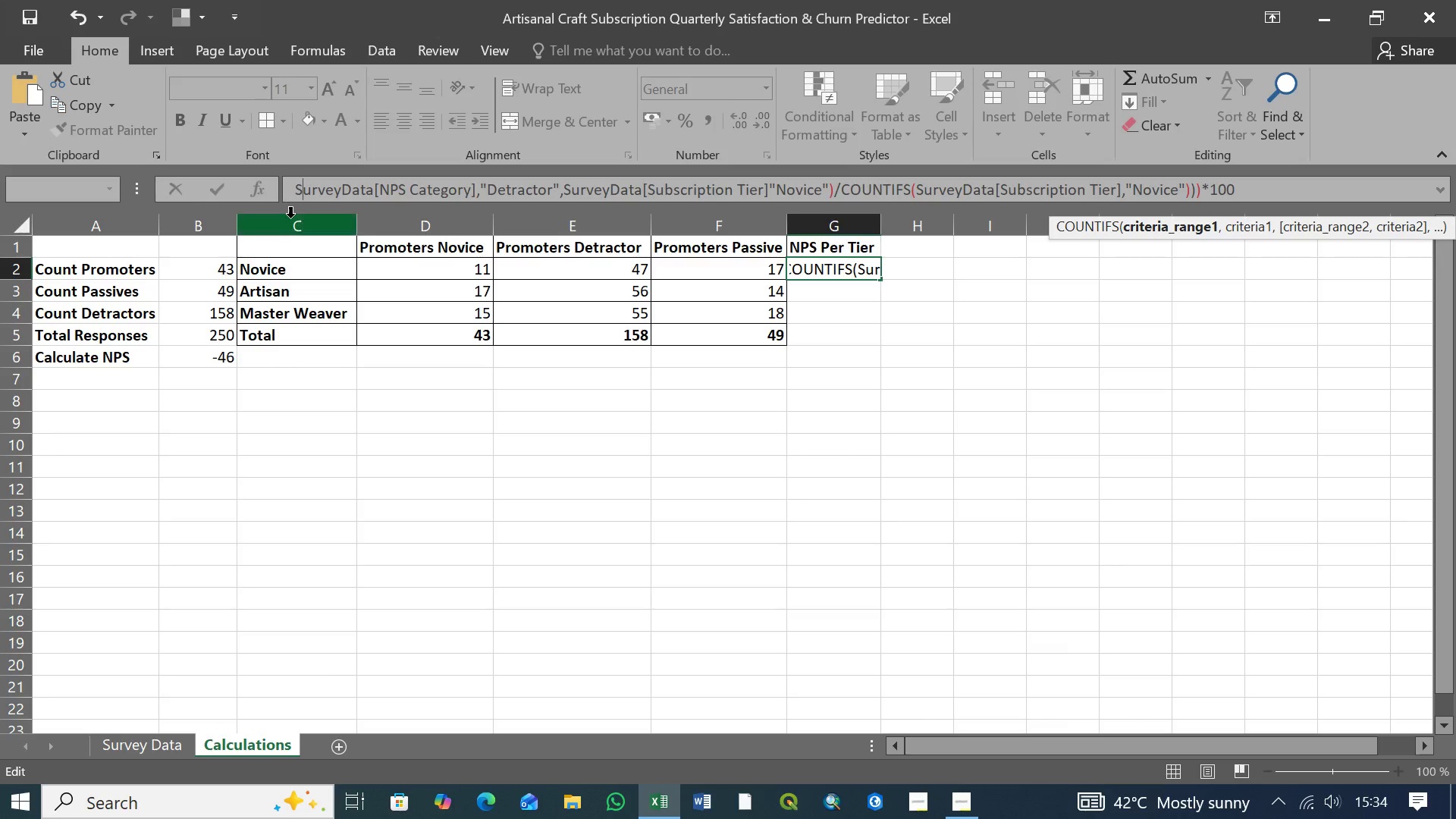 
key(ArrowLeft)
 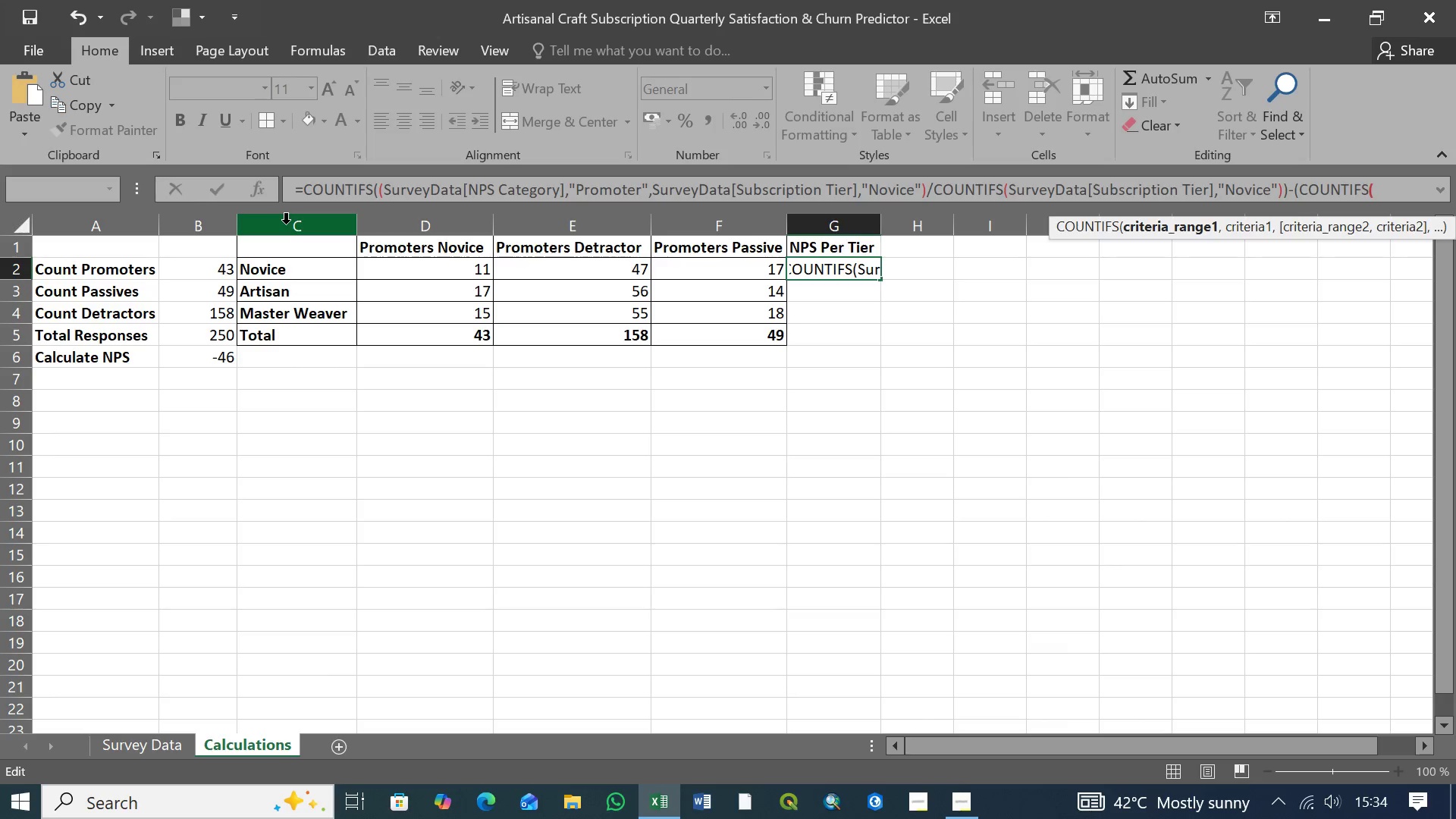 
key(ArrowLeft)
 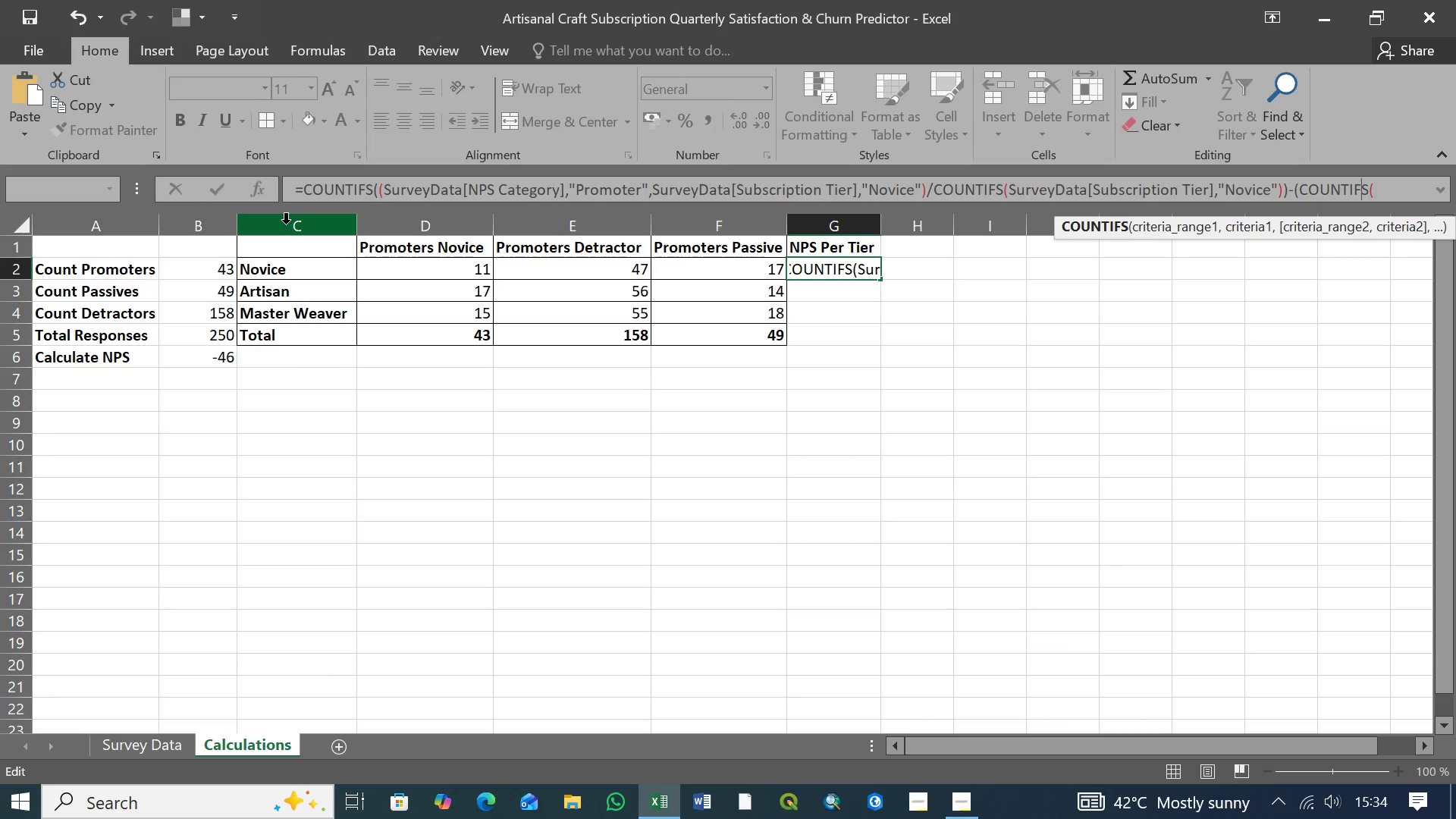 
key(ArrowLeft)
 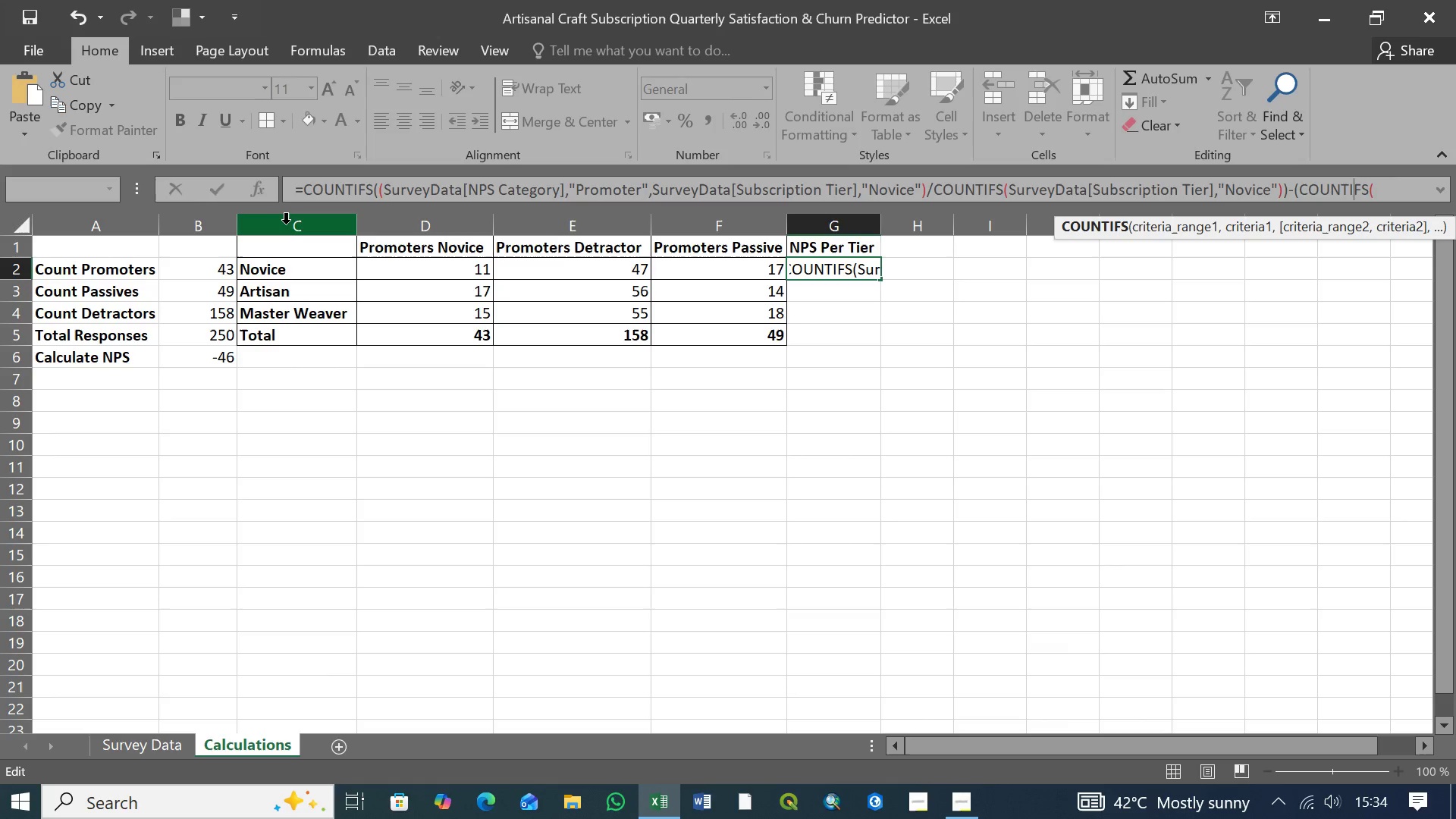 
key(ArrowLeft)
 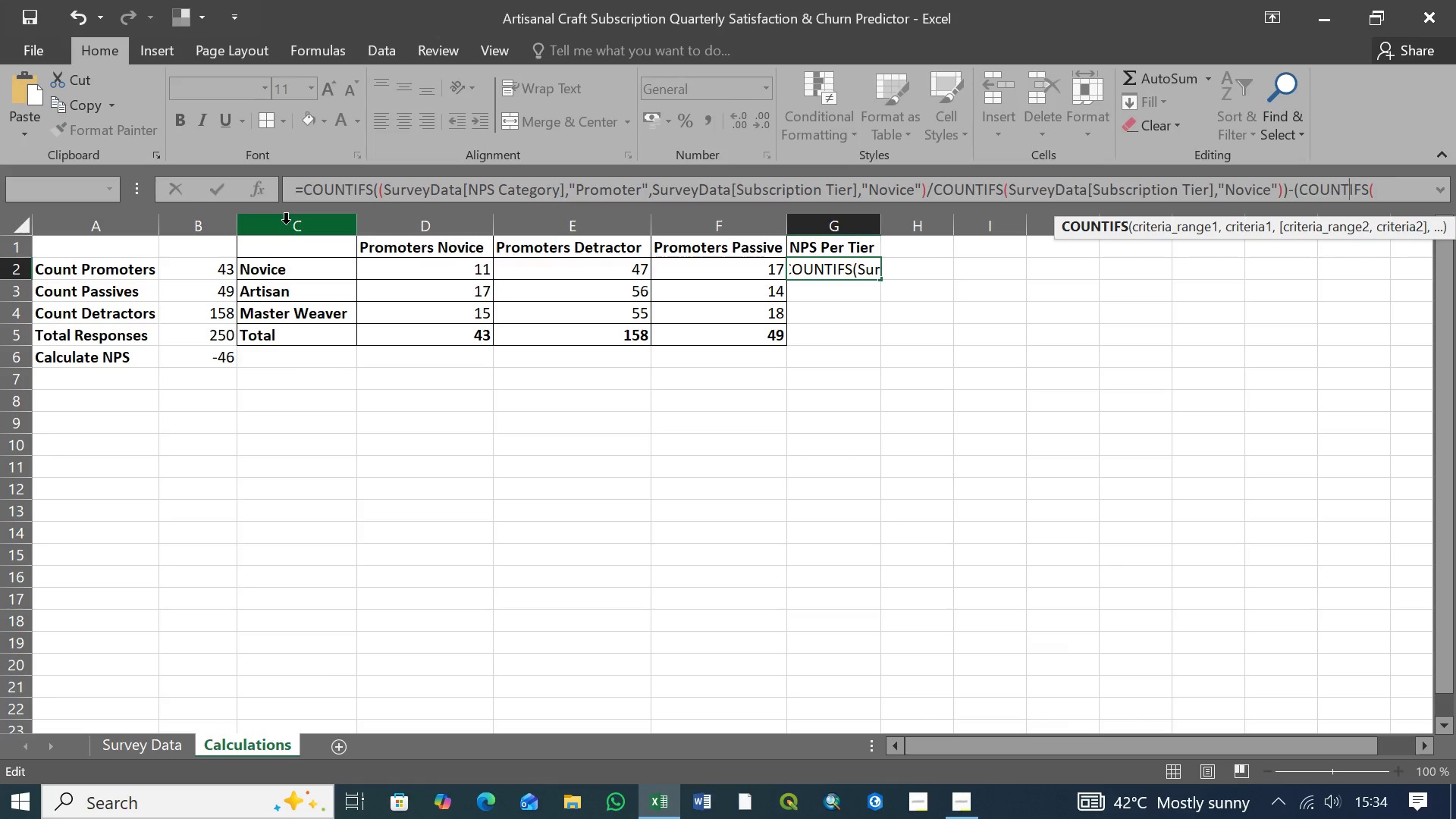 
hold_key(key=ArrowLeft, duration=1.5)
 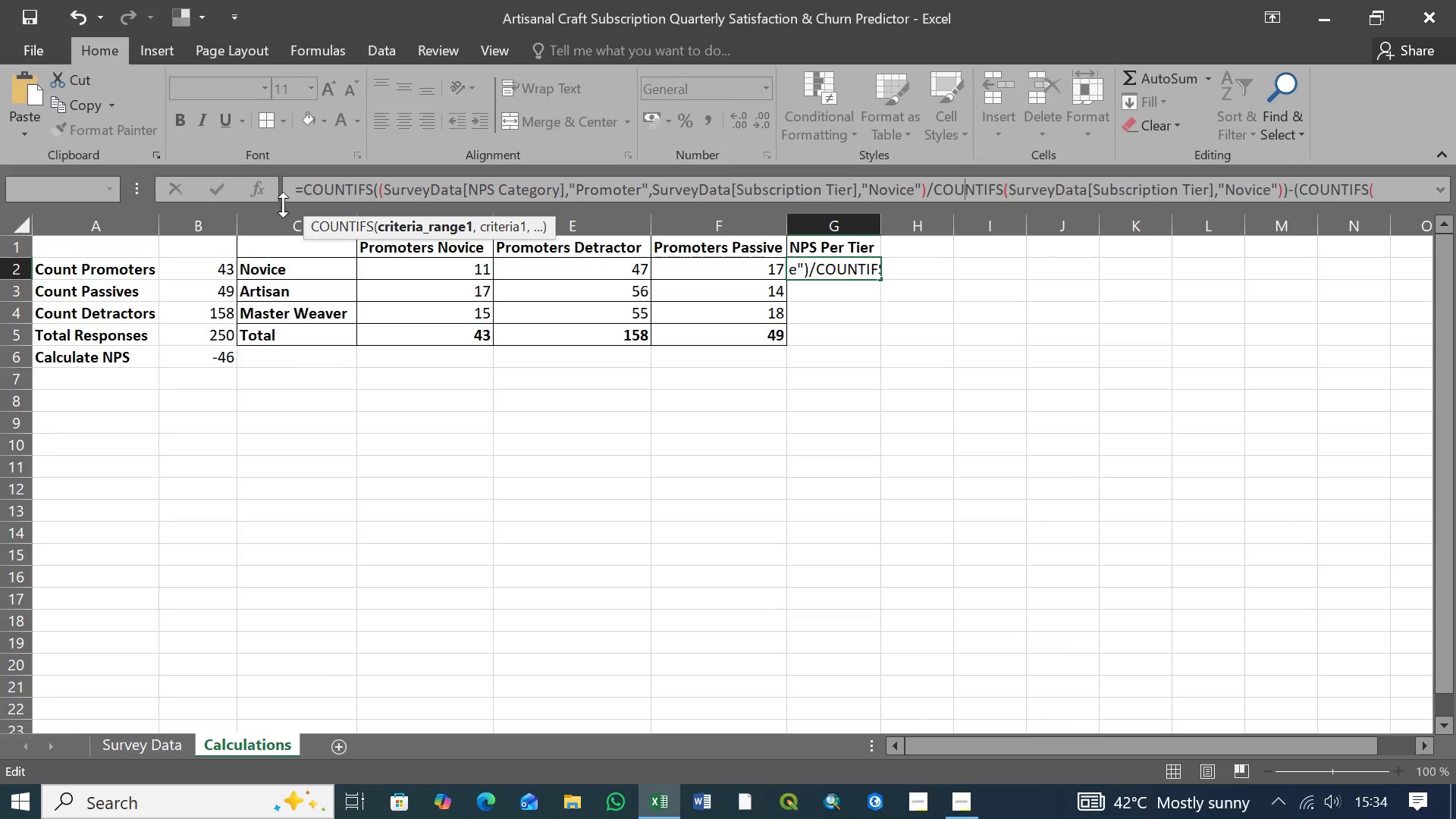 
hold_key(key=ArrowLeft, duration=0.7)
 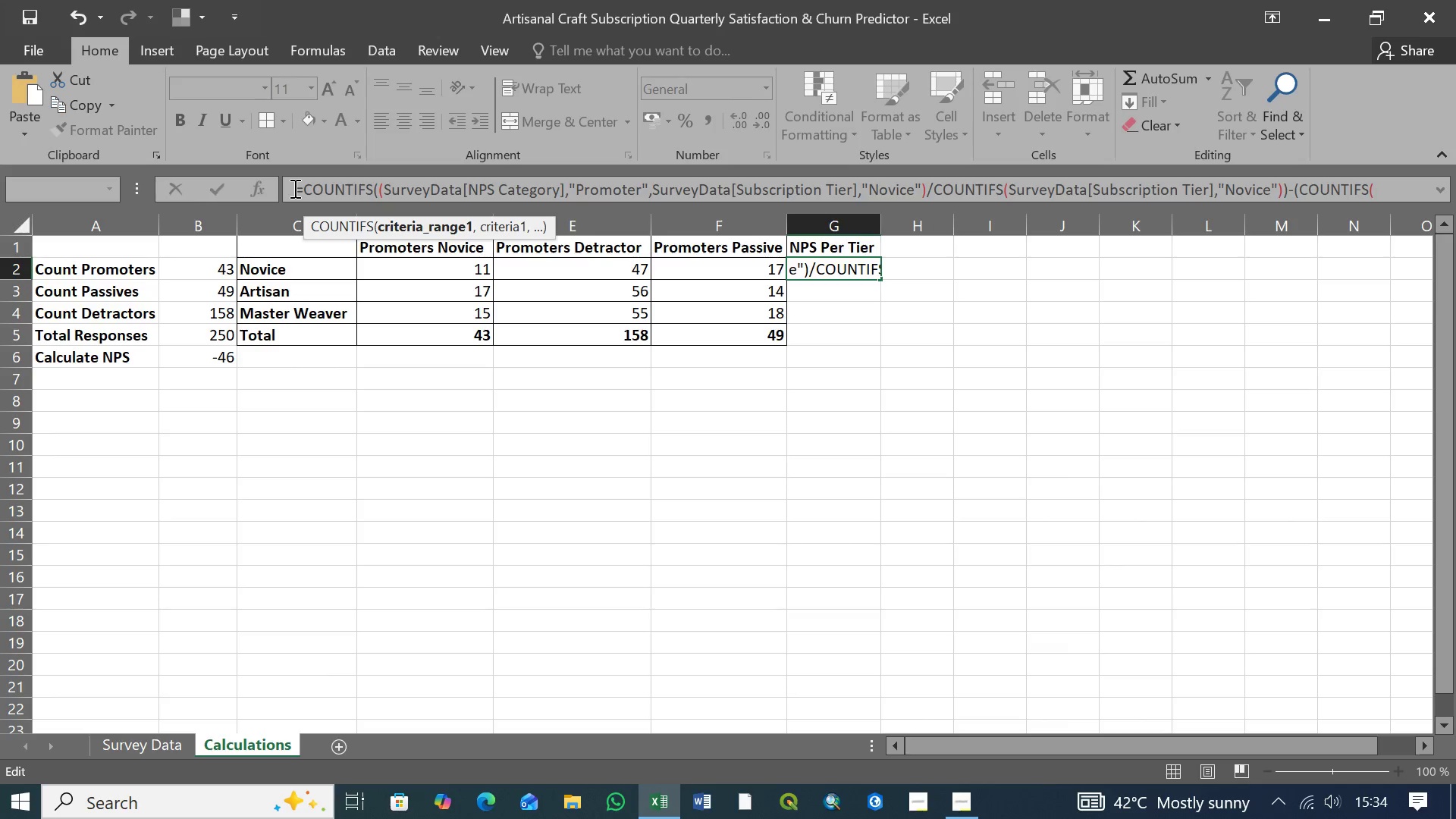 
left_click_drag(start_coordinate=[293, 188], to_coordinate=[1417, 194])
 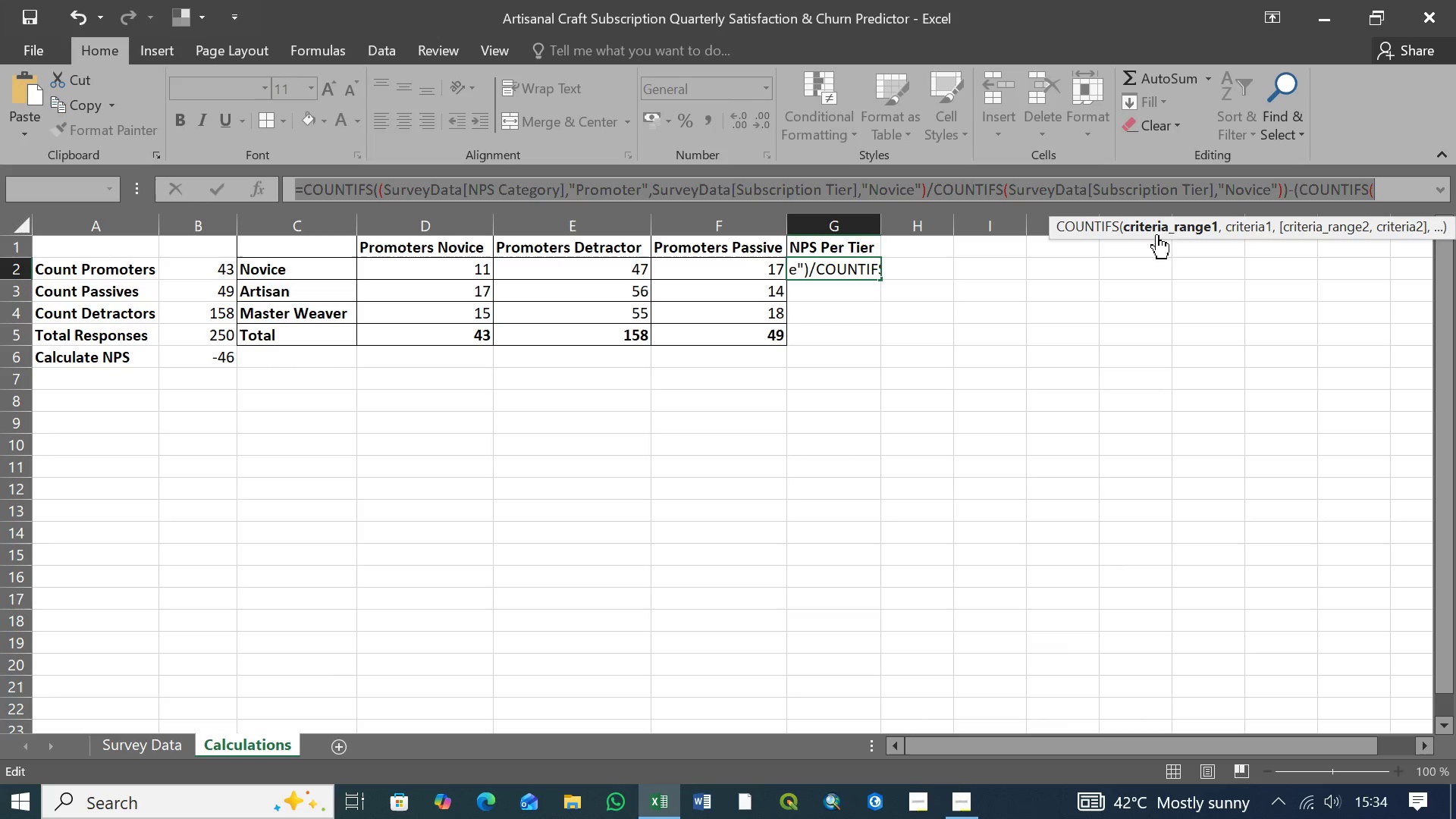 
left_click([1398, 193])
 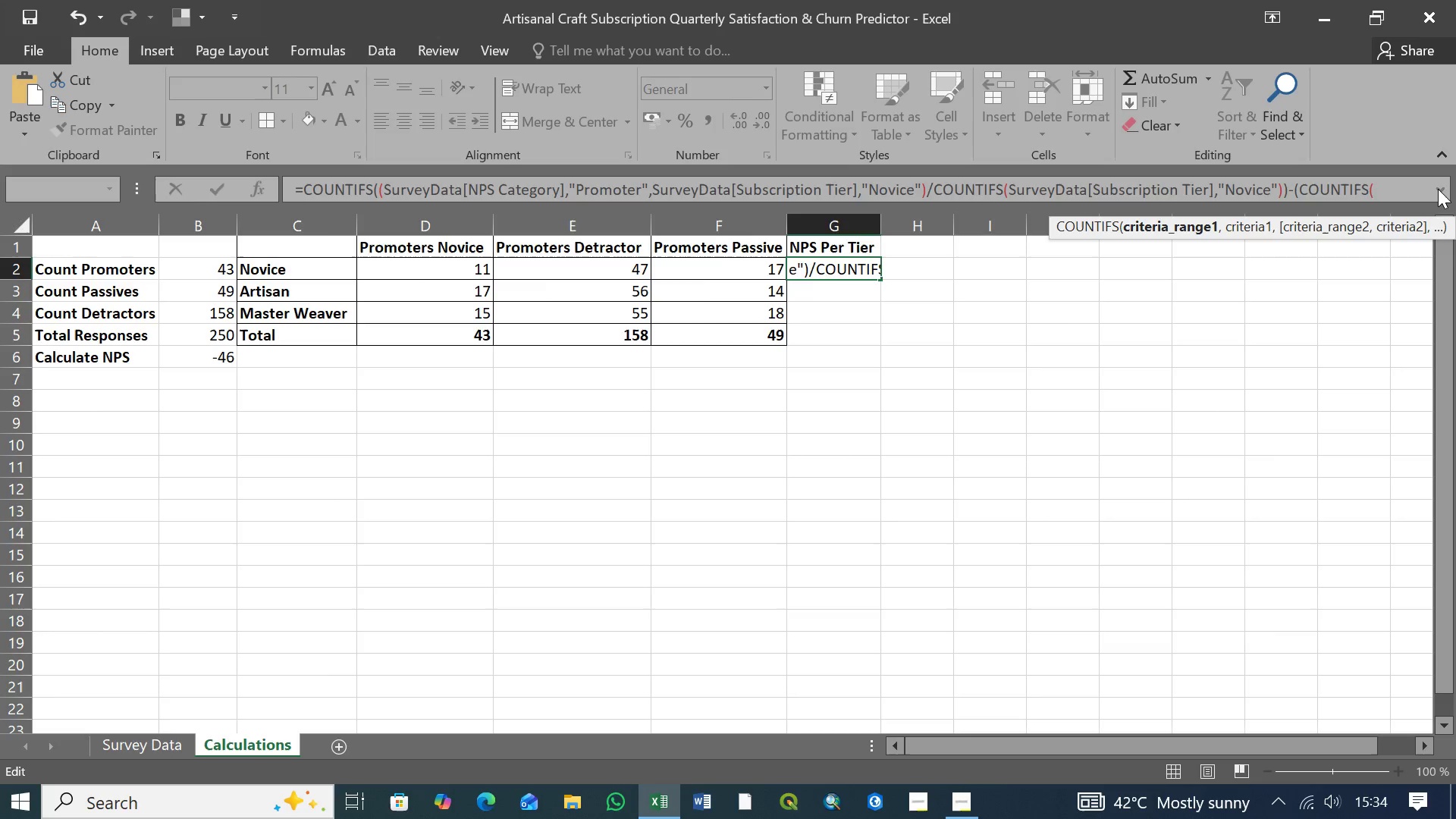 
left_click([1438, 189])
 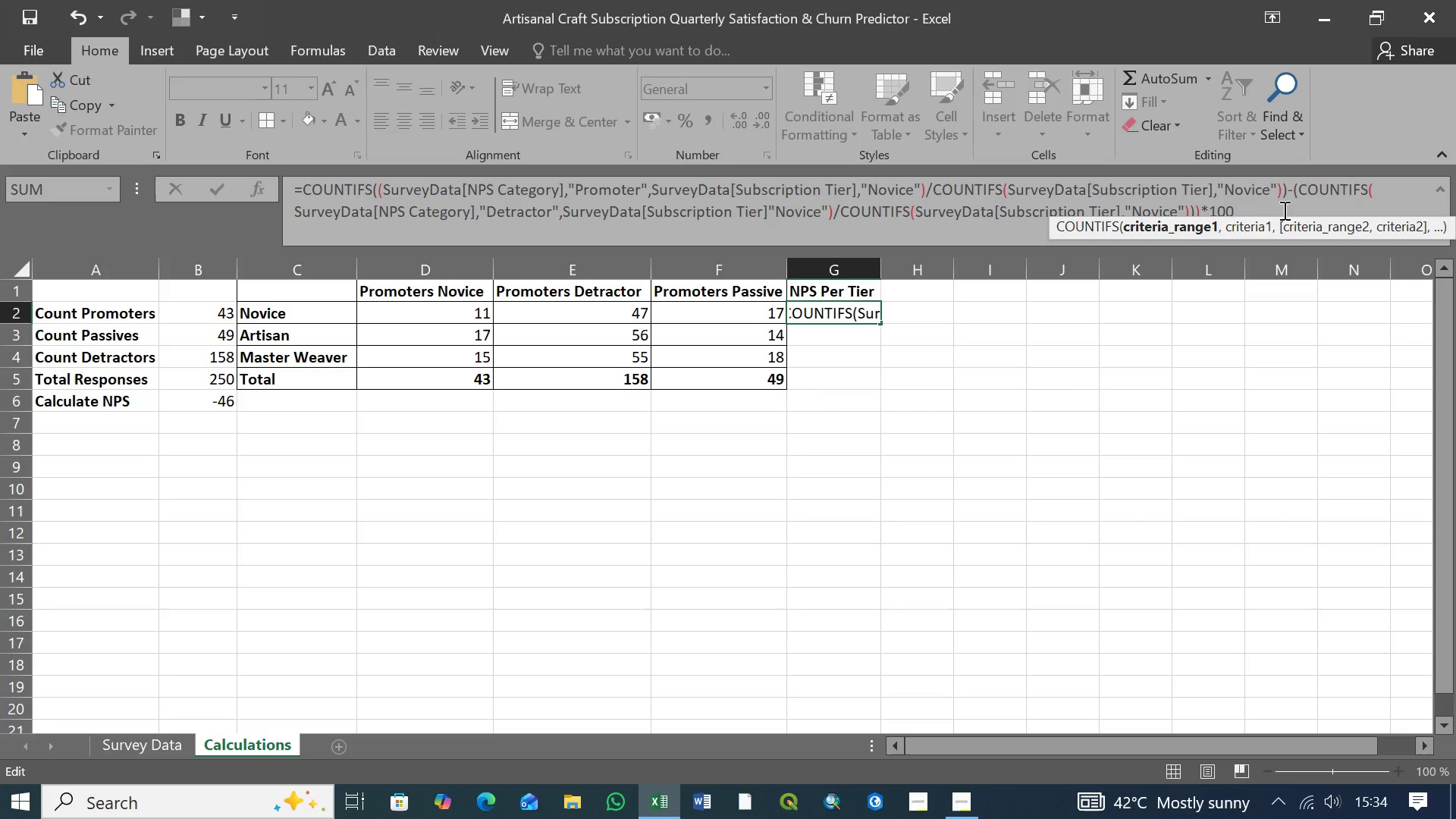 
left_click([1263, 207])
 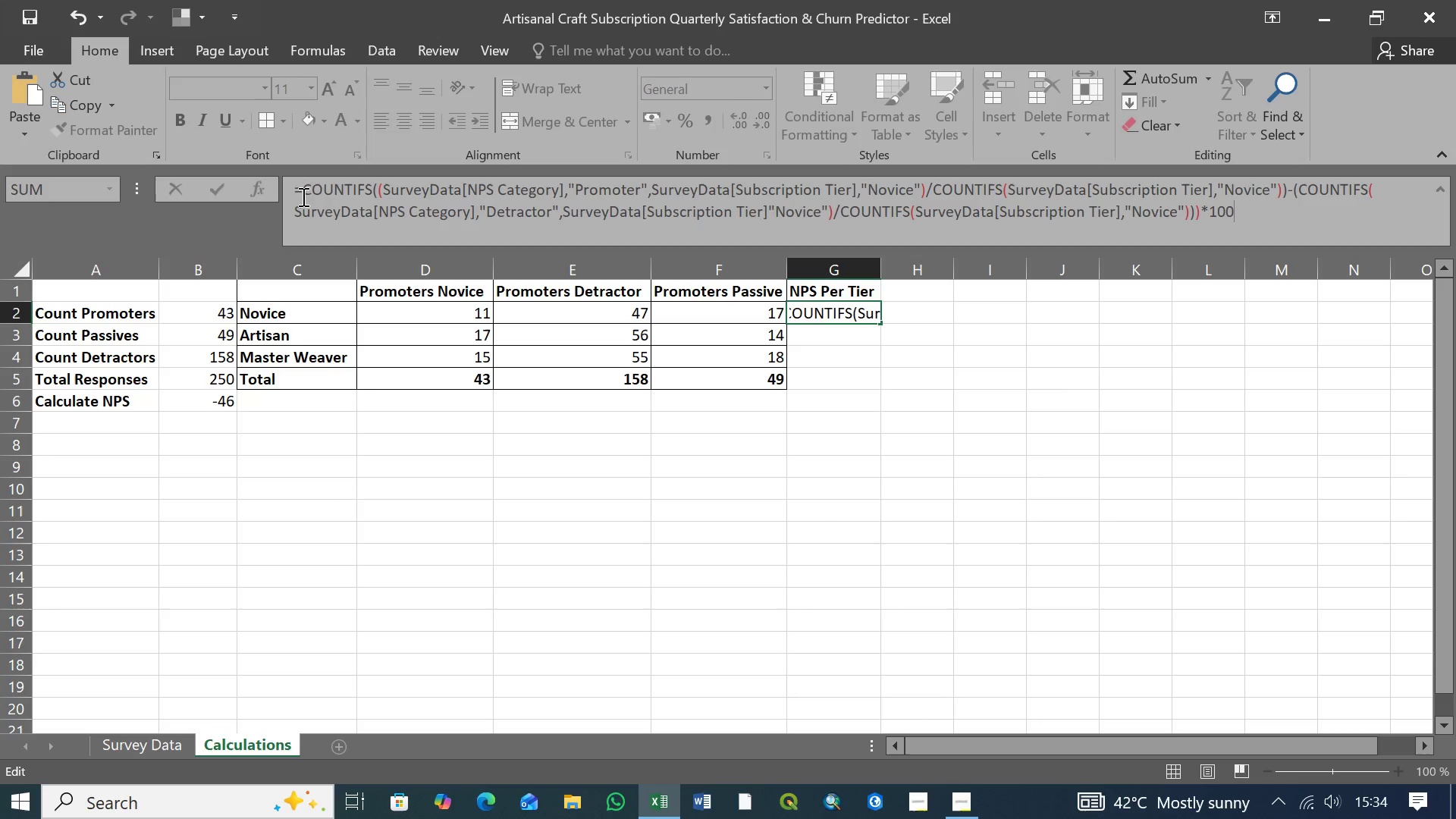 
left_click_drag(start_coordinate=[294, 190], to_coordinate=[1256, 217])
 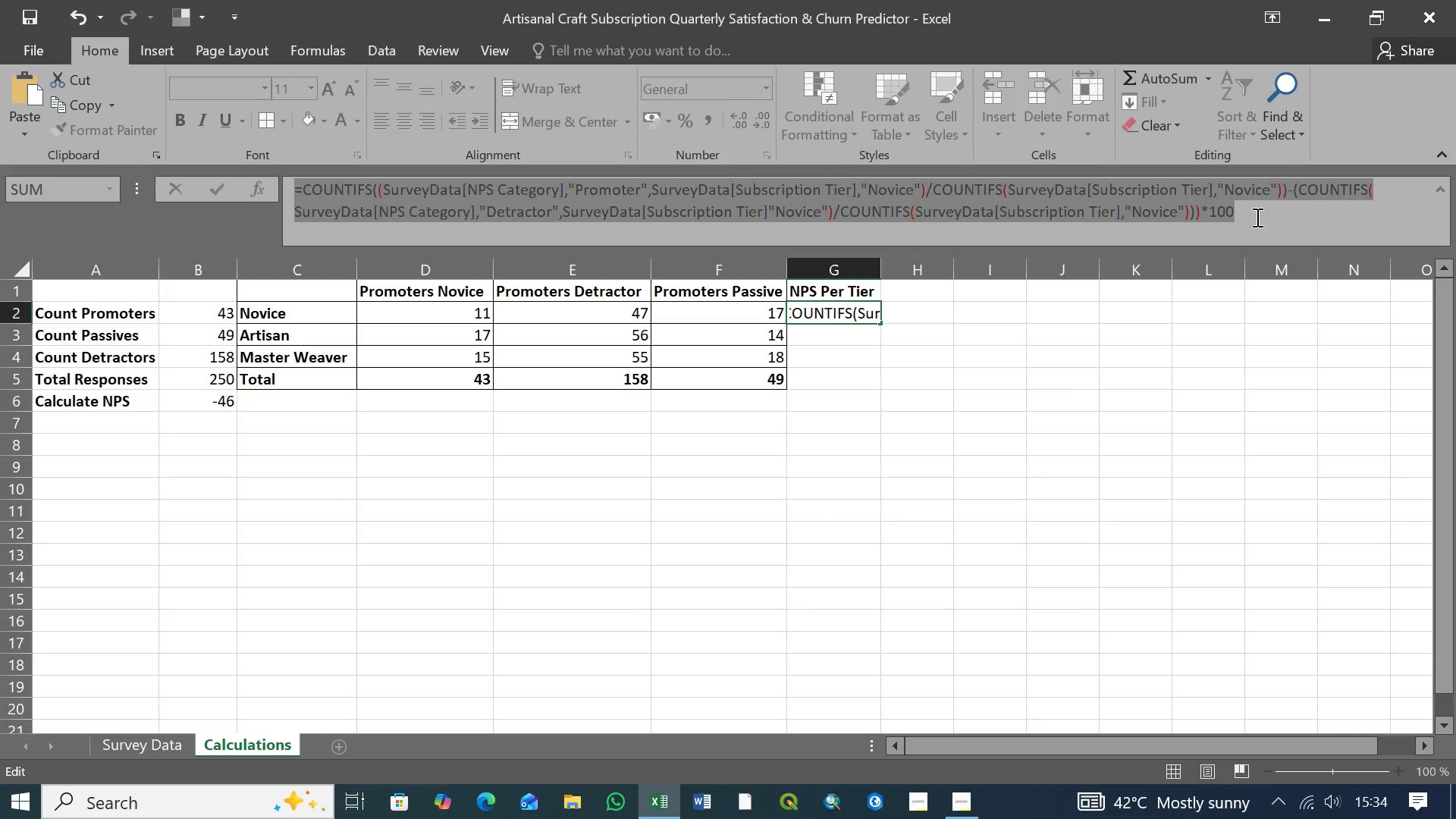 
key(Control+C)
 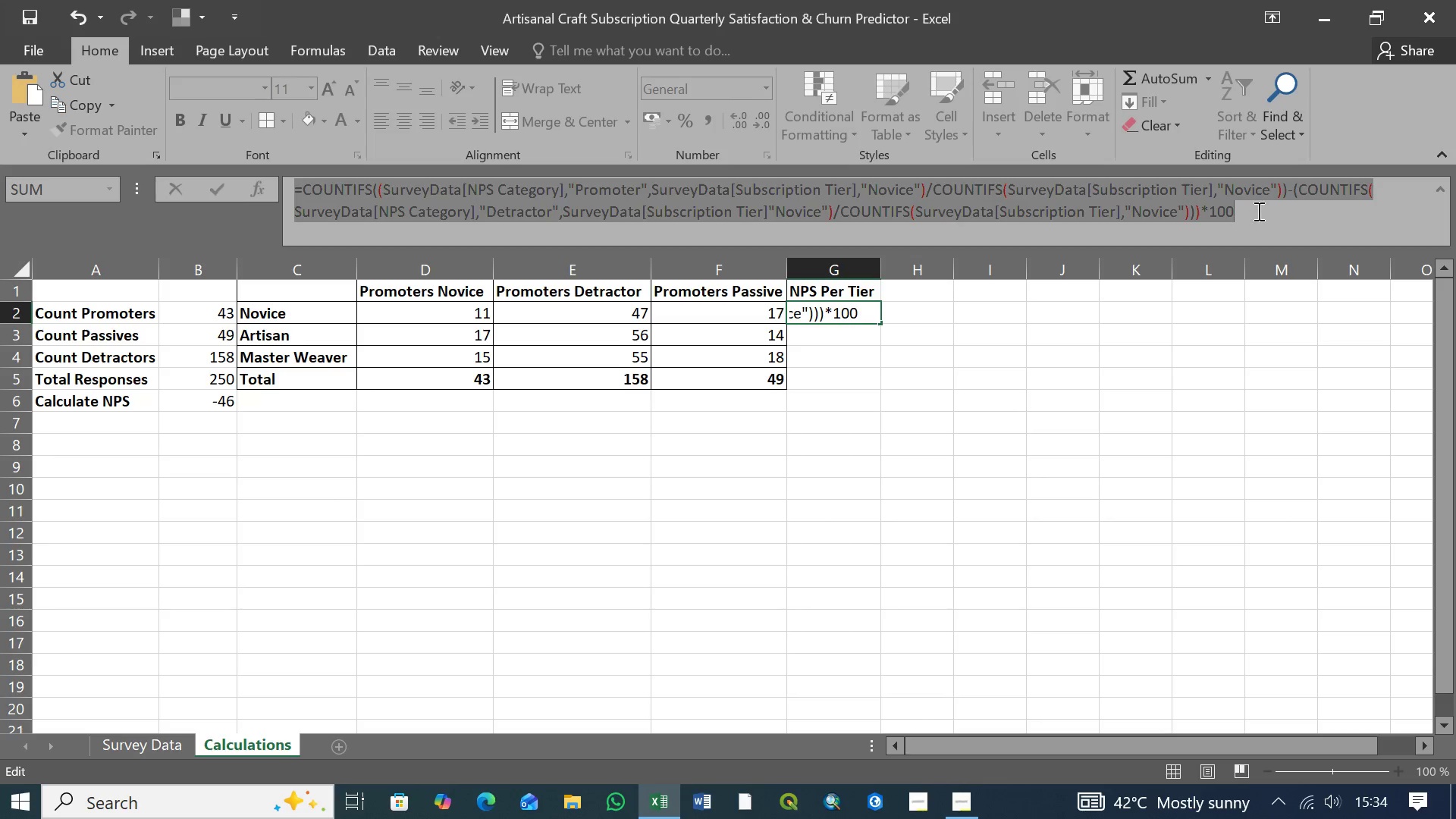 
left_click([1257, 211])
 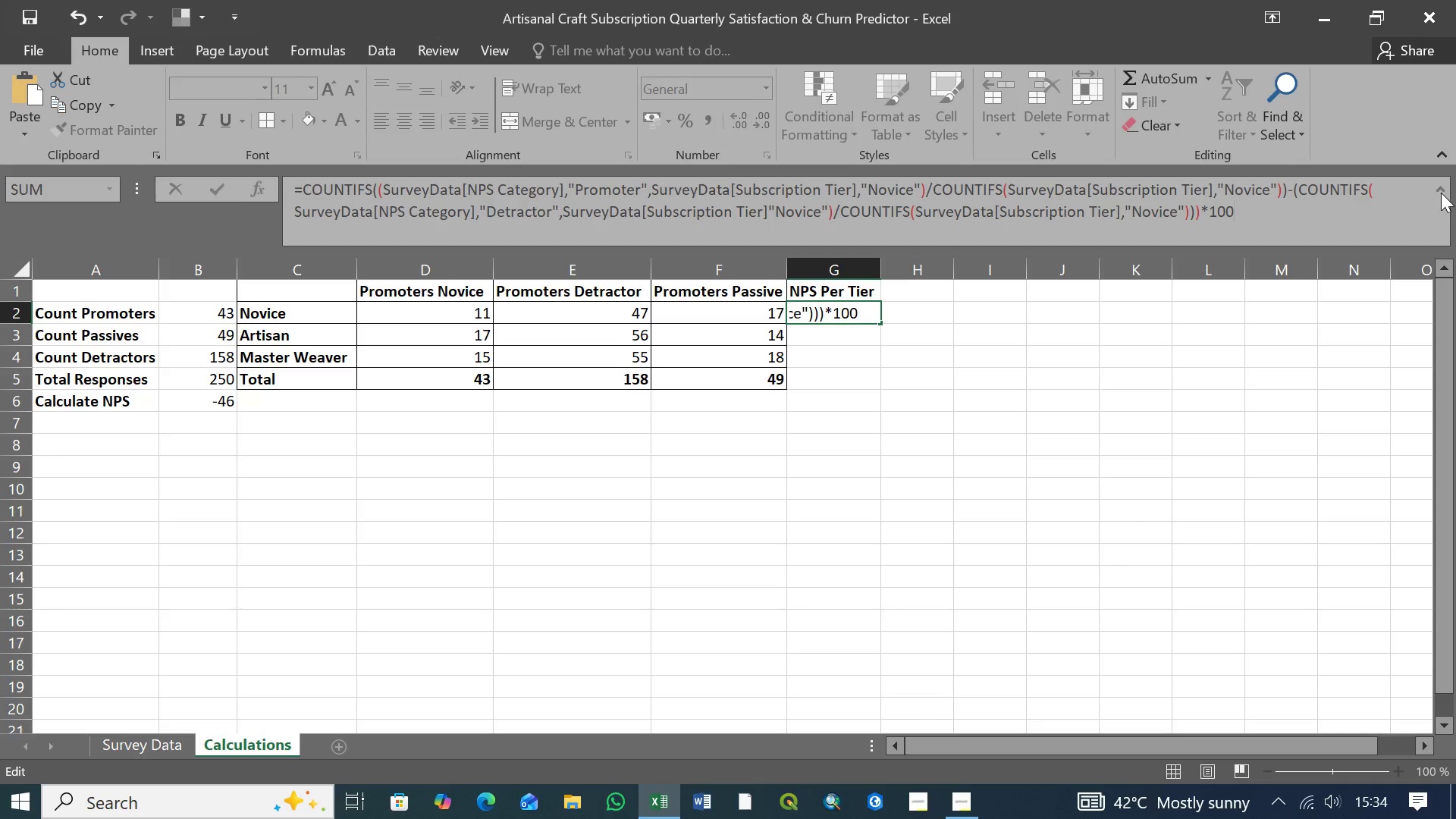 
left_click([1441, 193])
 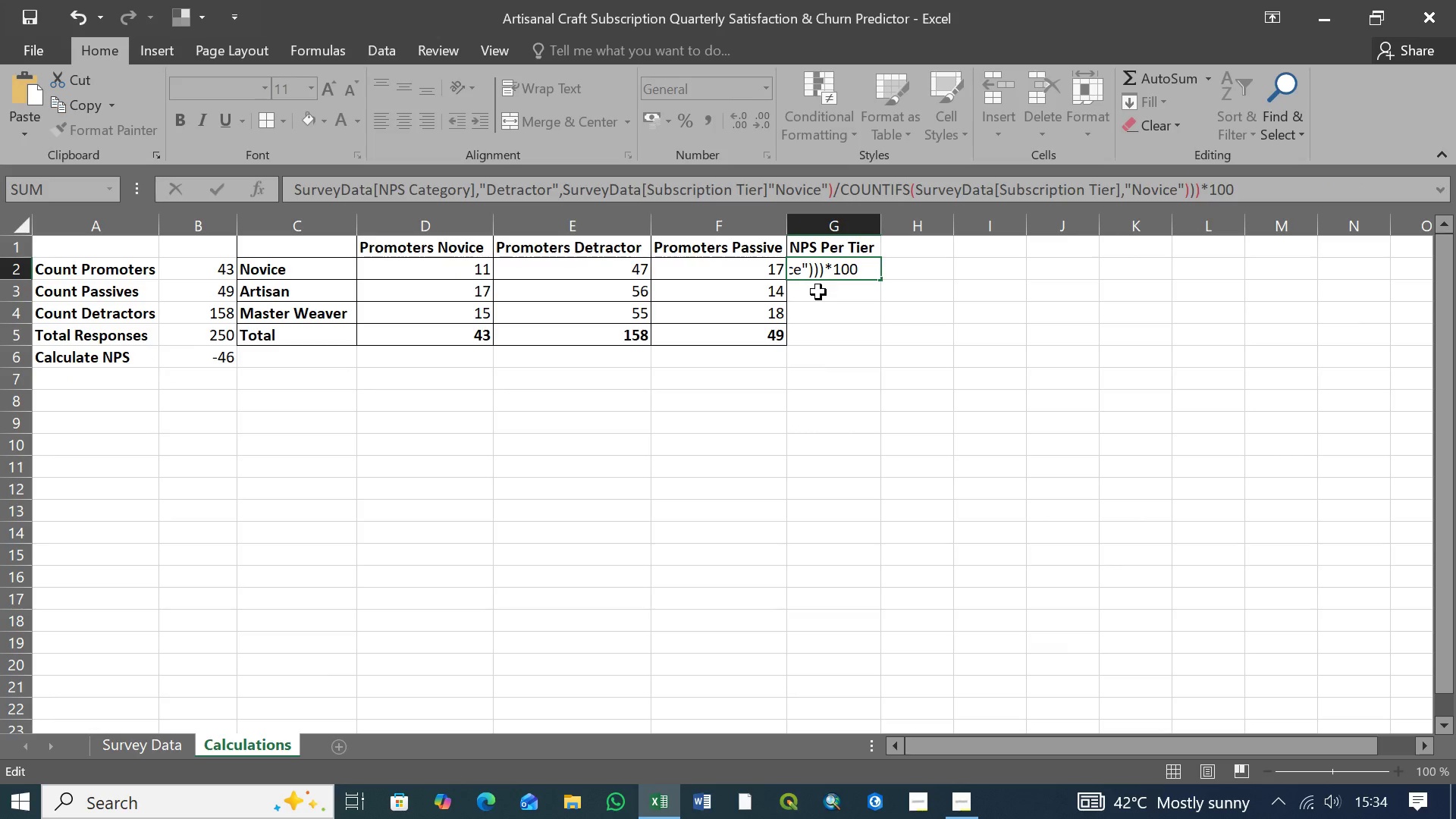 
left_click([818, 293])
 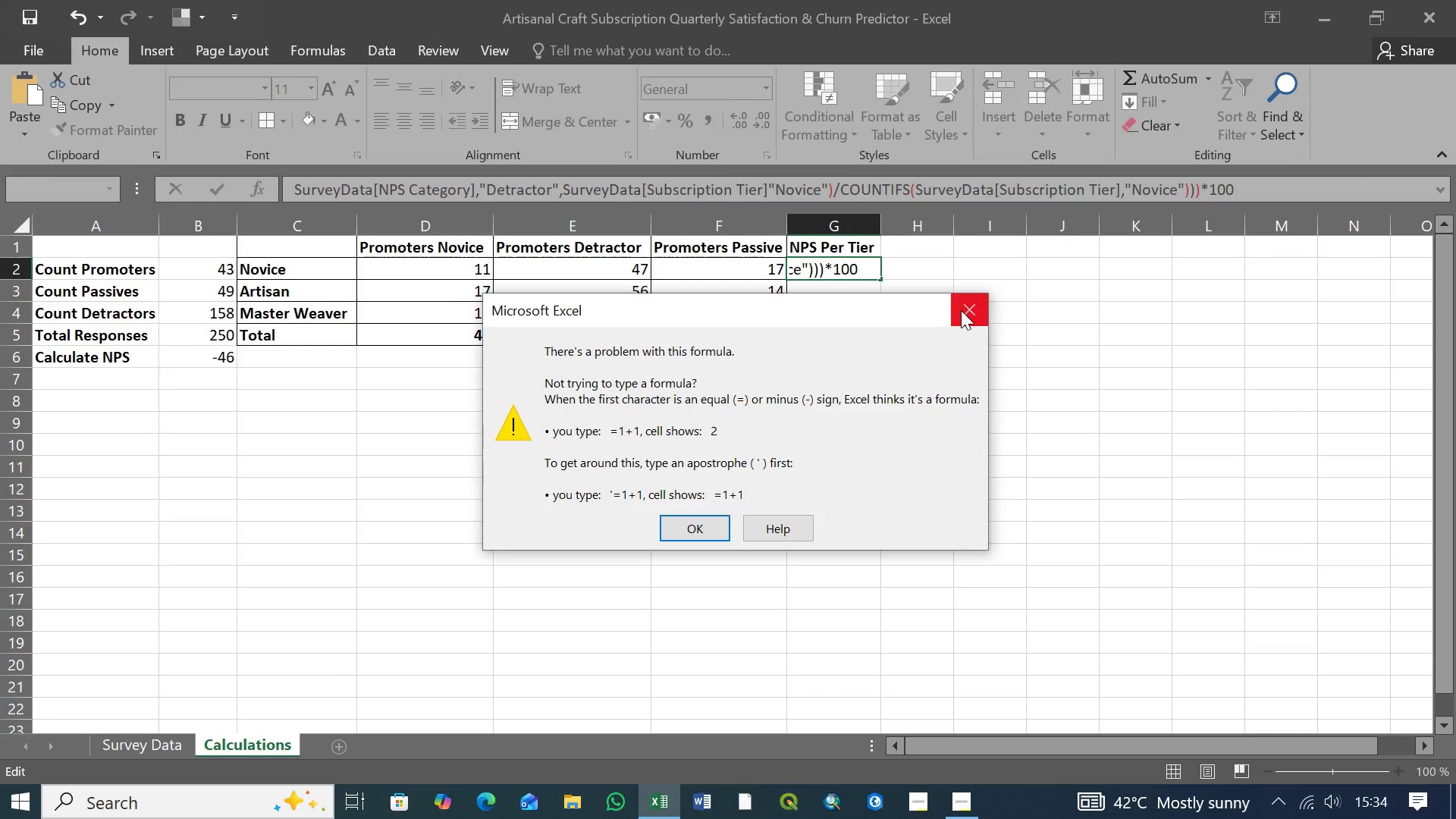 
left_click([970, 310])
 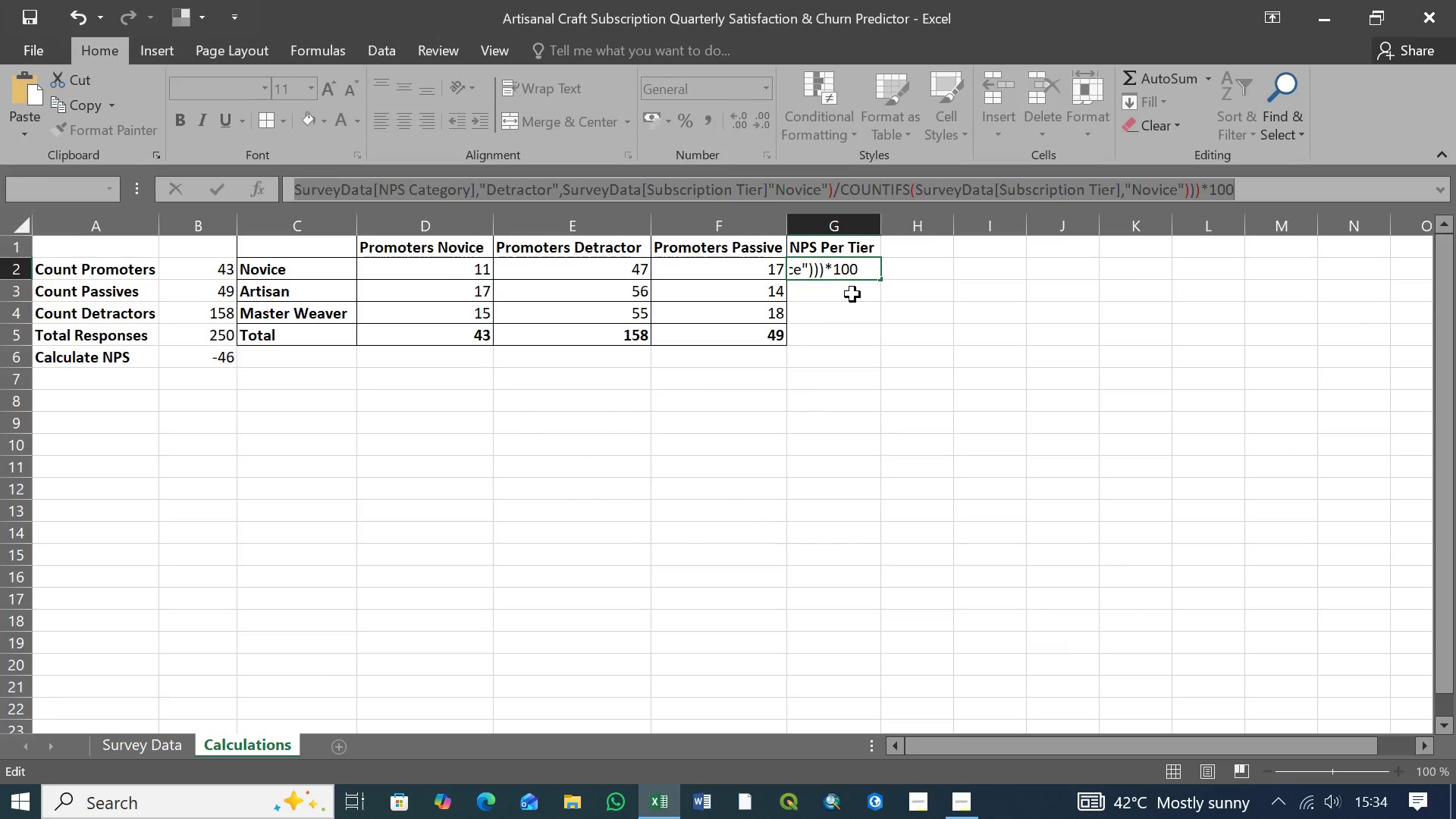 
left_click([852, 294])
 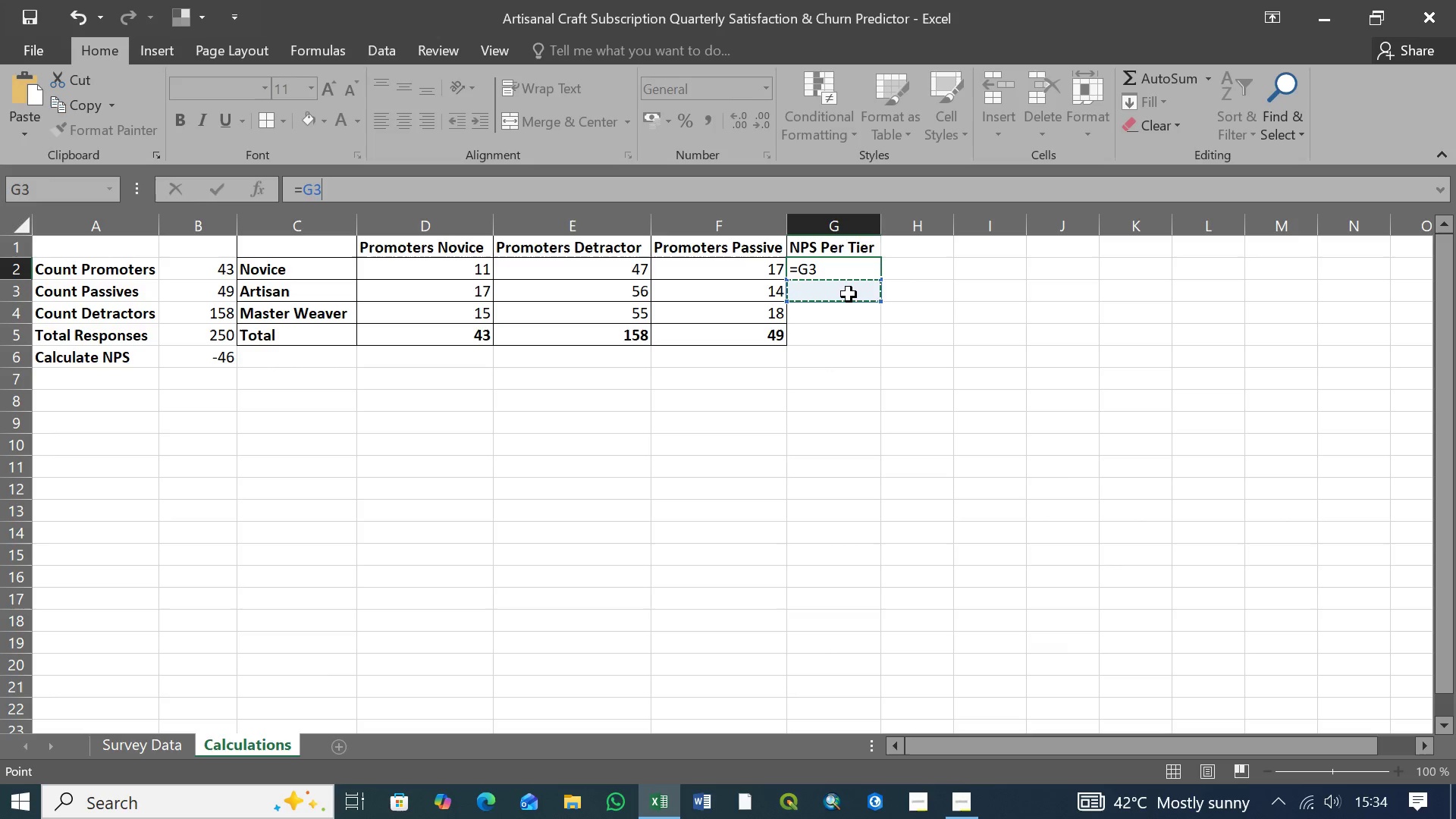 
key(Control+Z)
 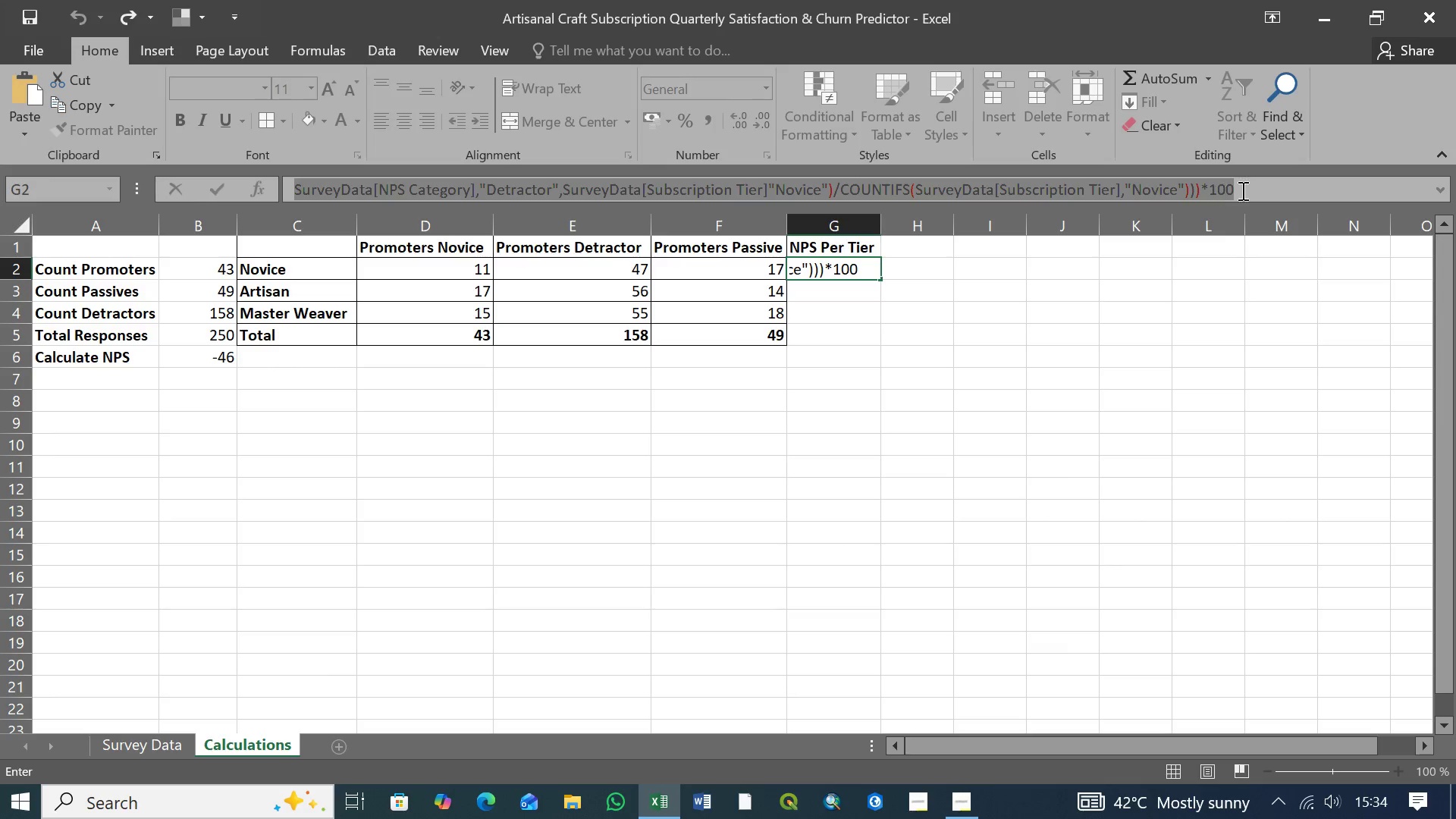 
left_click([1257, 190])
 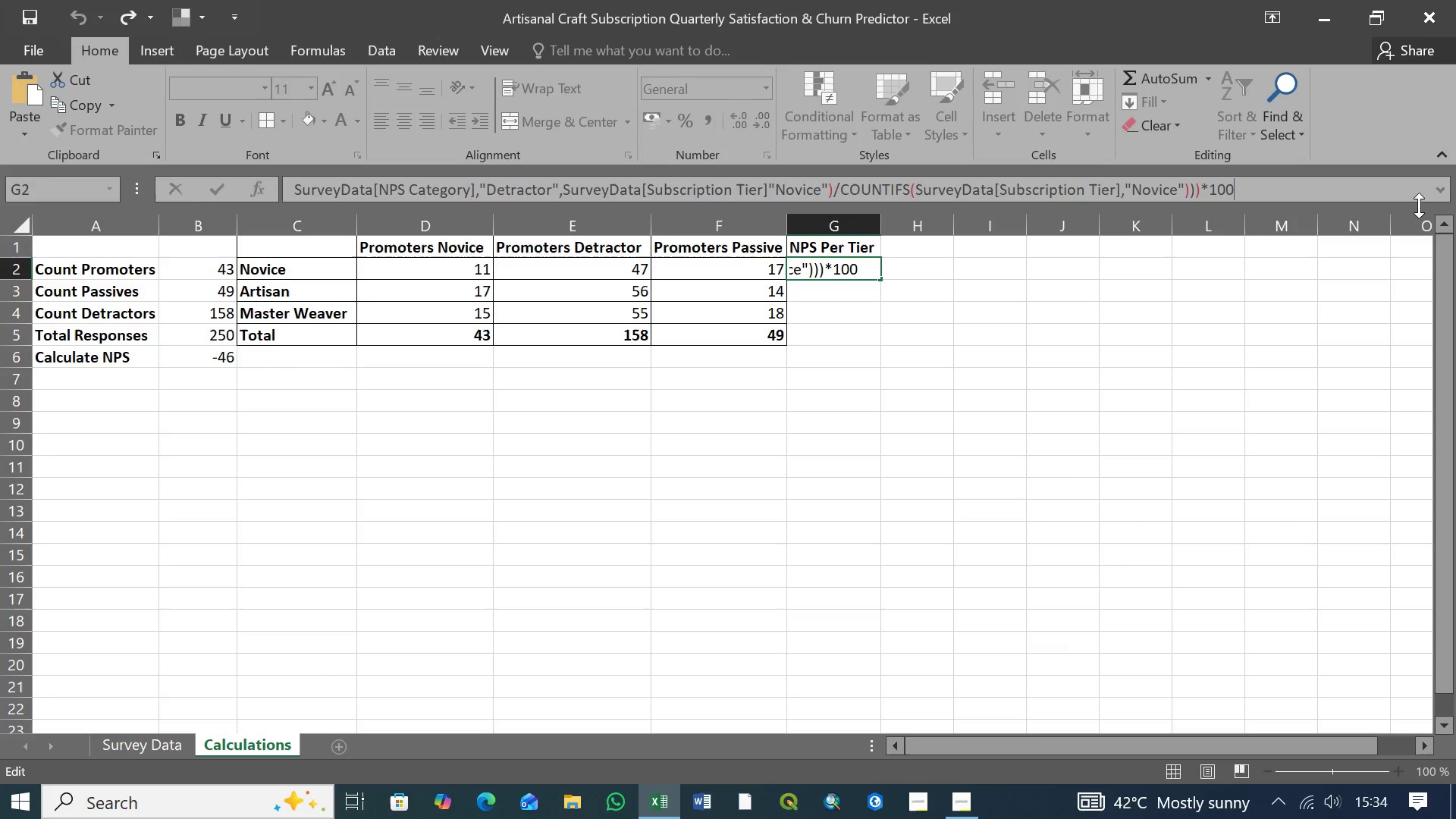 
left_click([1443, 196])
 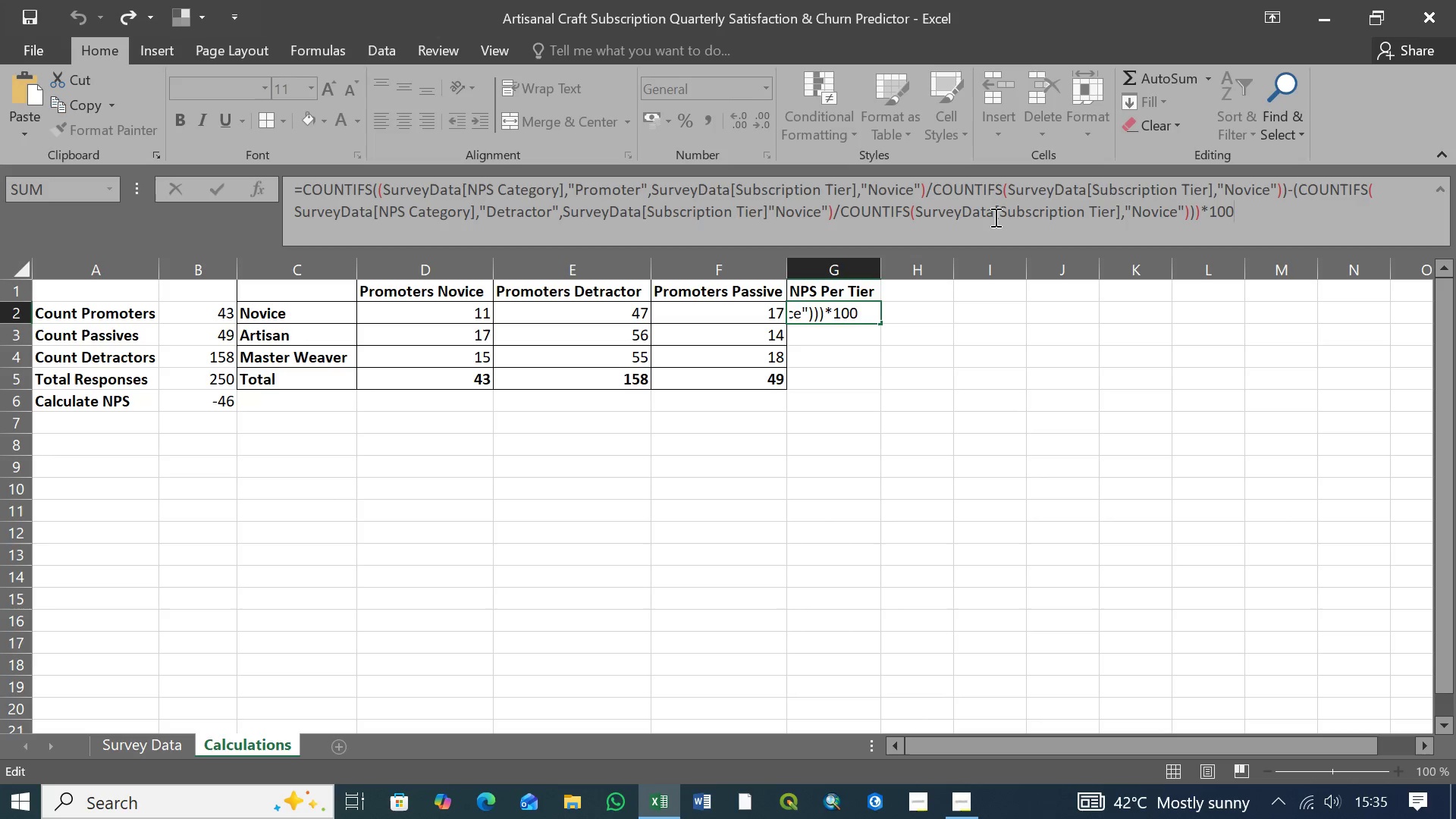 
wait(52.08)
 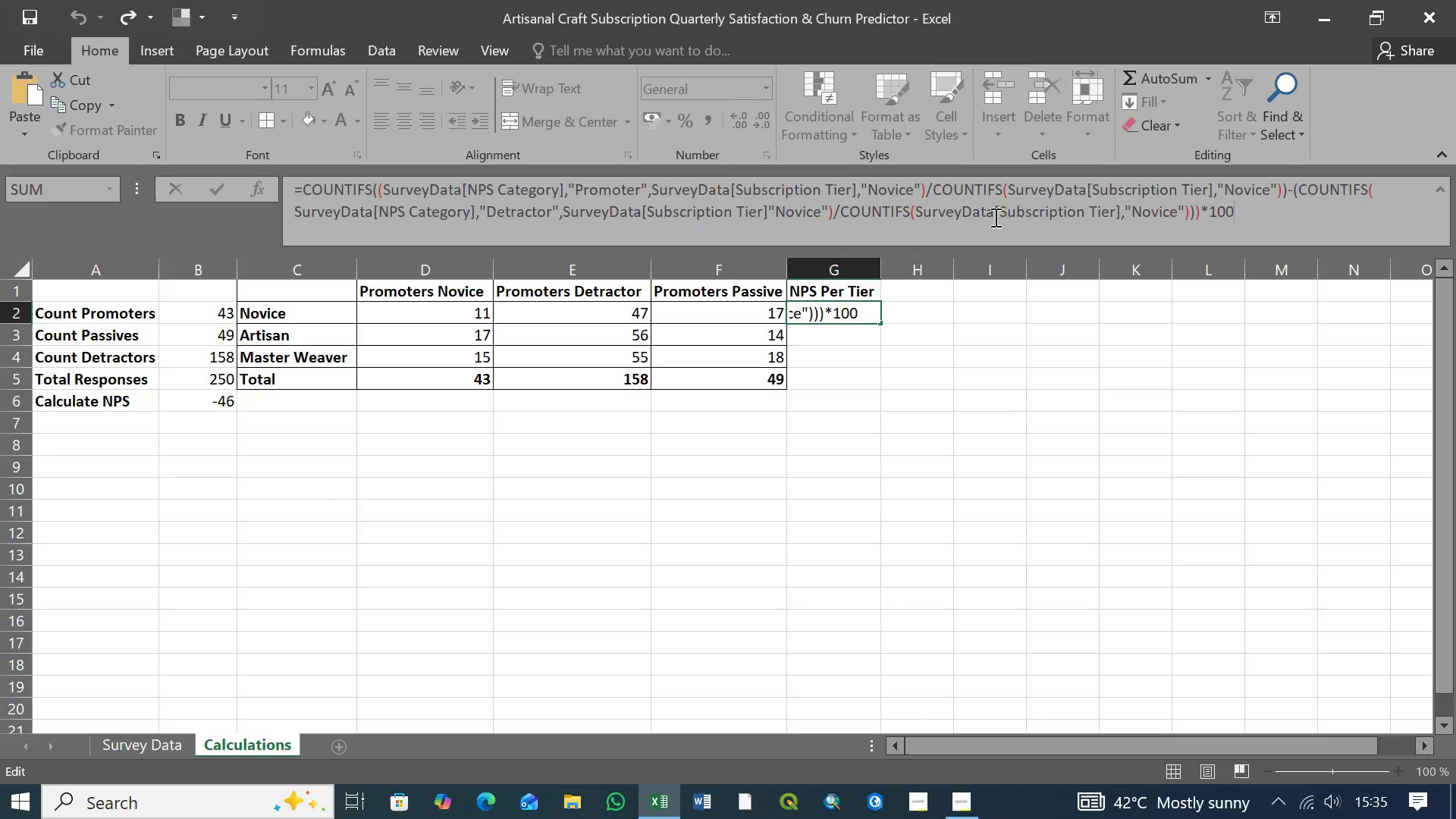 
left_click([1075, 206])
 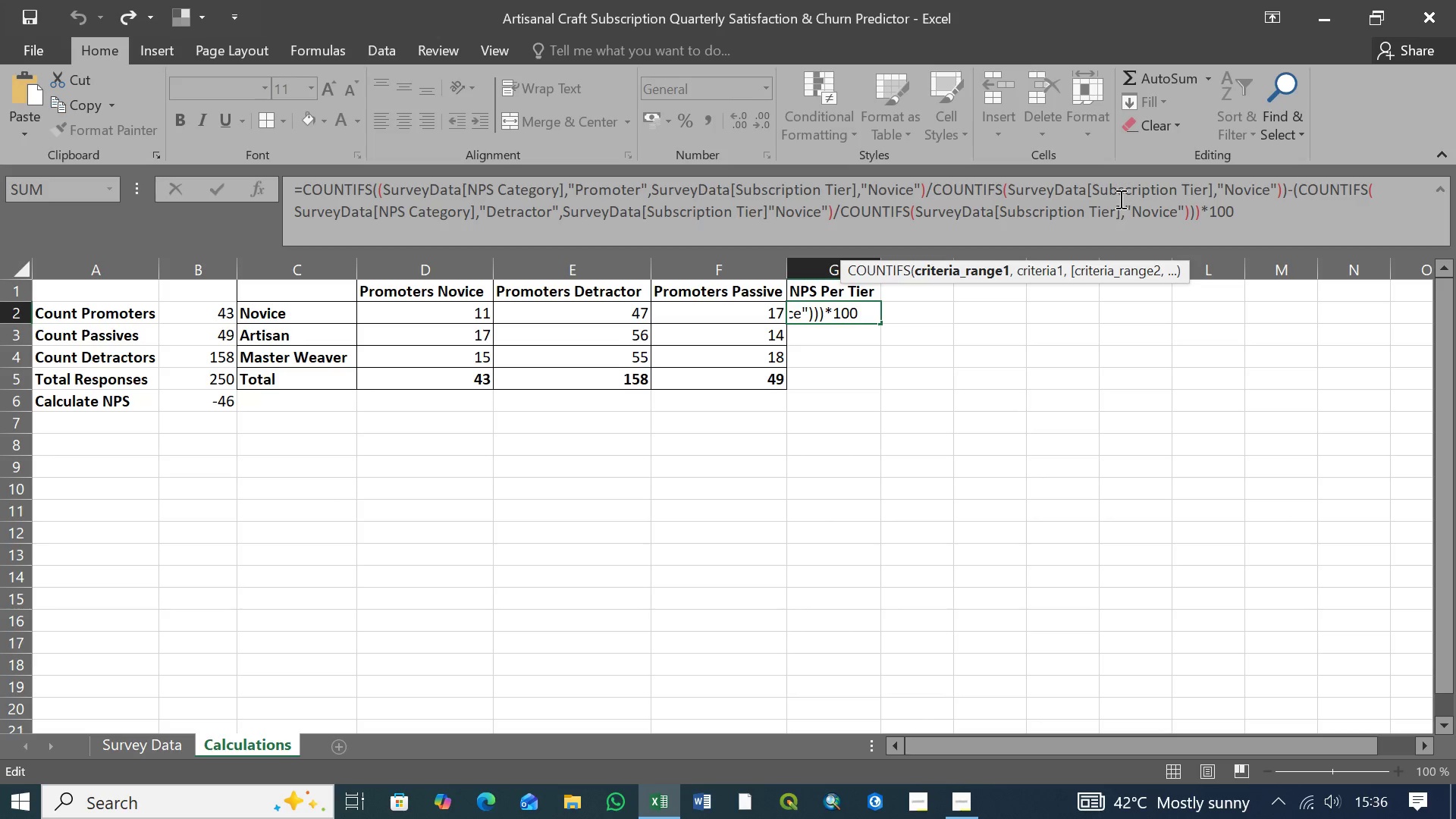 
wait(24.69)
 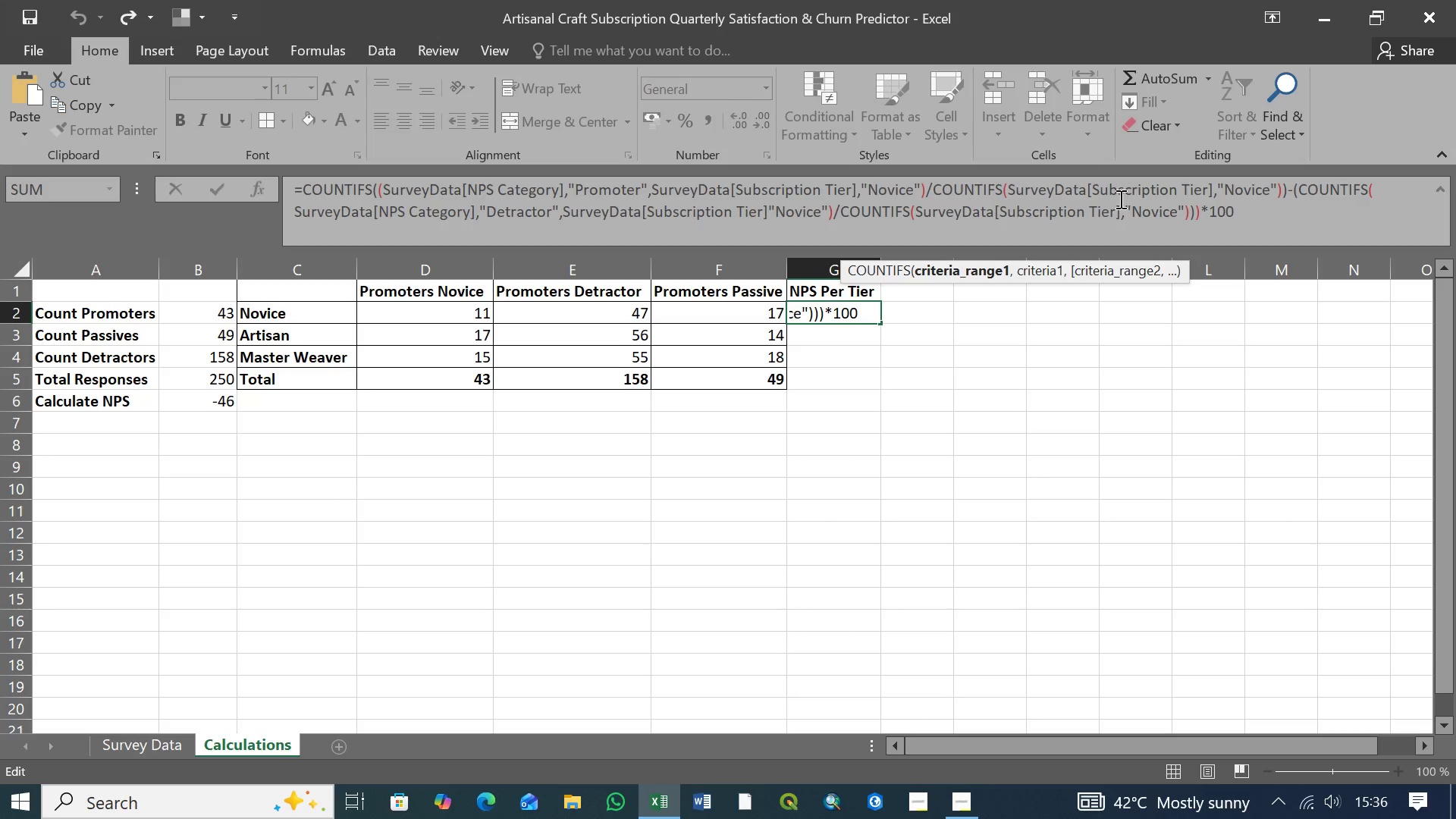 
left_click([1241, 211])
 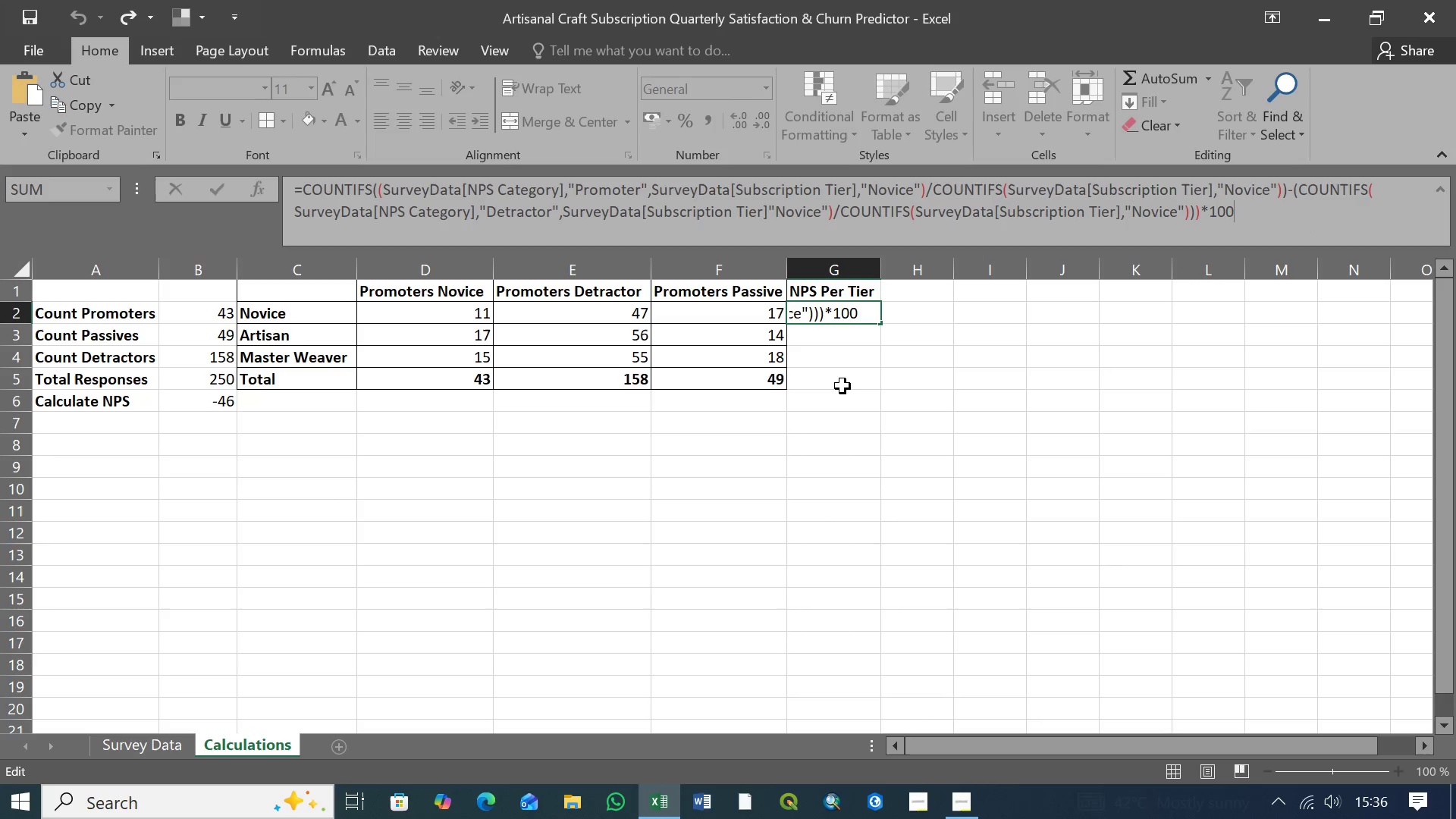 
left_click([839, 359])
 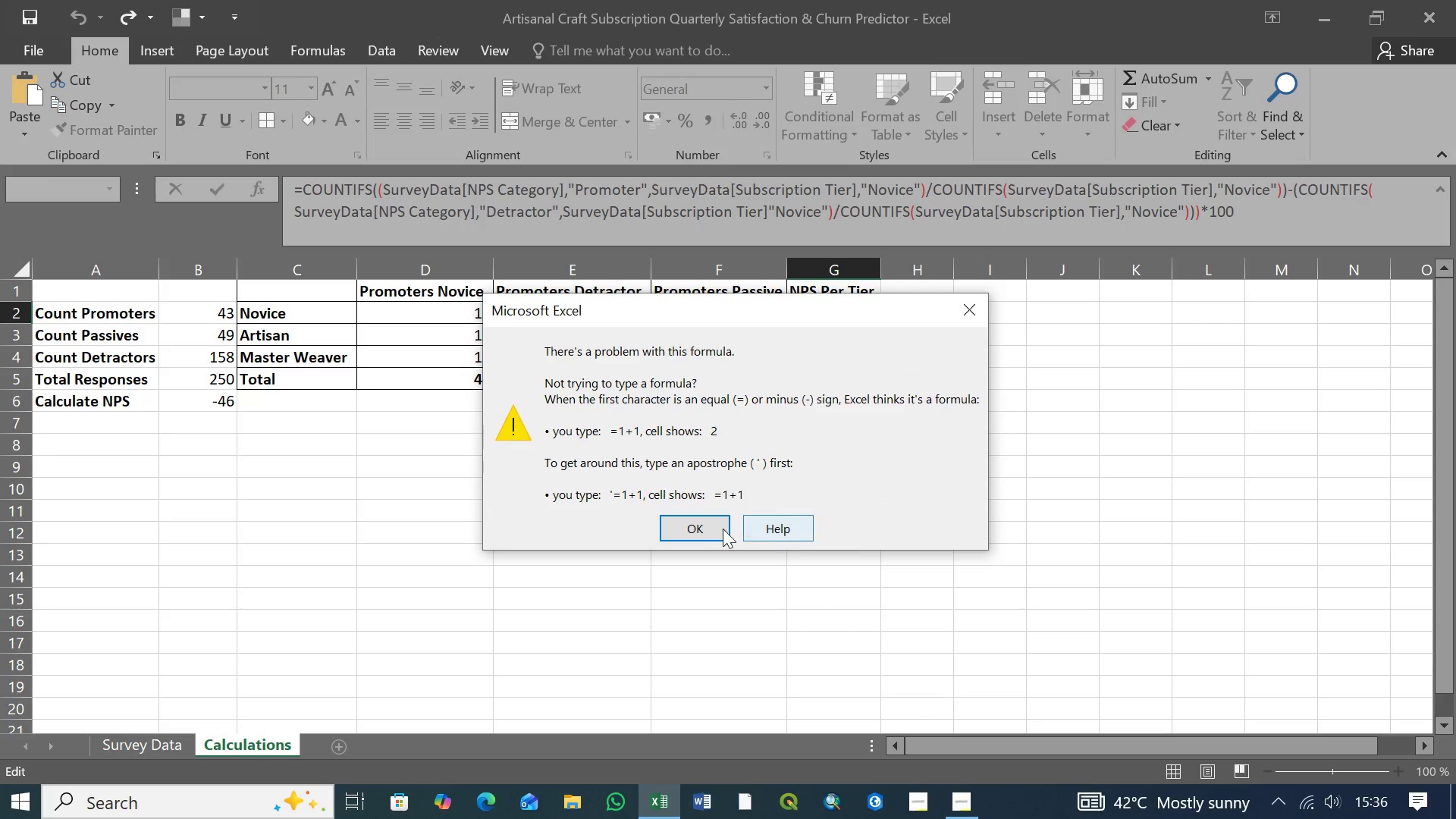 
left_click([705, 529])
 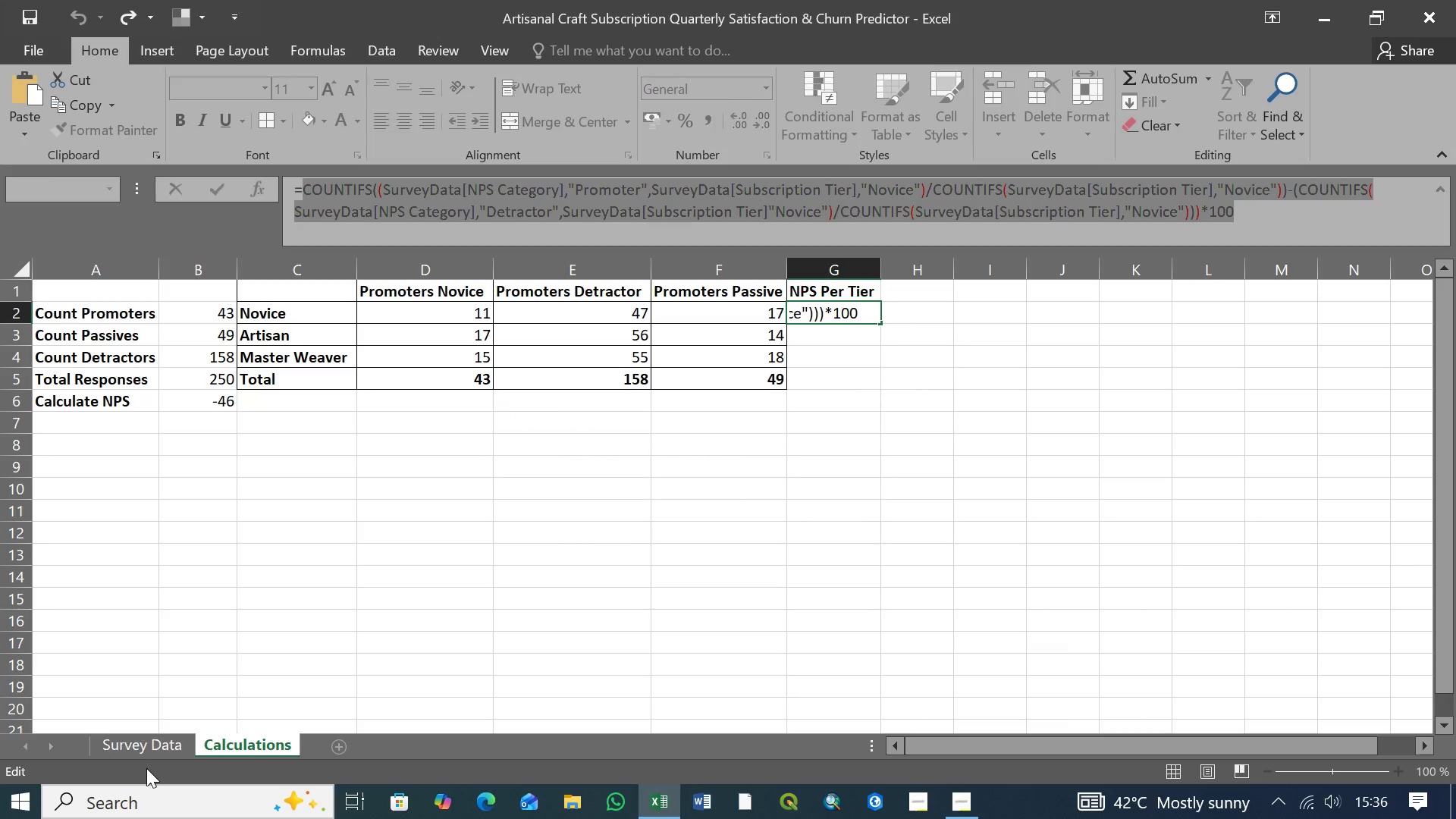 
left_click([147, 742])
 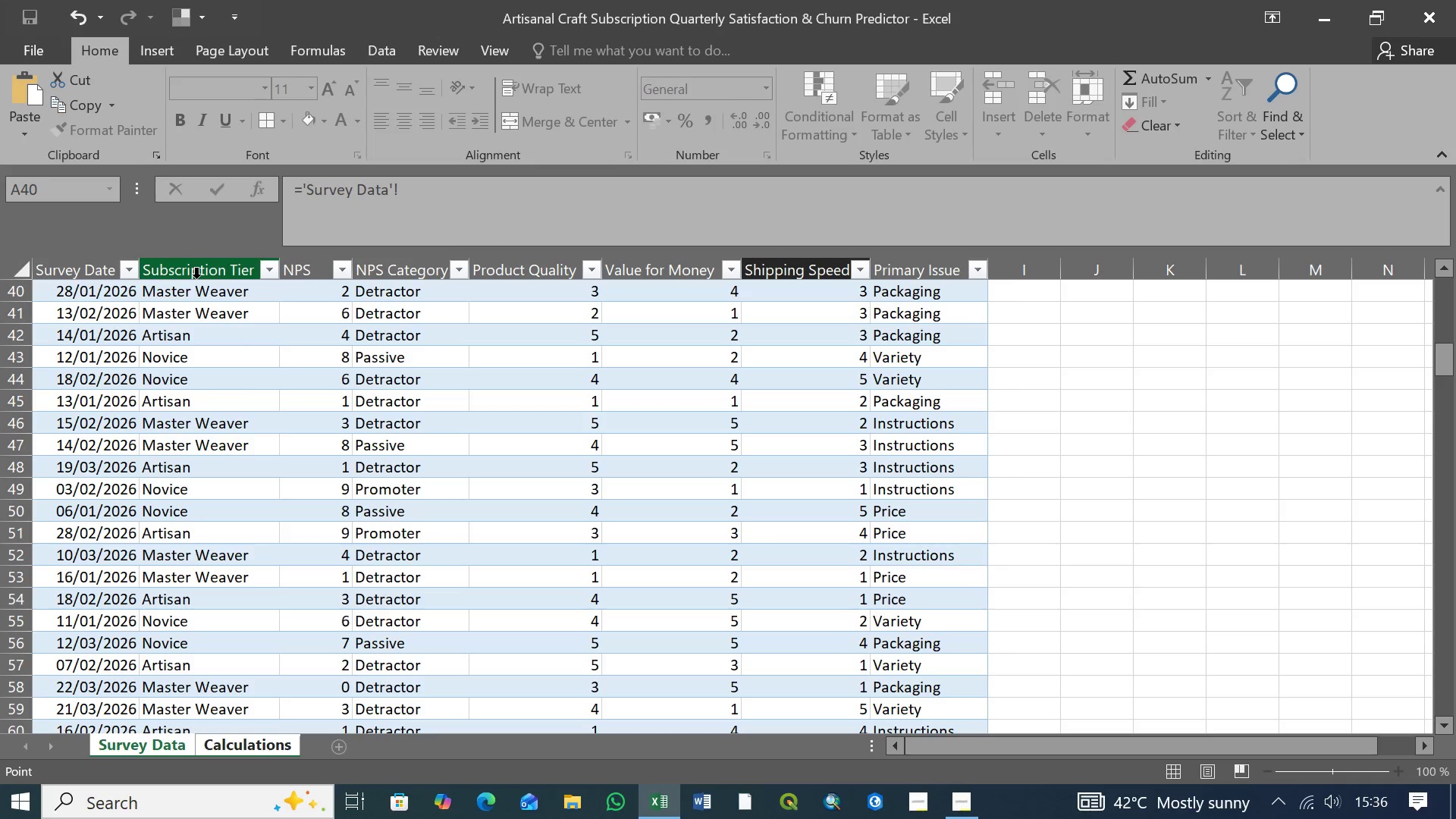 
wait(12.05)
 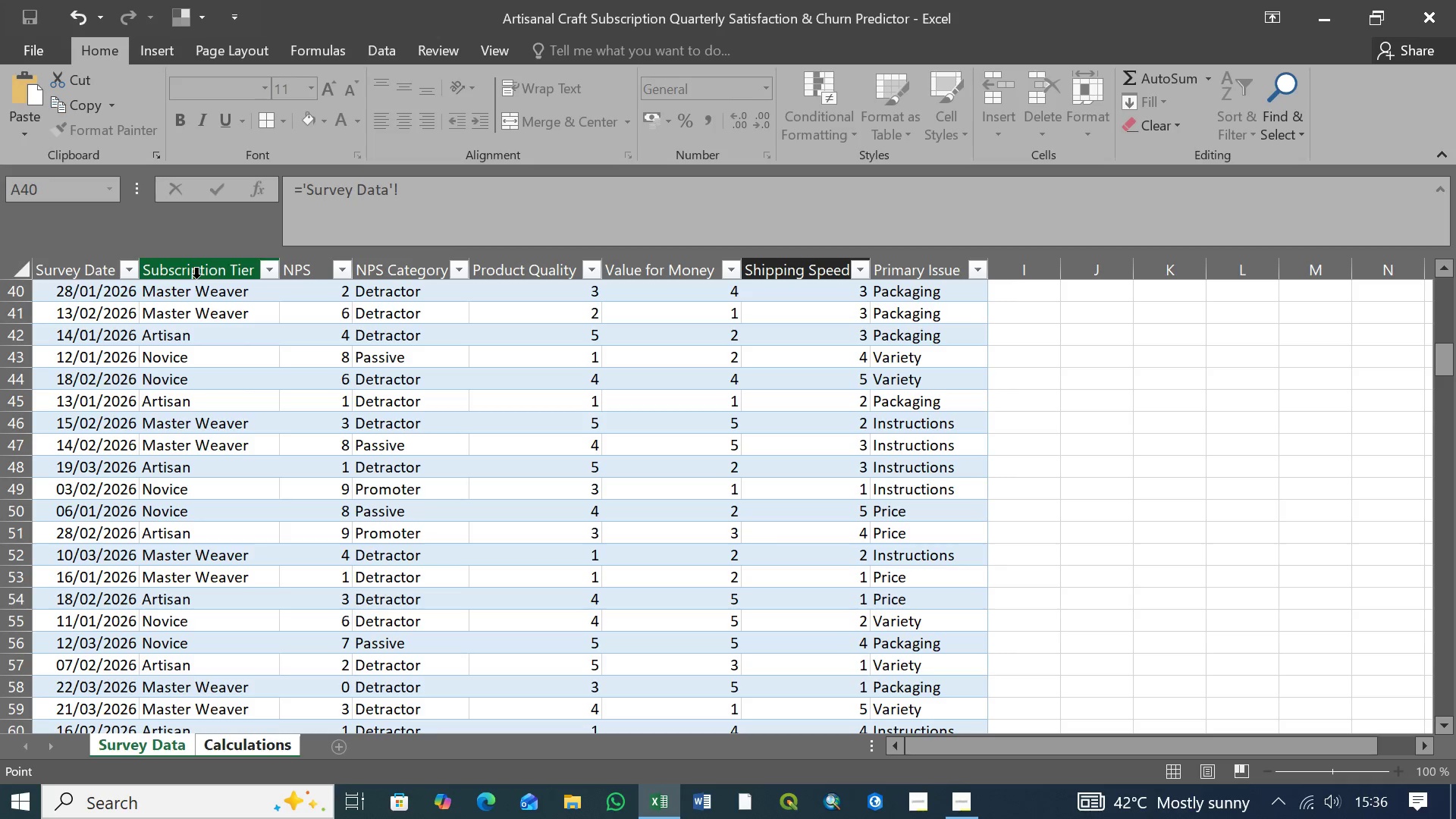 
left_click([280, 745])
 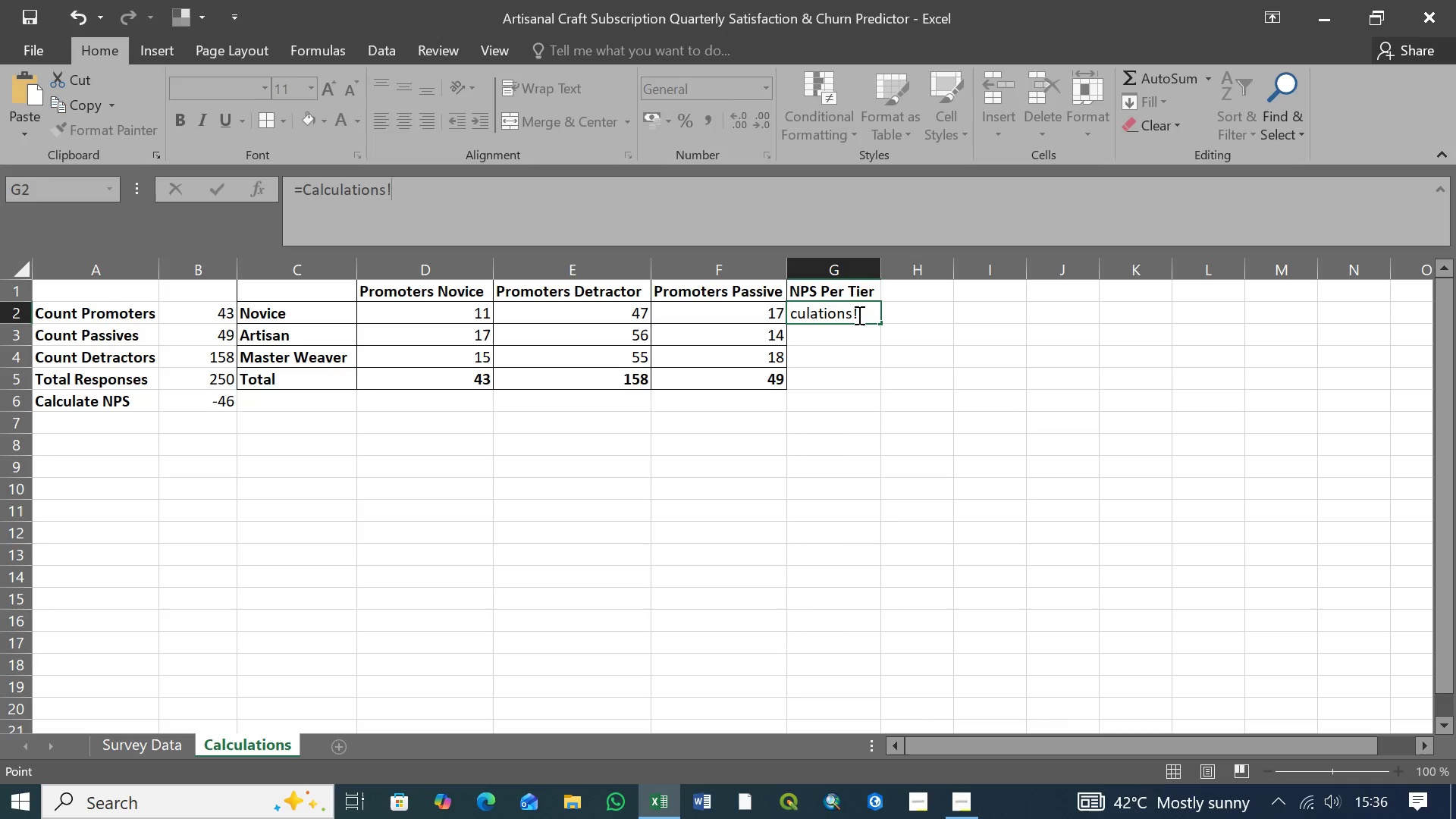 
left_click([860, 314])
 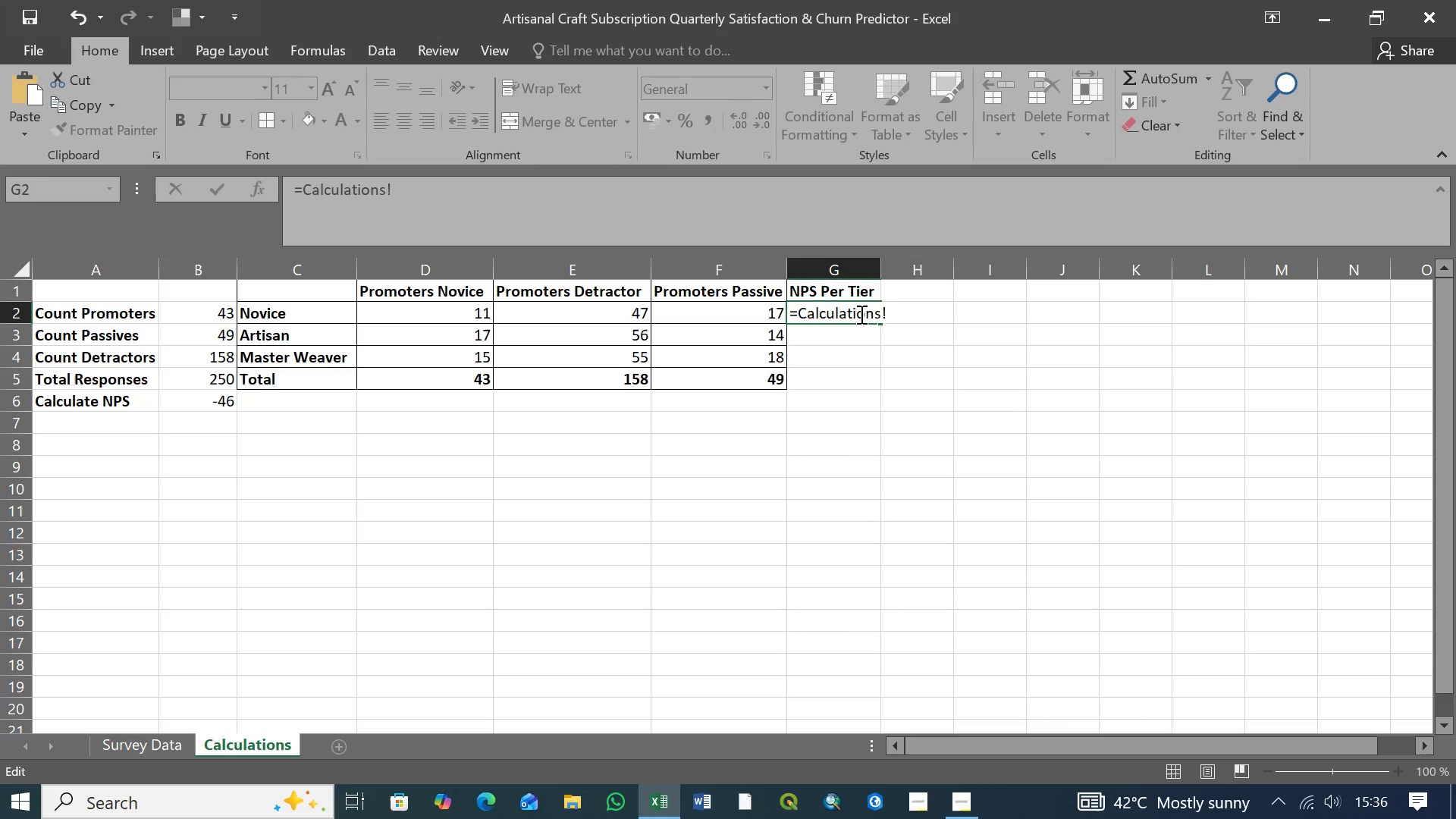 
left_click([824, 340])
 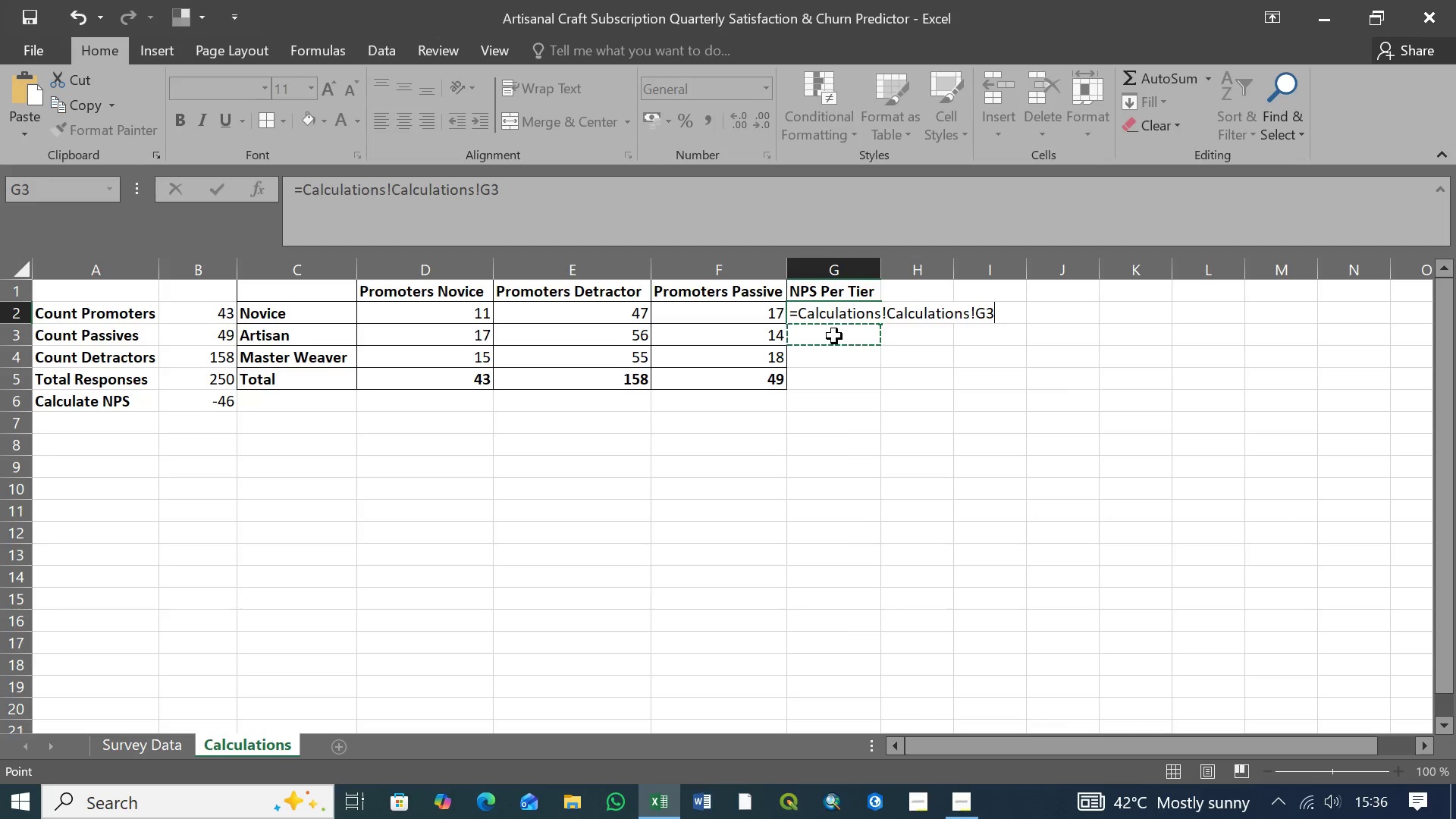 
key(Enter)
 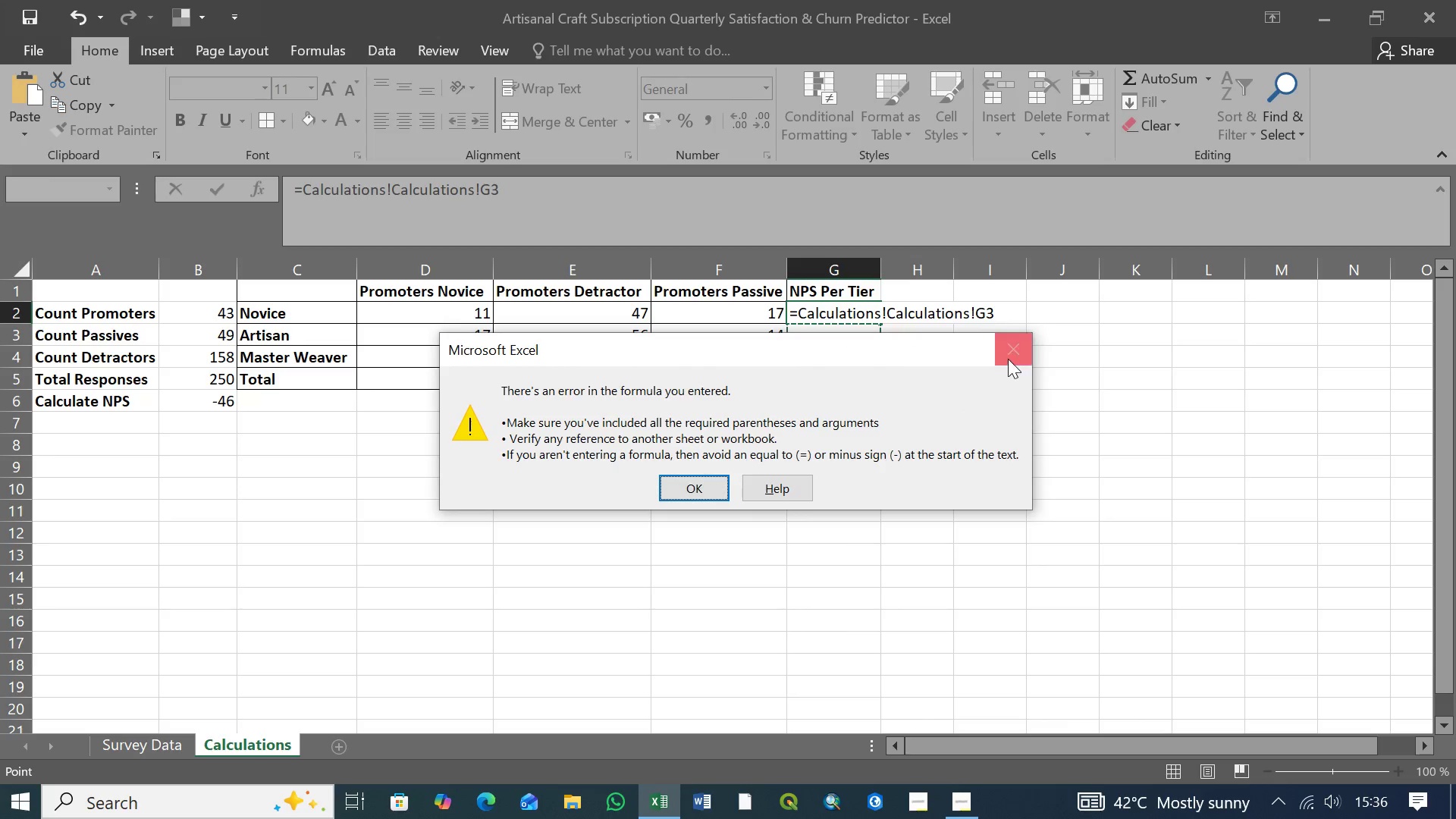 
left_click([1011, 354])
 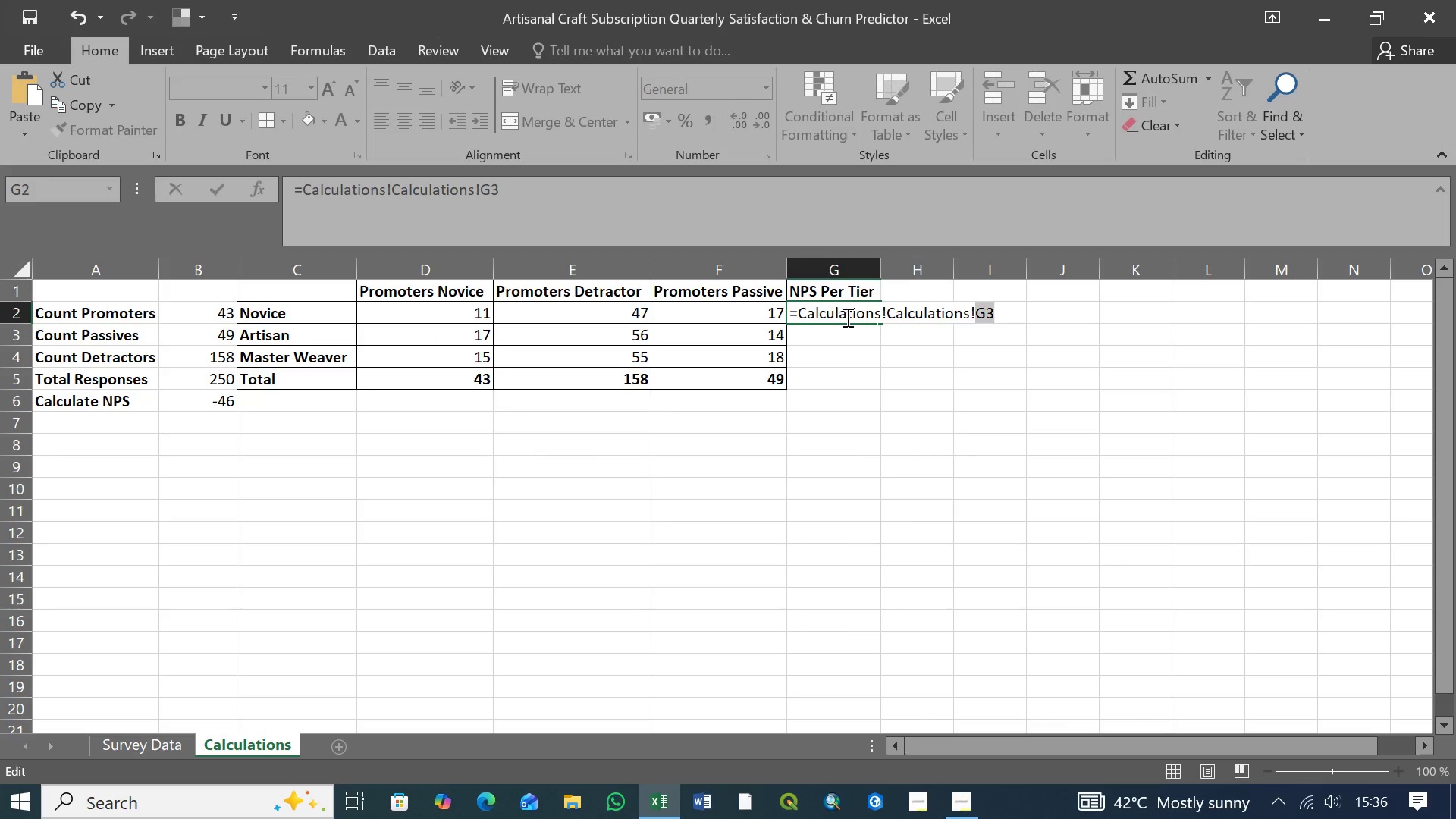 
left_click([846, 317])
 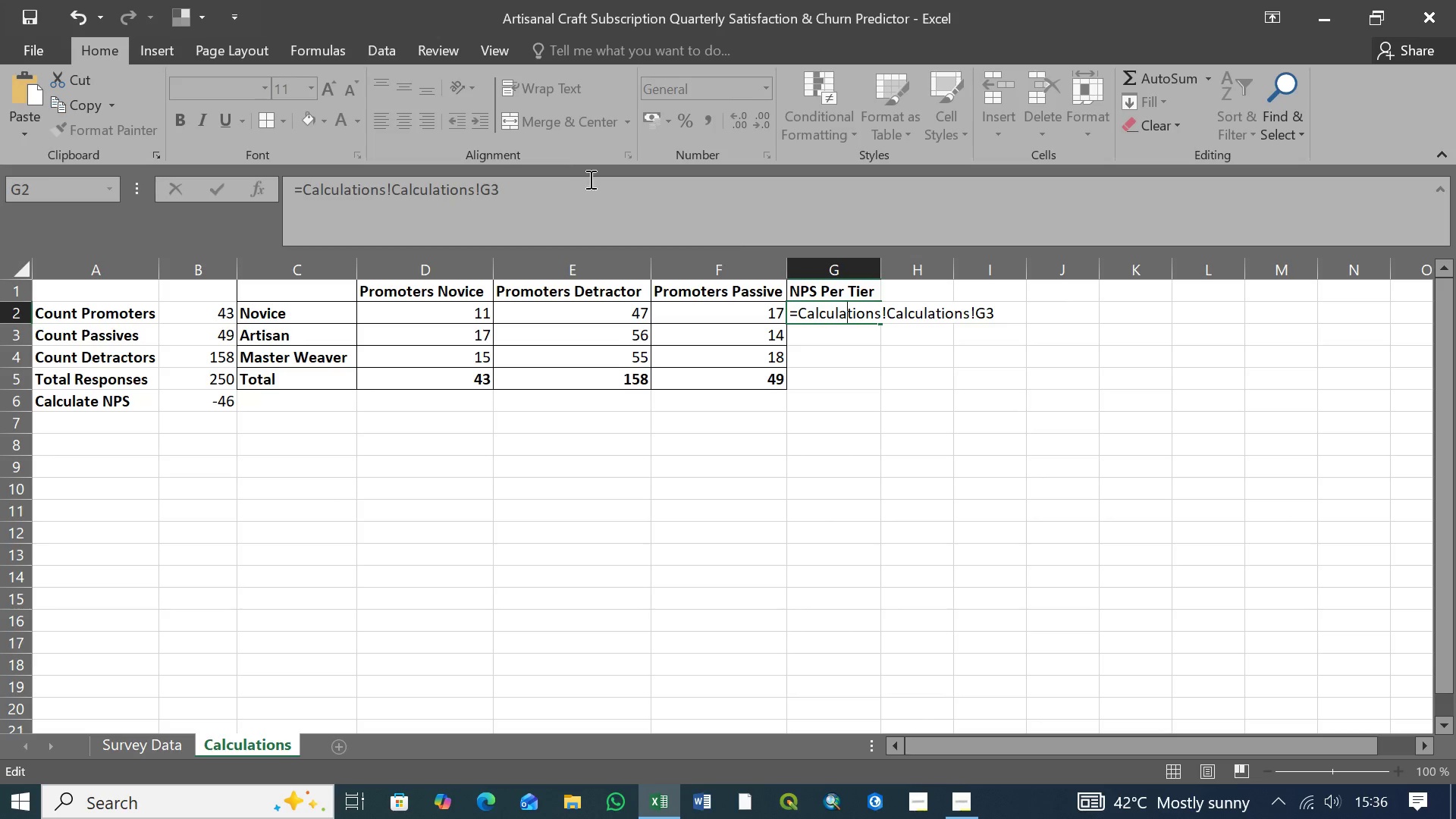 
left_click_drag(start_coordinate=[528, 190], to_coordinate=[264, 185])
 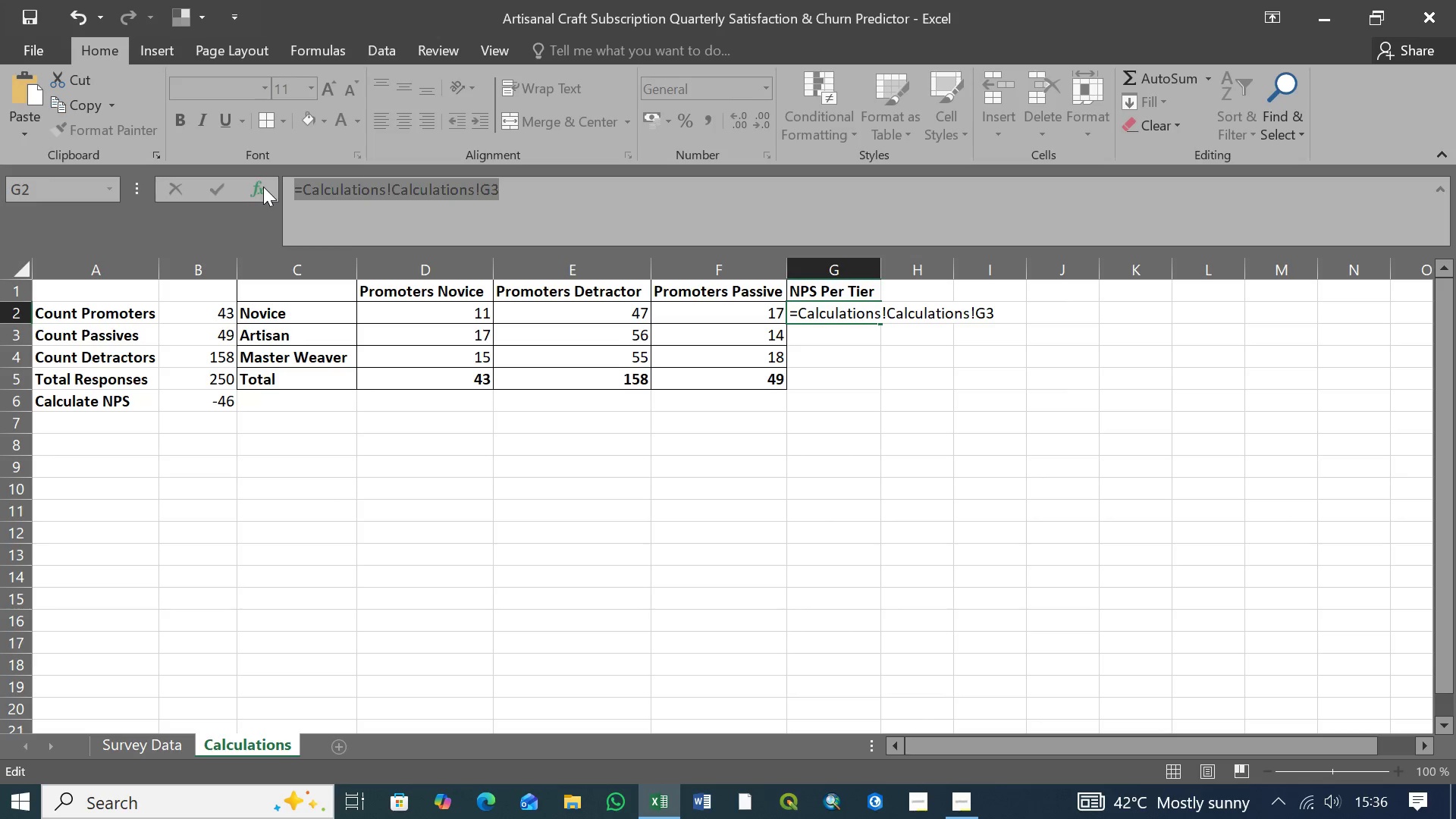 
key(Control+V)
 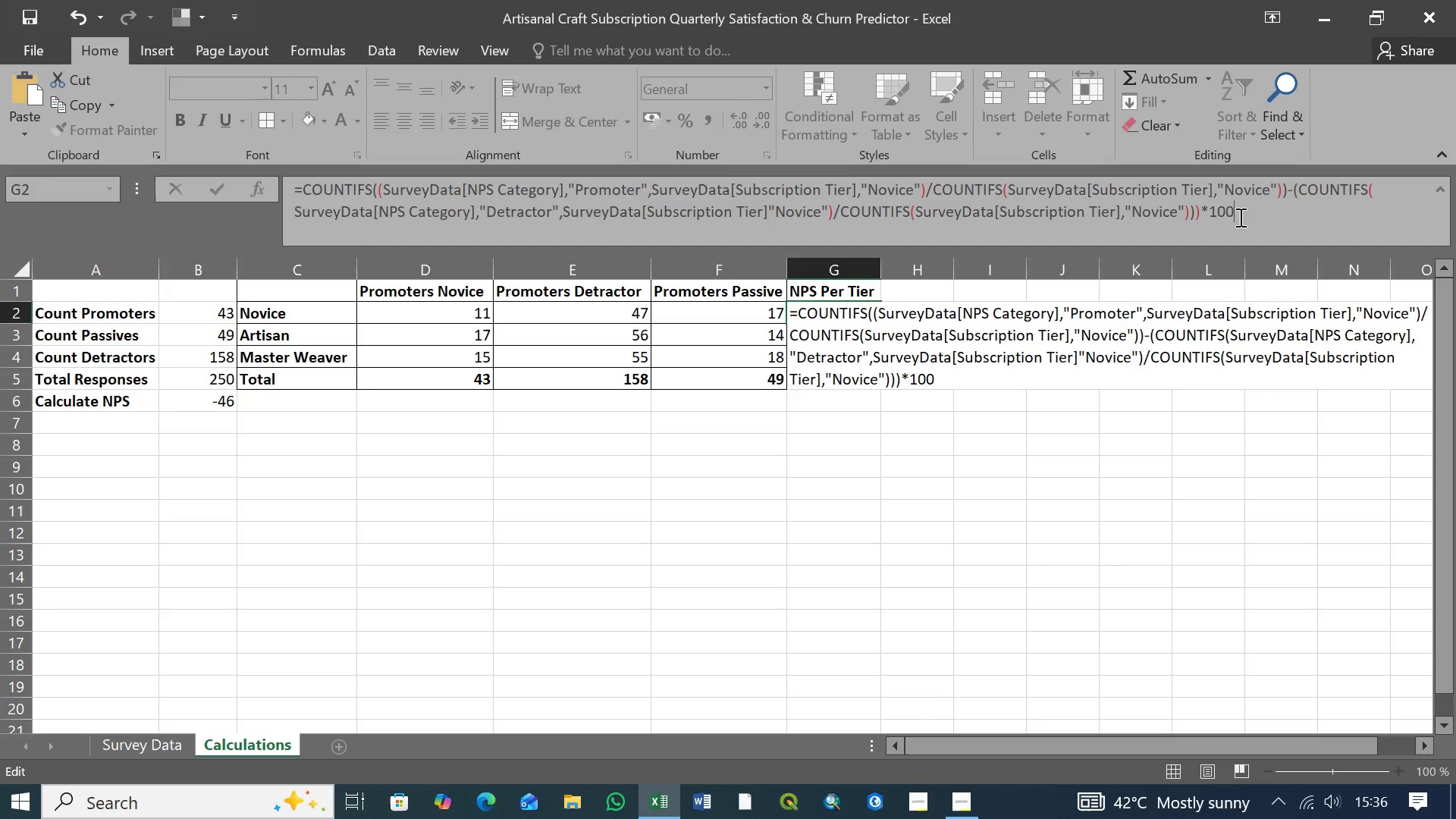 
key(Enter)
 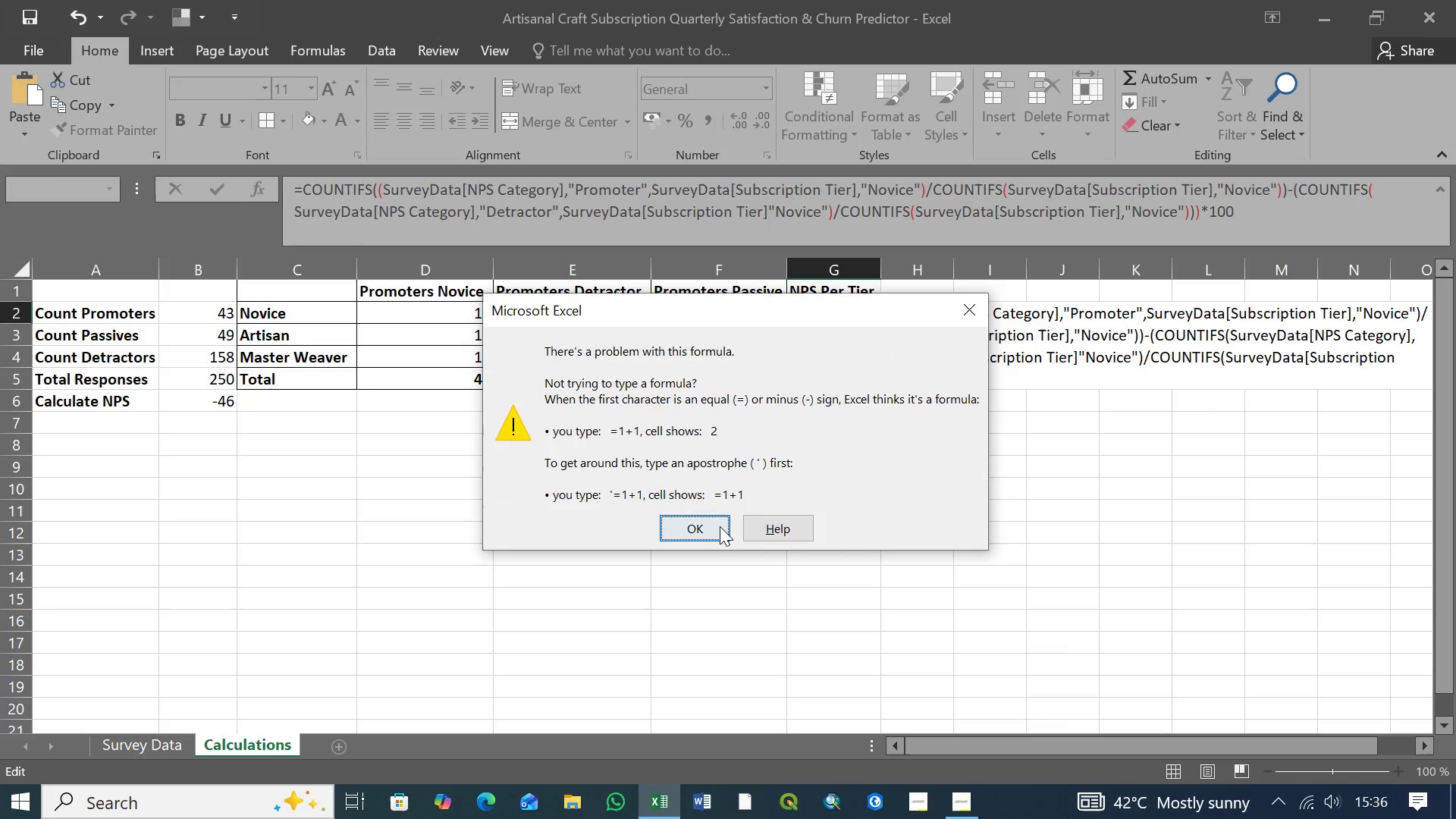 
left_click([703, 529])
 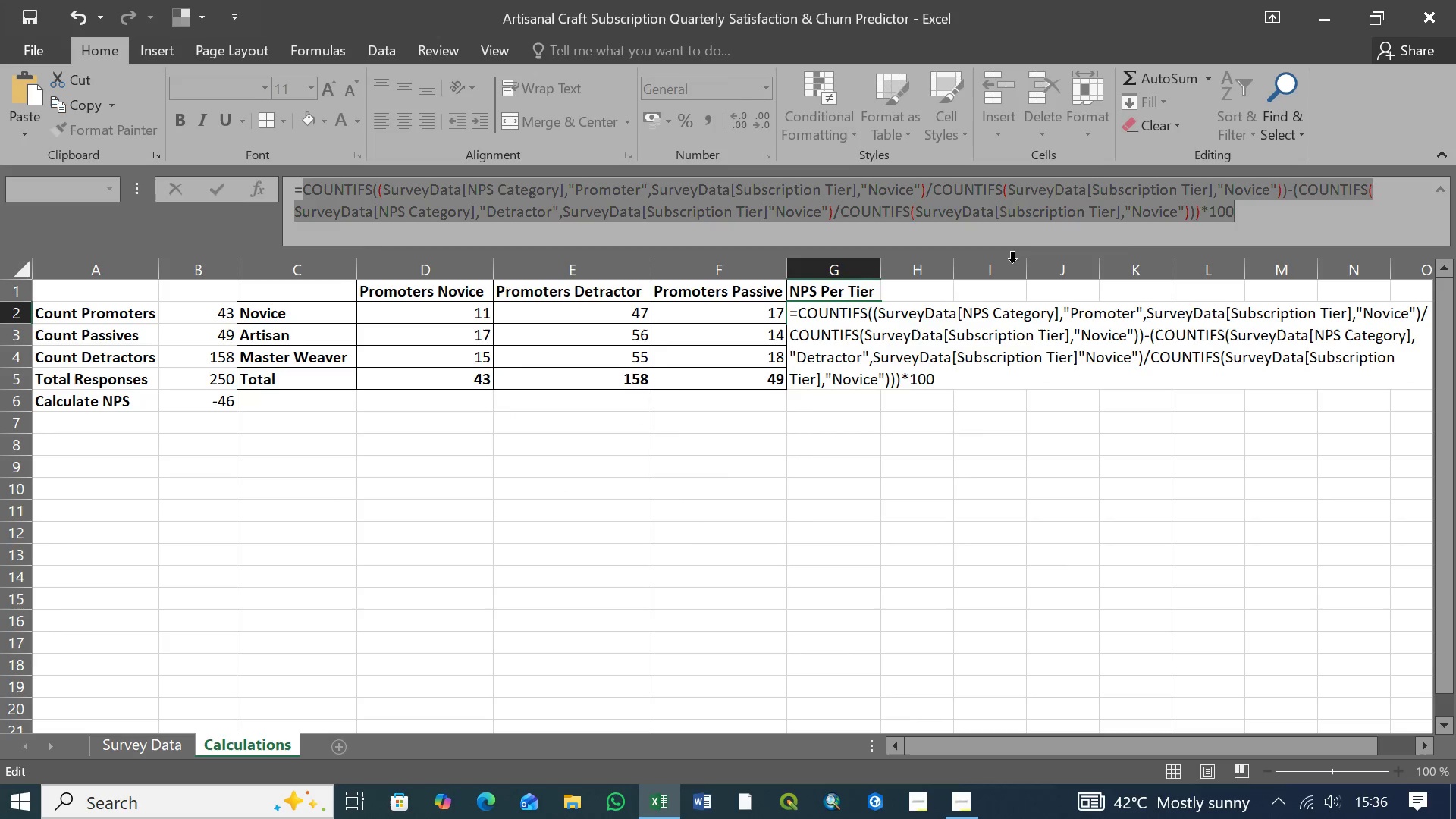 
left_click([1269, 214])
 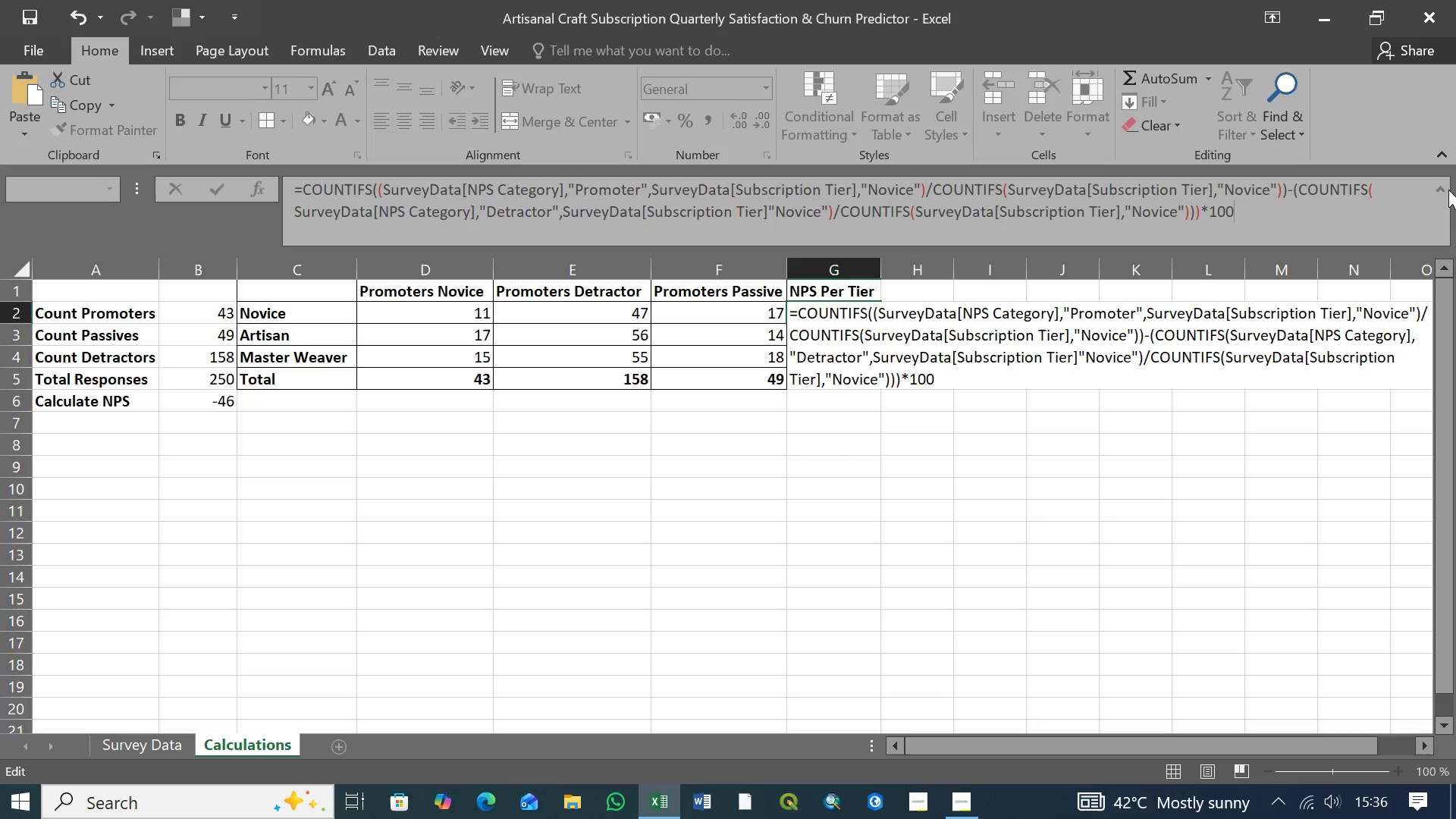 
left_click([1442, 188])
 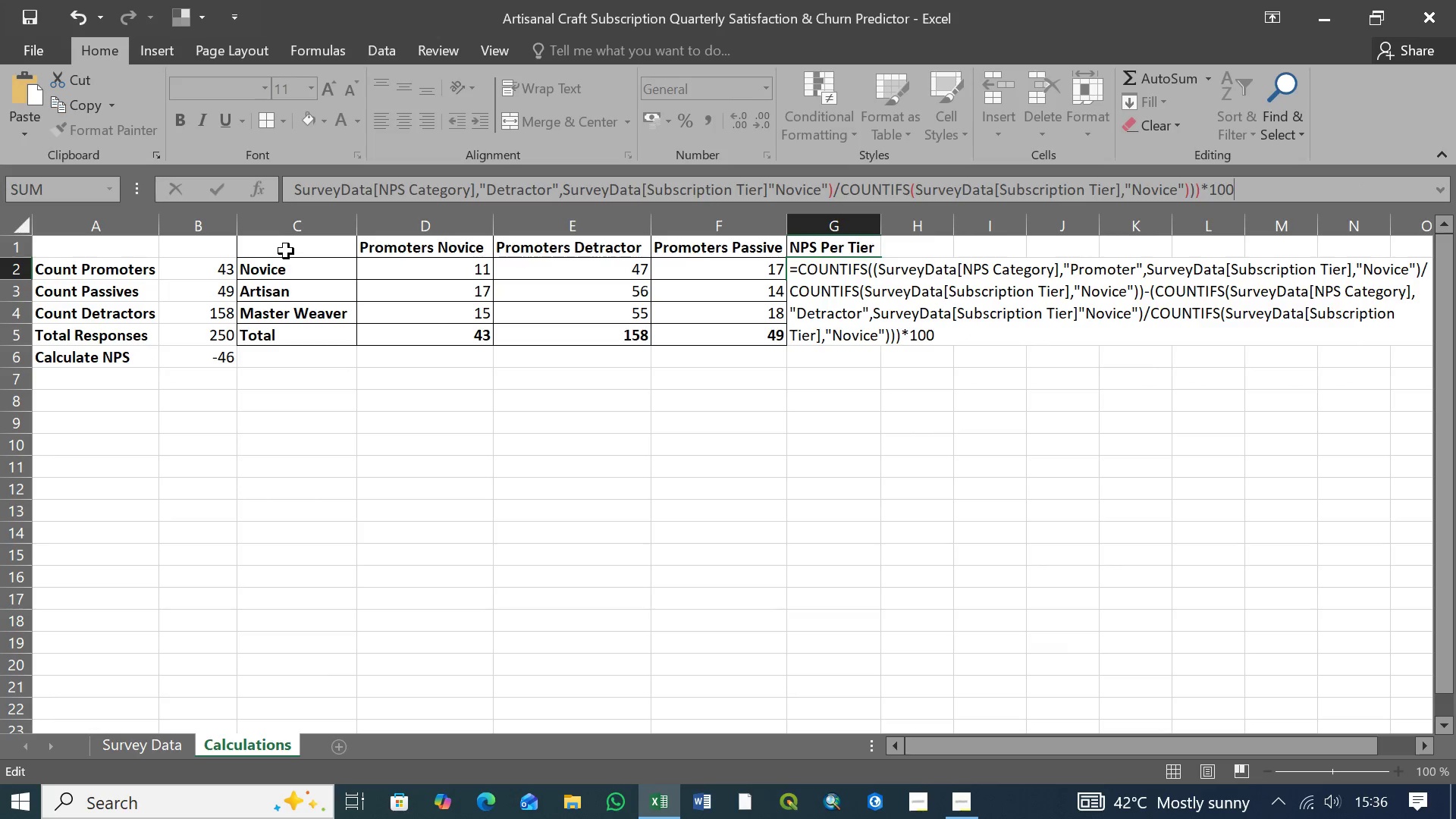 
left_click([286, 249])
 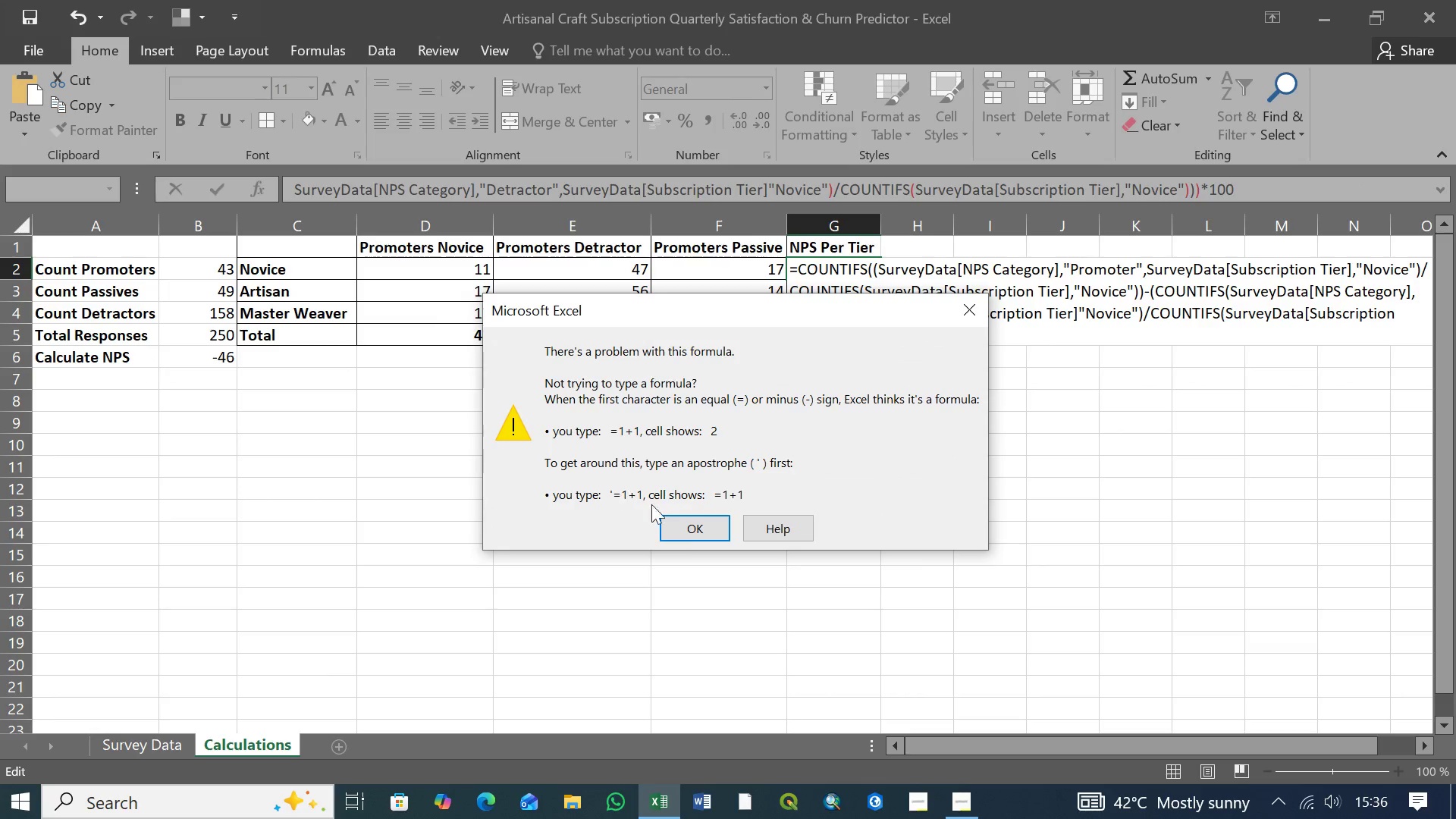 
left_click([684, 527])
 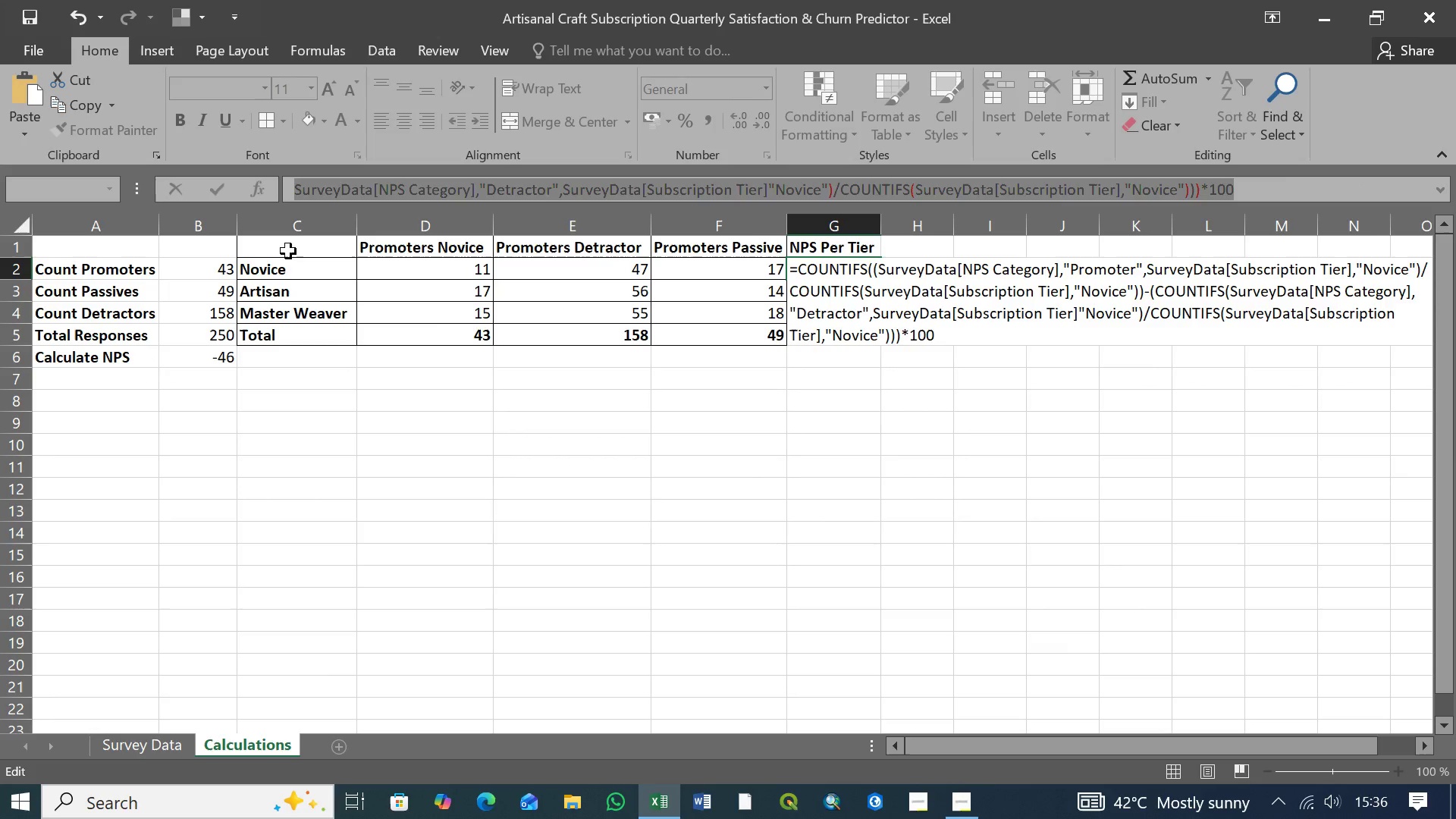 
left_click([283, 246])
 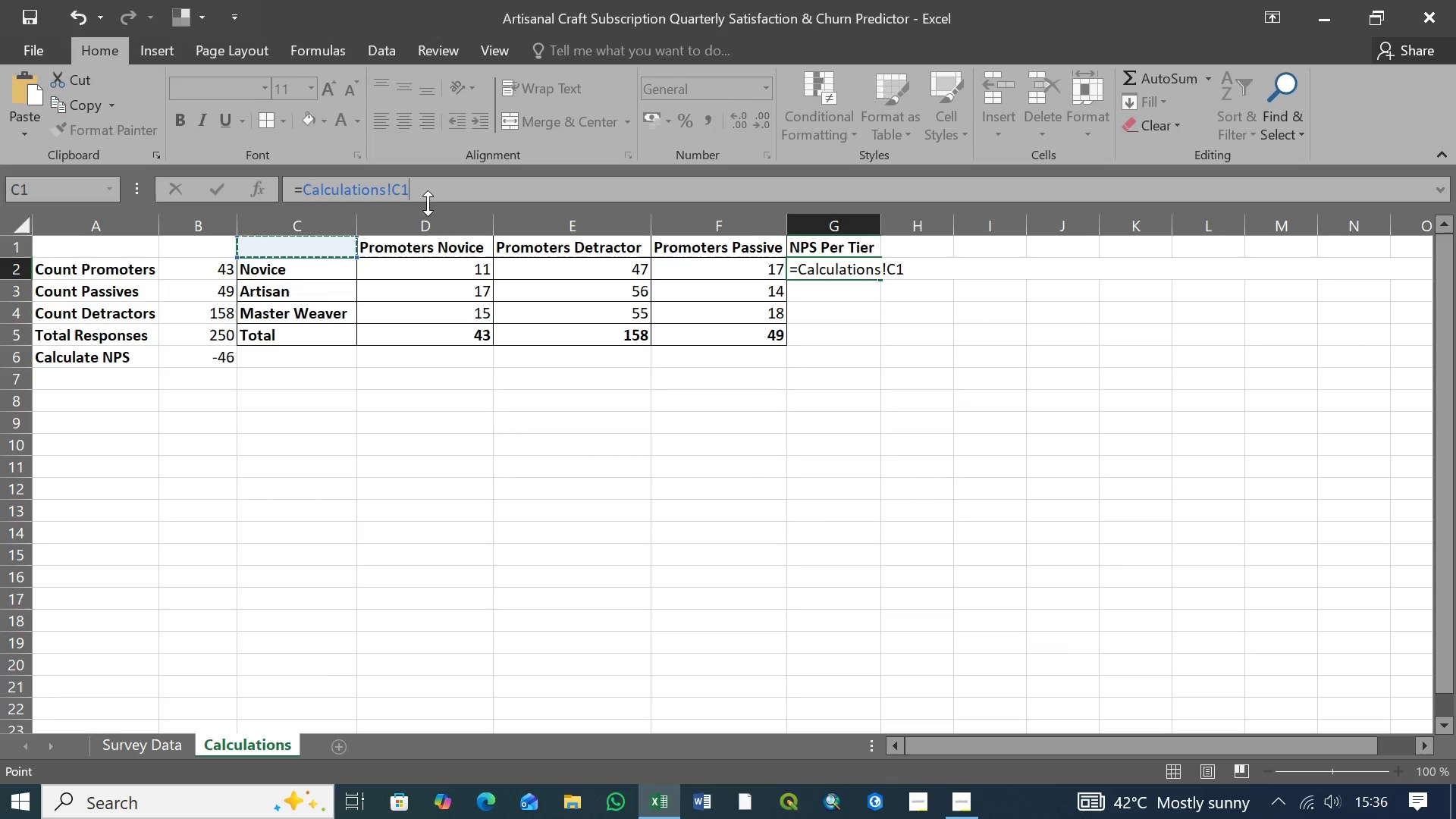 
left_click_drag(start_coordinate=[435, 187], to_coordinate=[262, 187])
 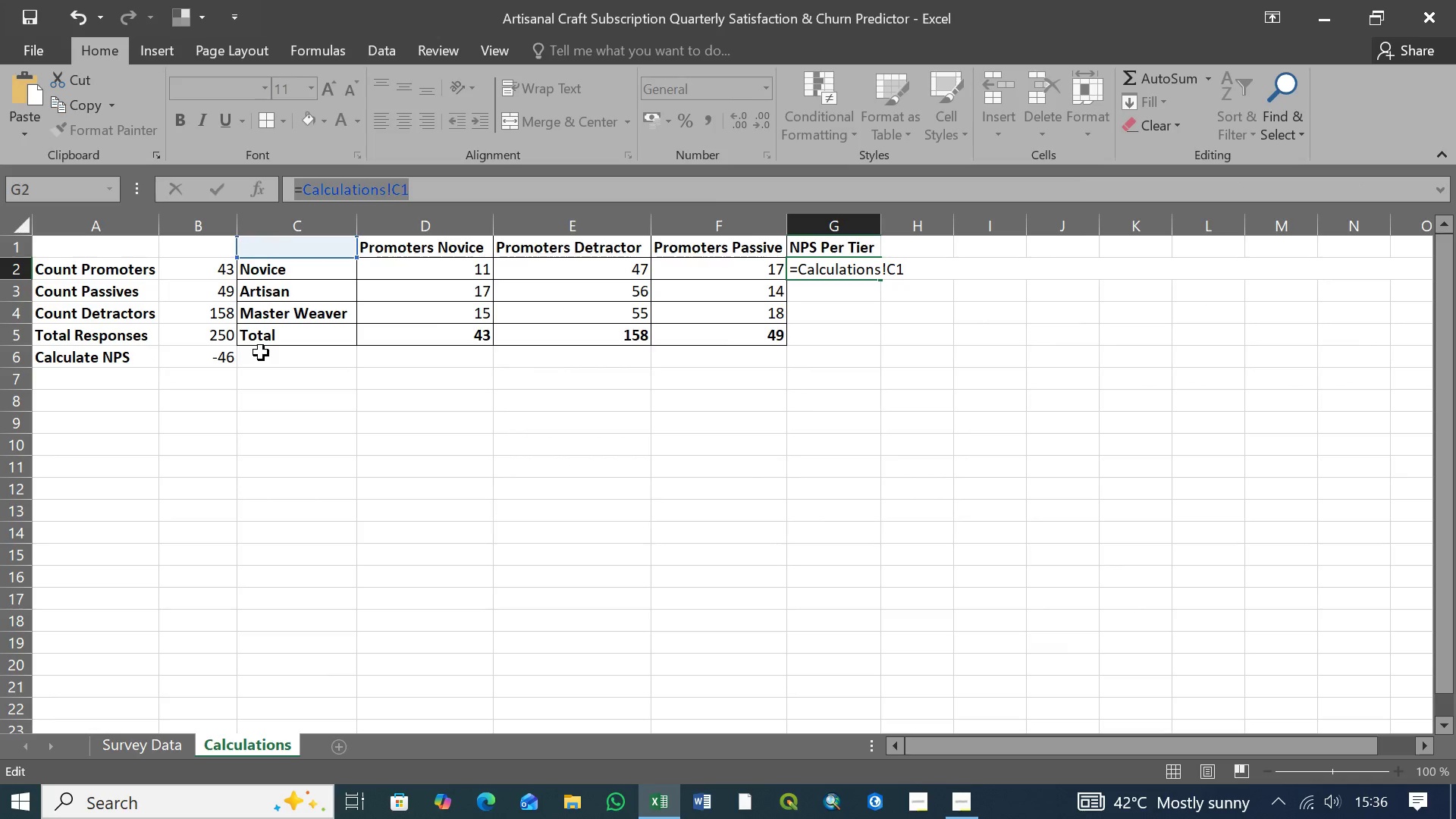 
key(Delete)
 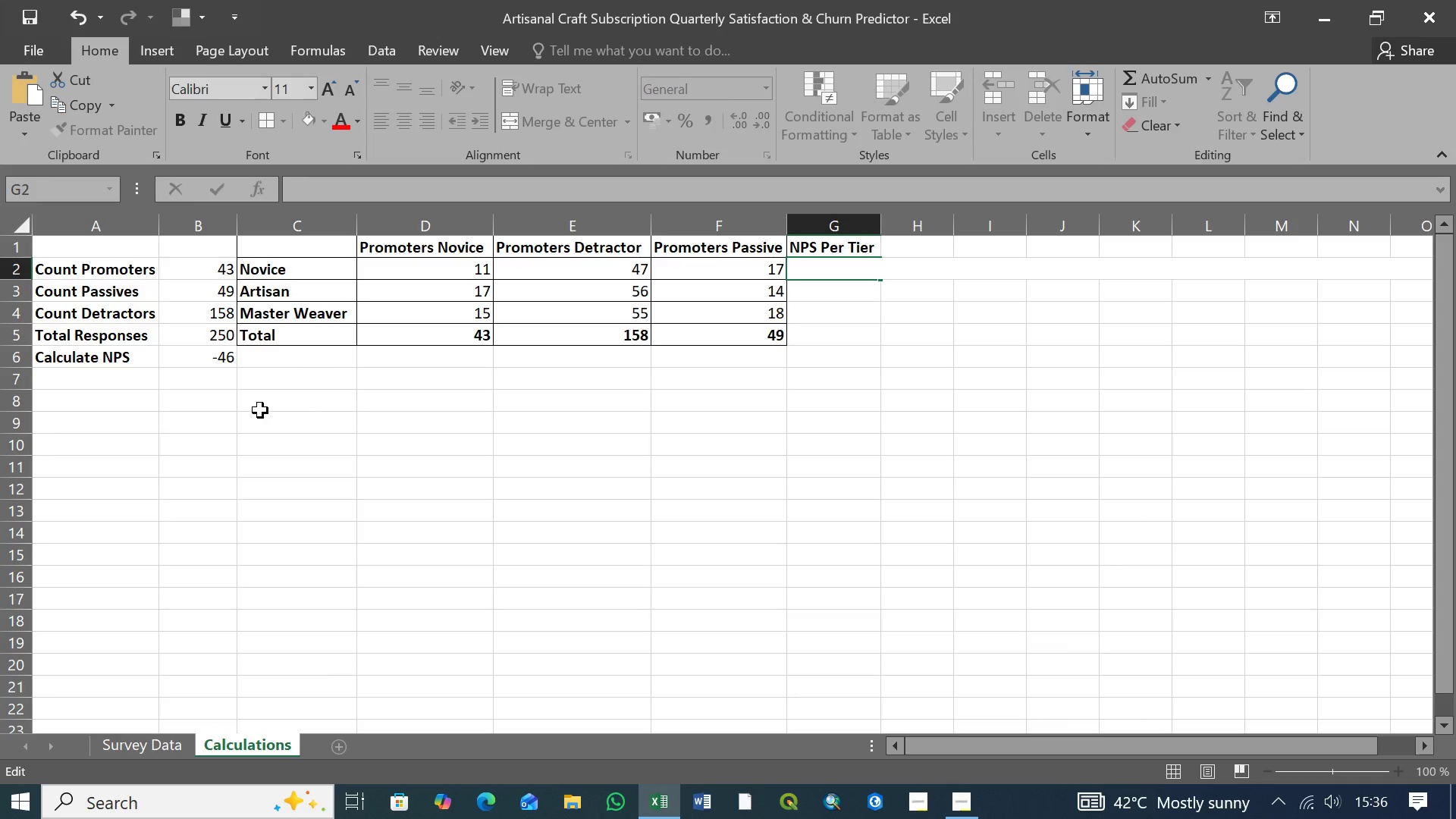 
type(Tiers)
 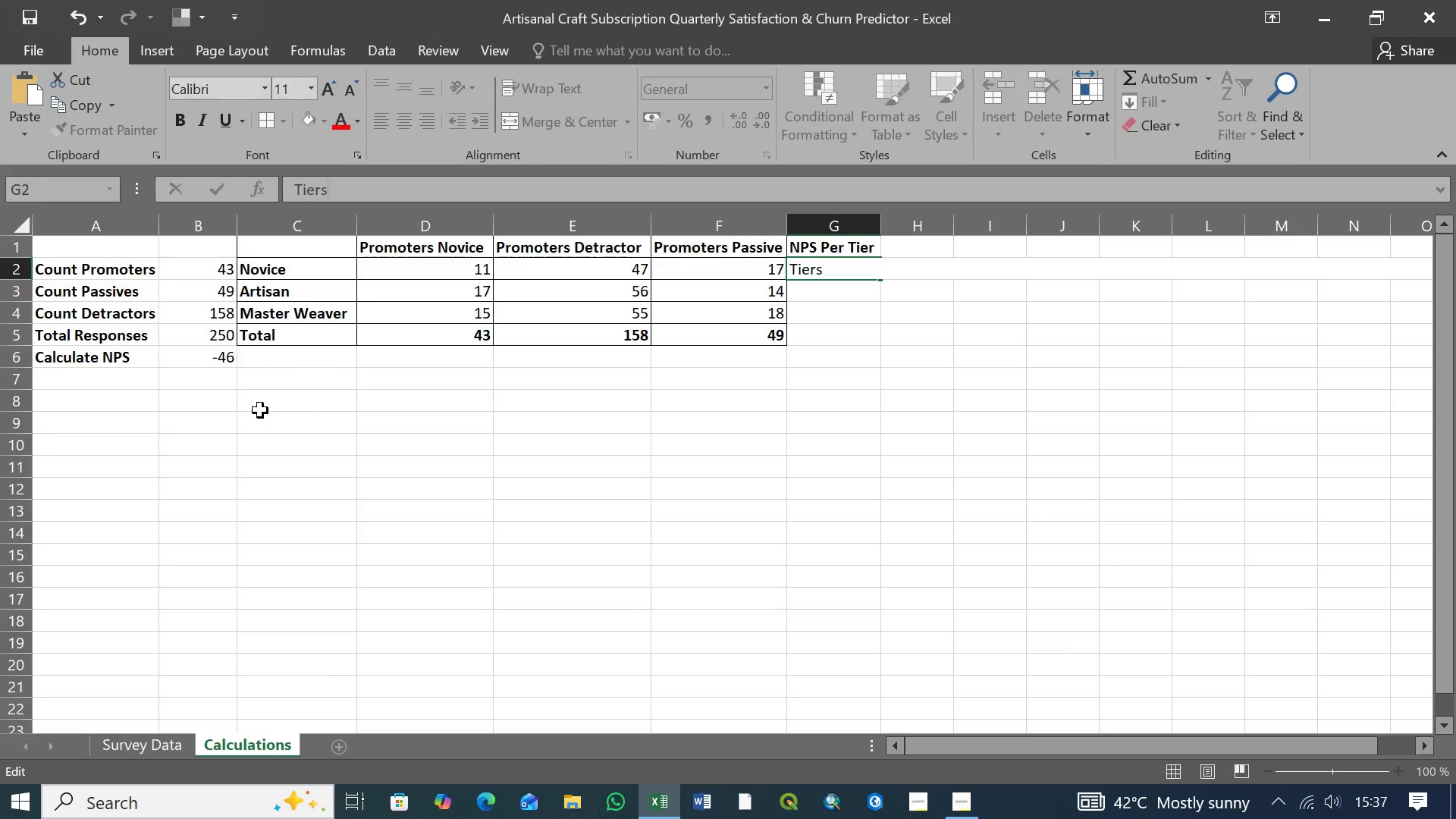 
key(Enter)
 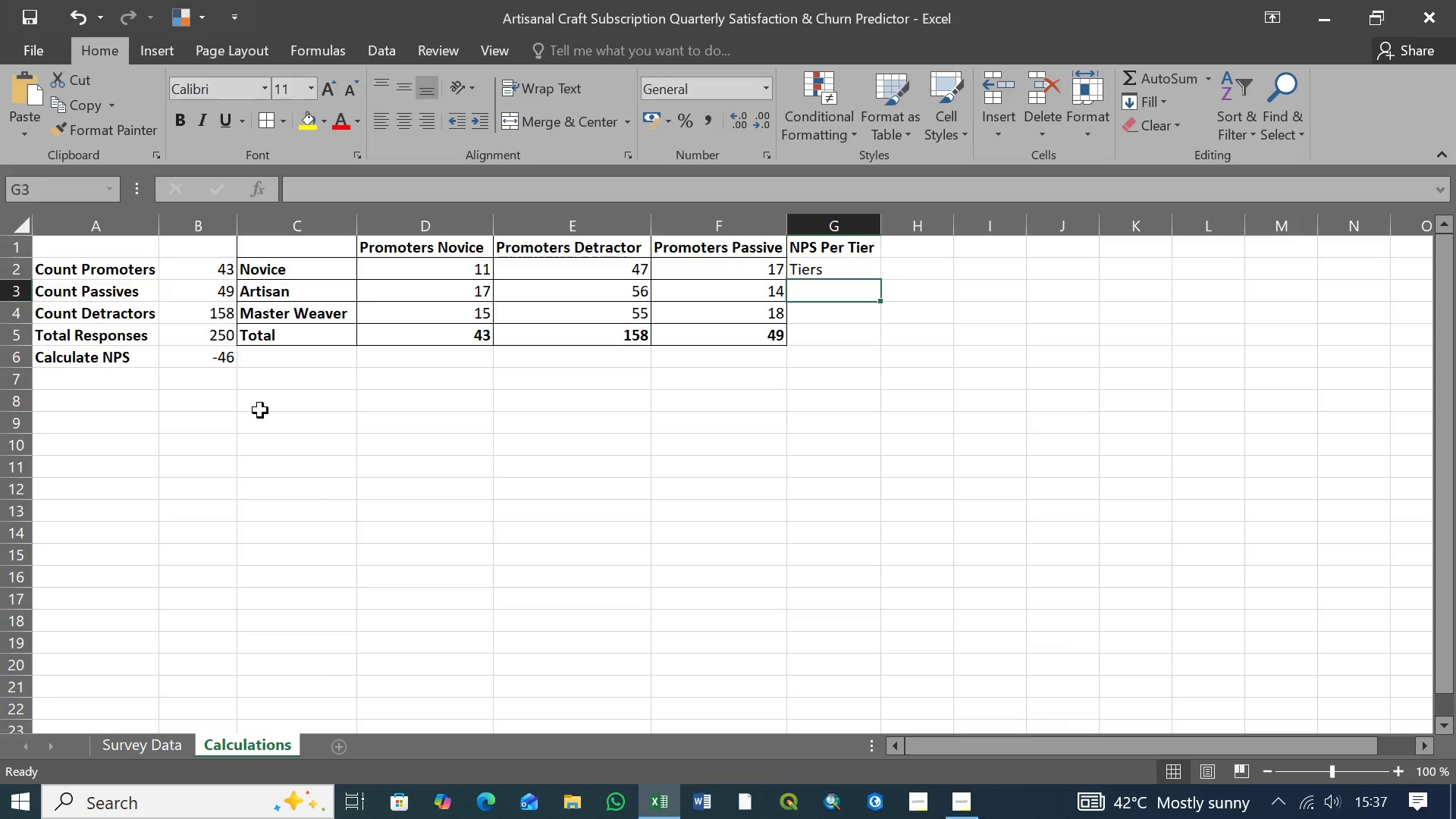 
key(Control+Z)
 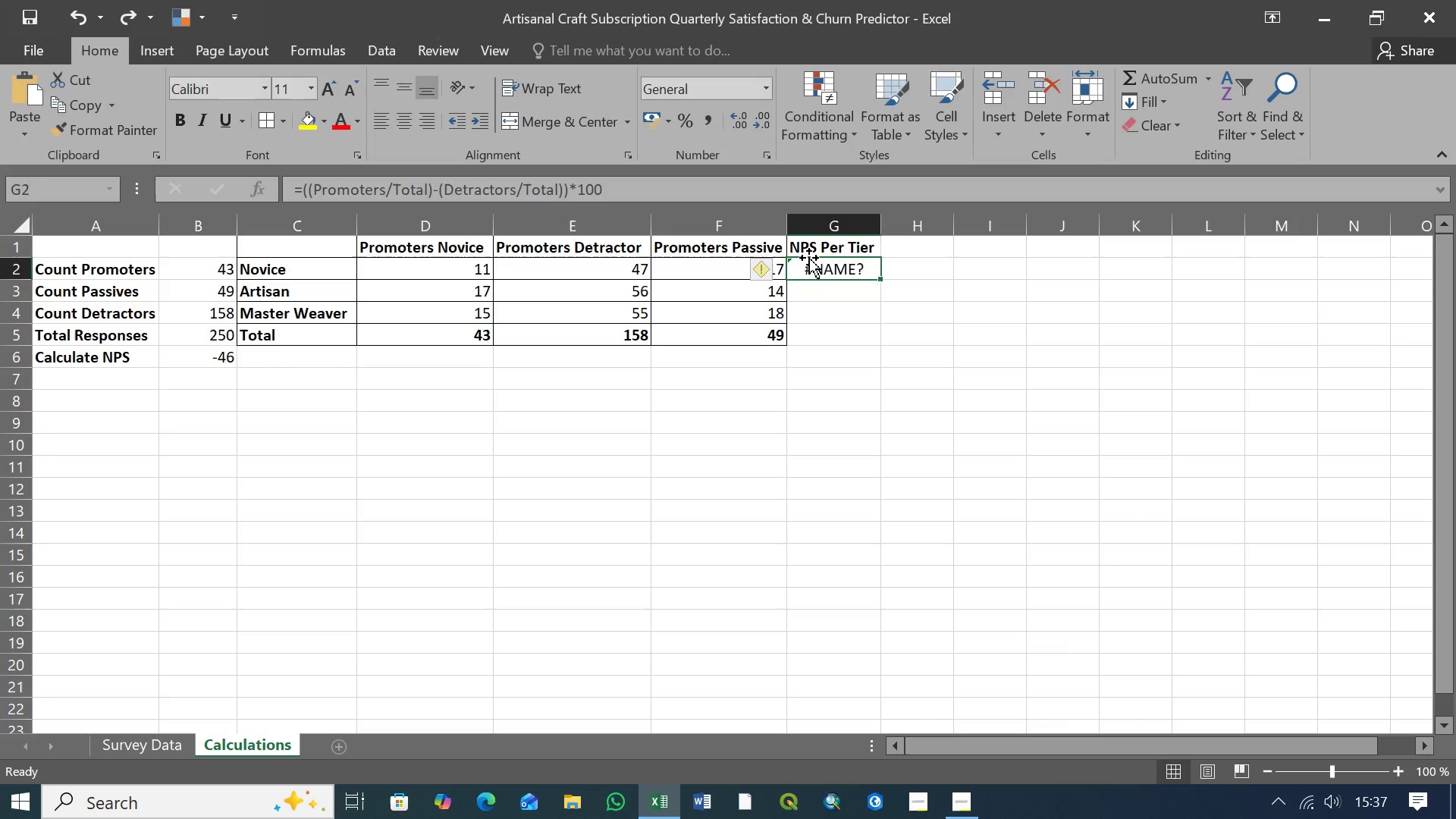 
left_click([842, 249])
 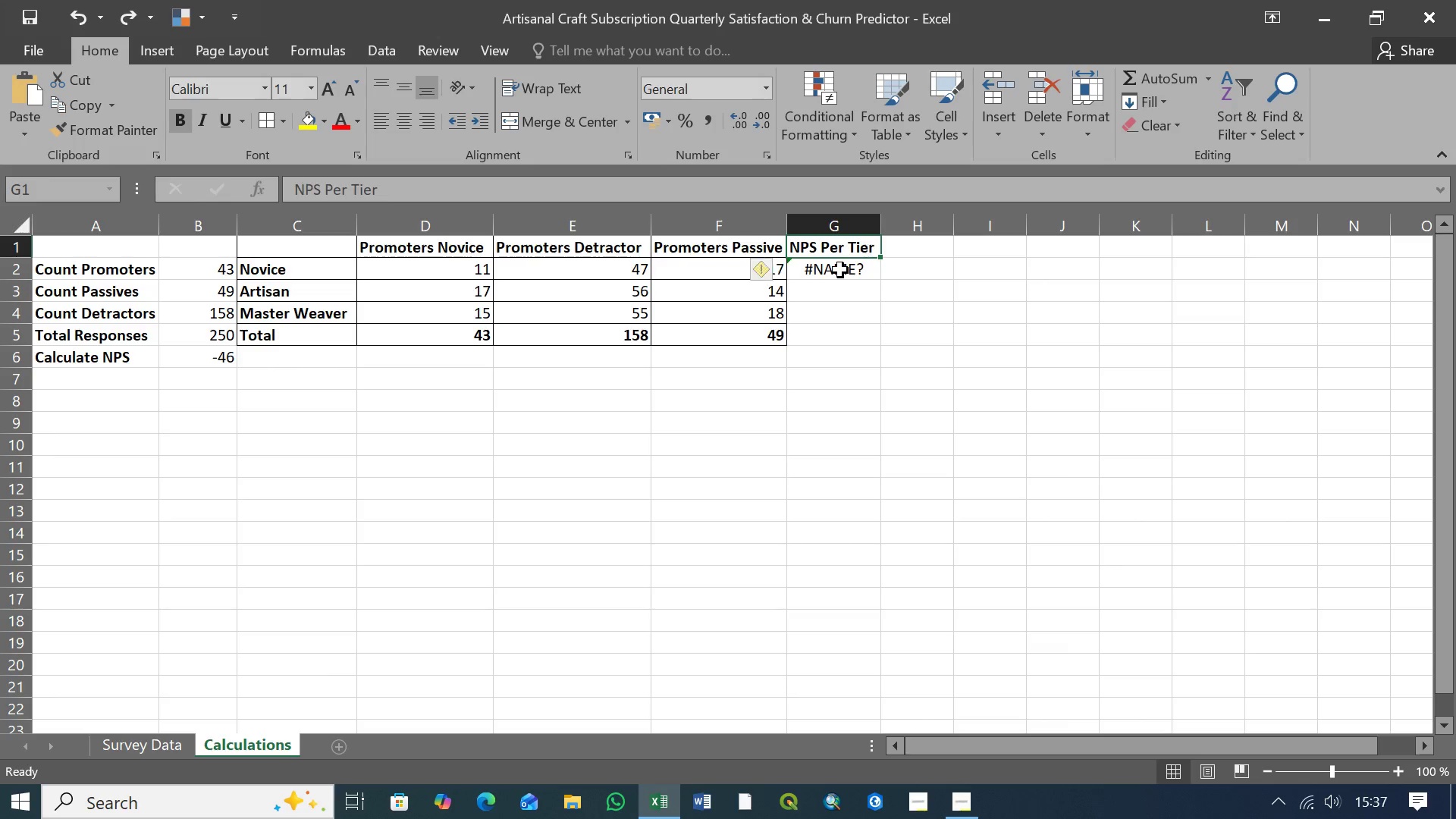 
left_click([840, 270])
 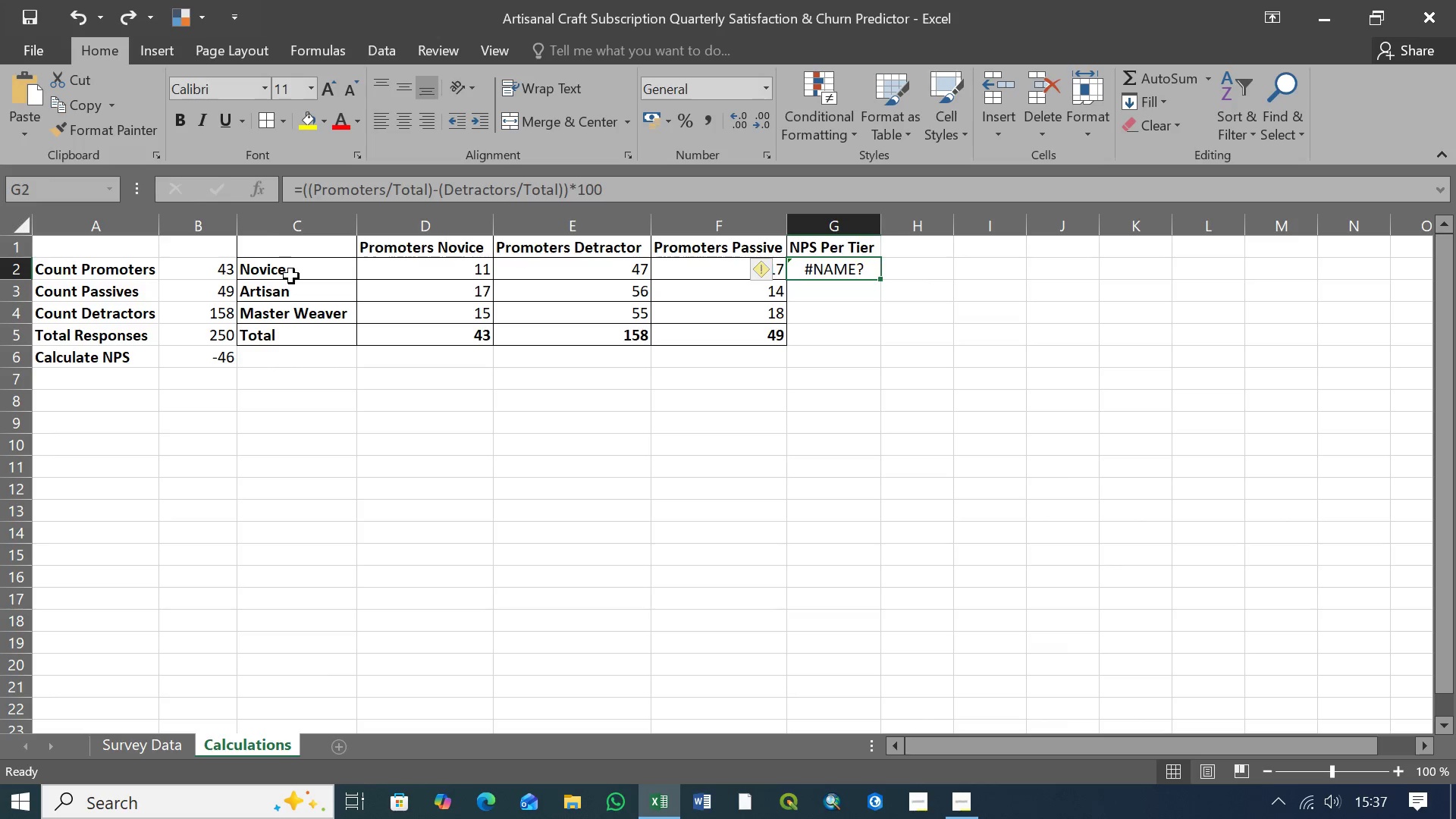 
left_click([290, 251])
 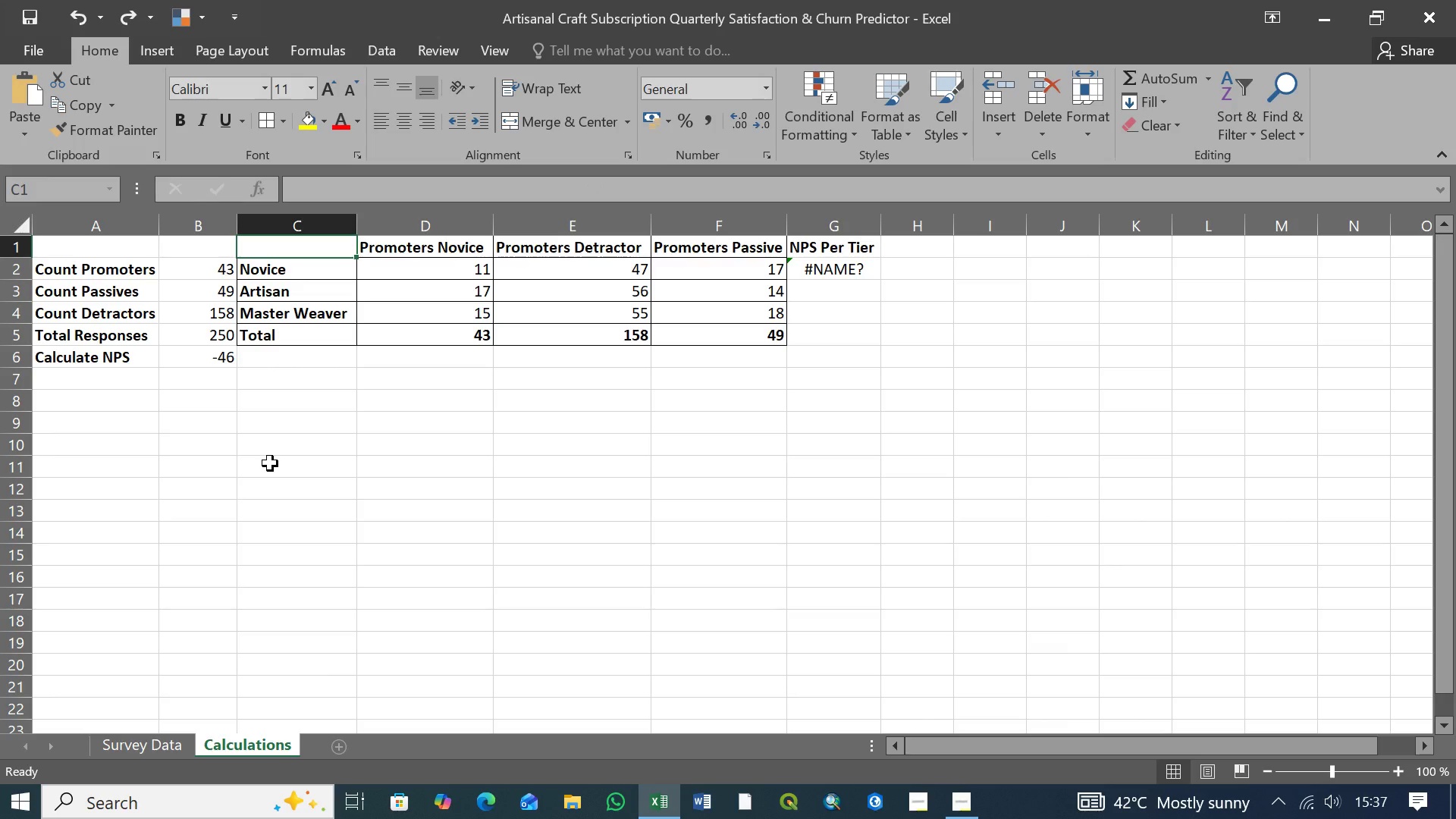 
type(Tiers)
 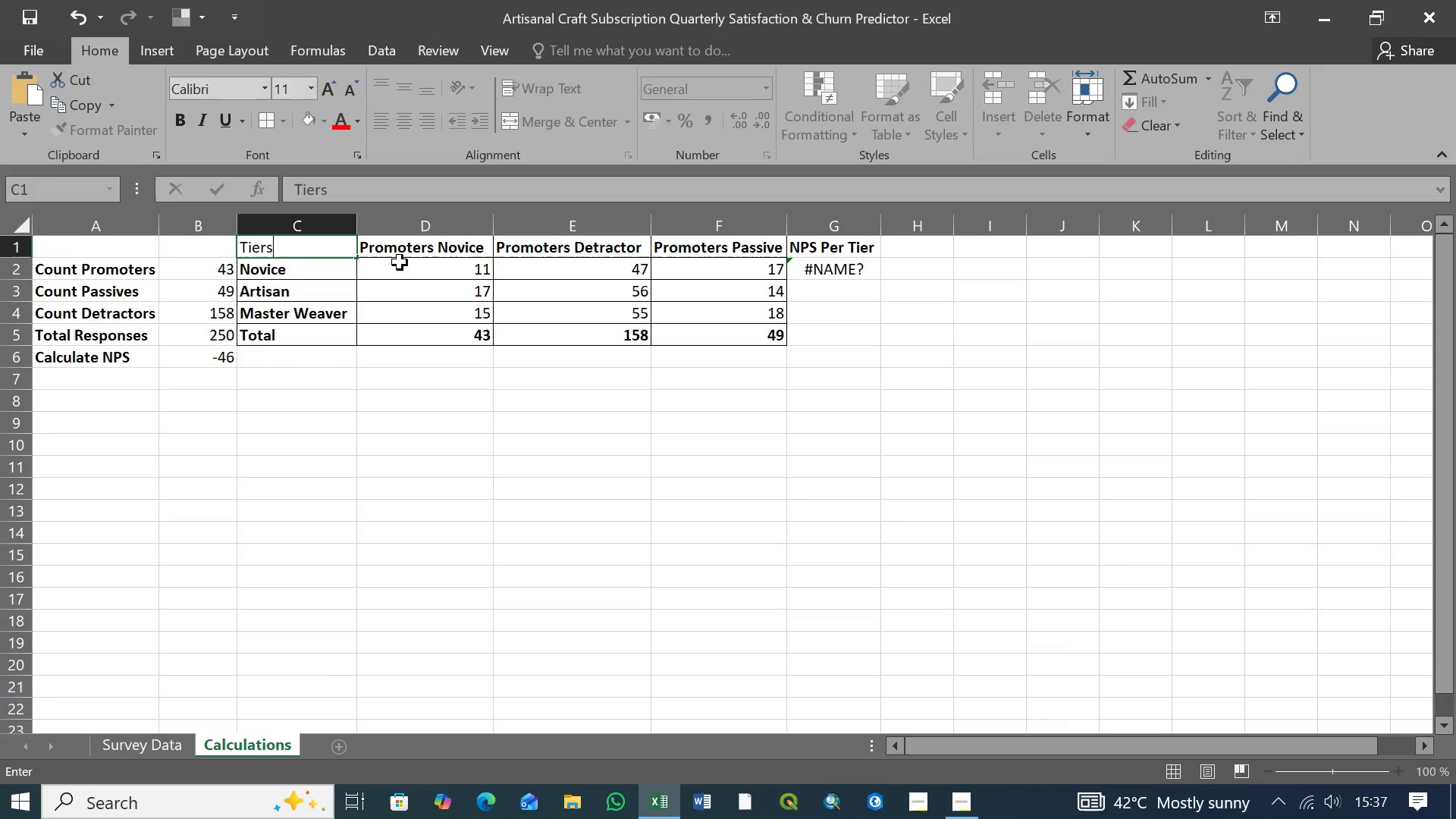 
left_click([405, 253])
 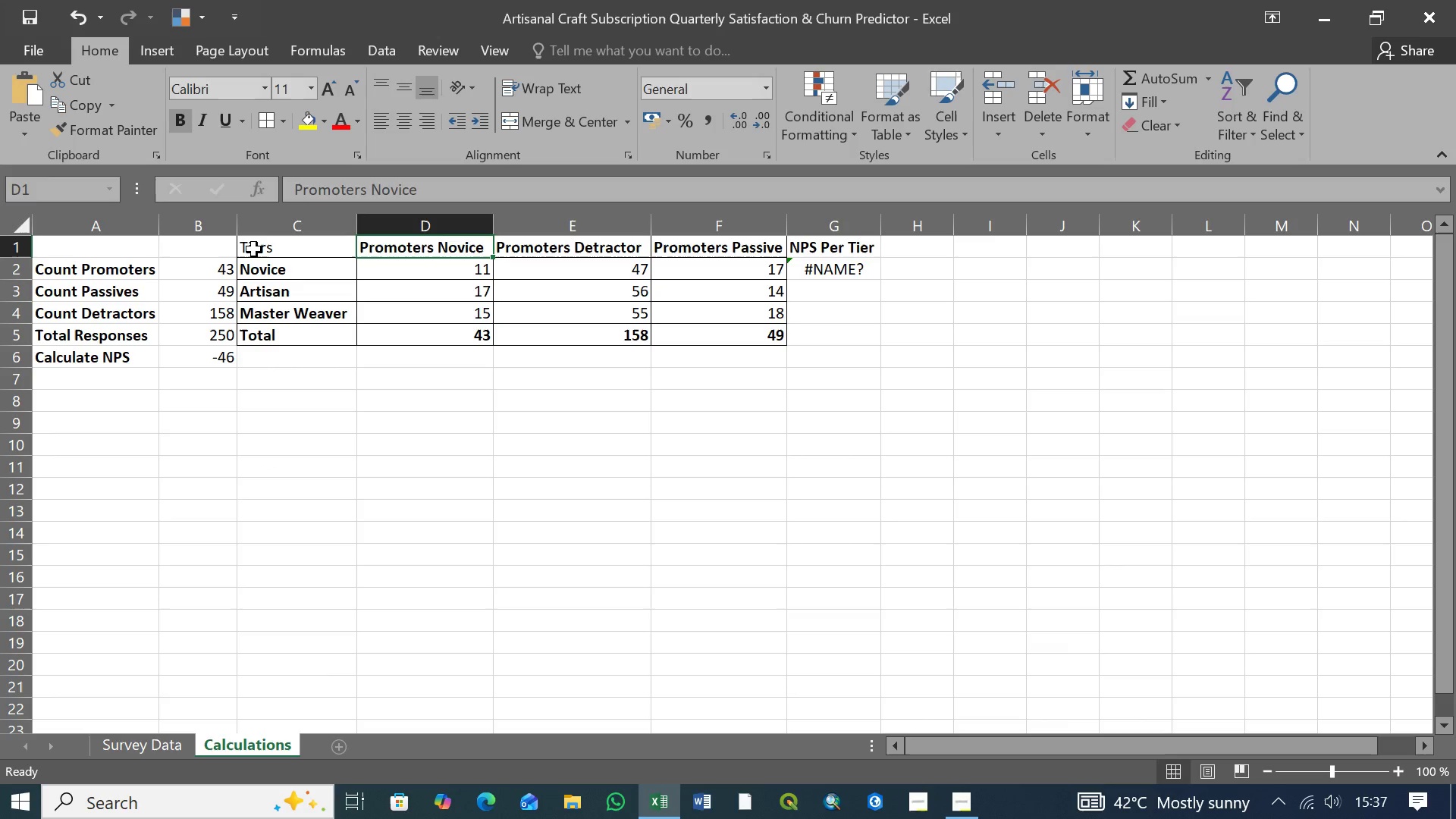 
left_click([254, 249])
 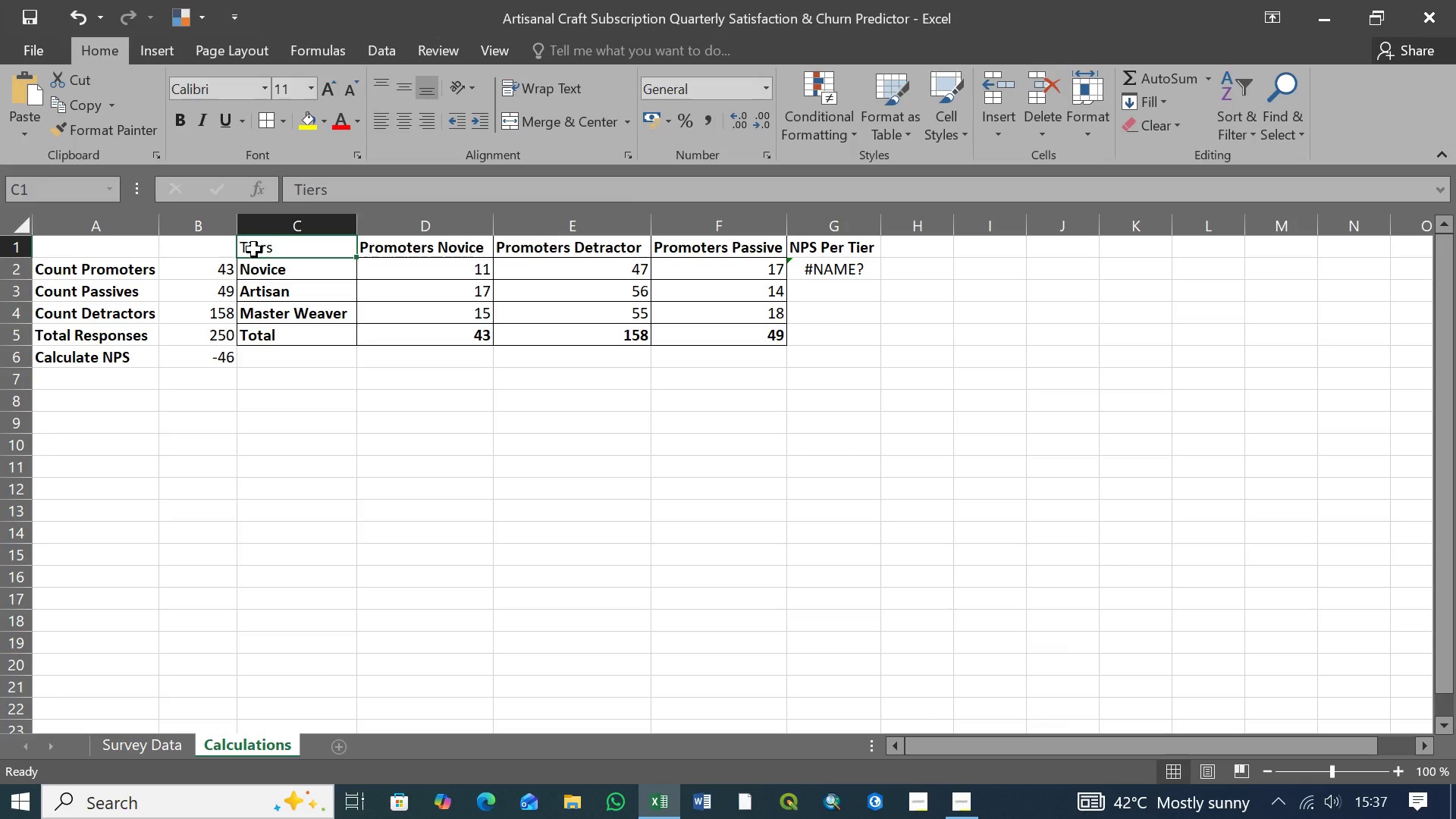 
key(Control+B)
 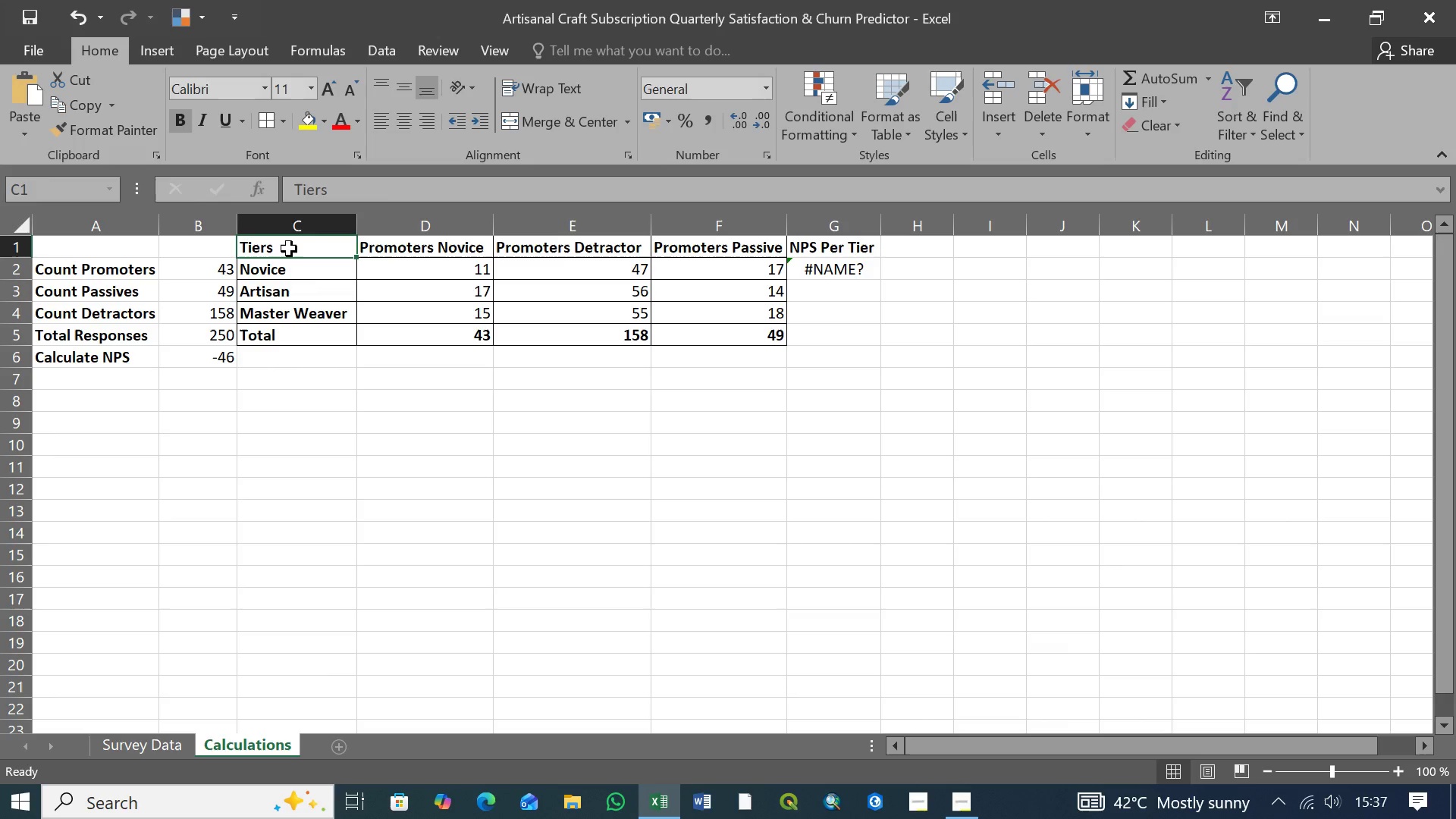 
left_click([289, 249])
 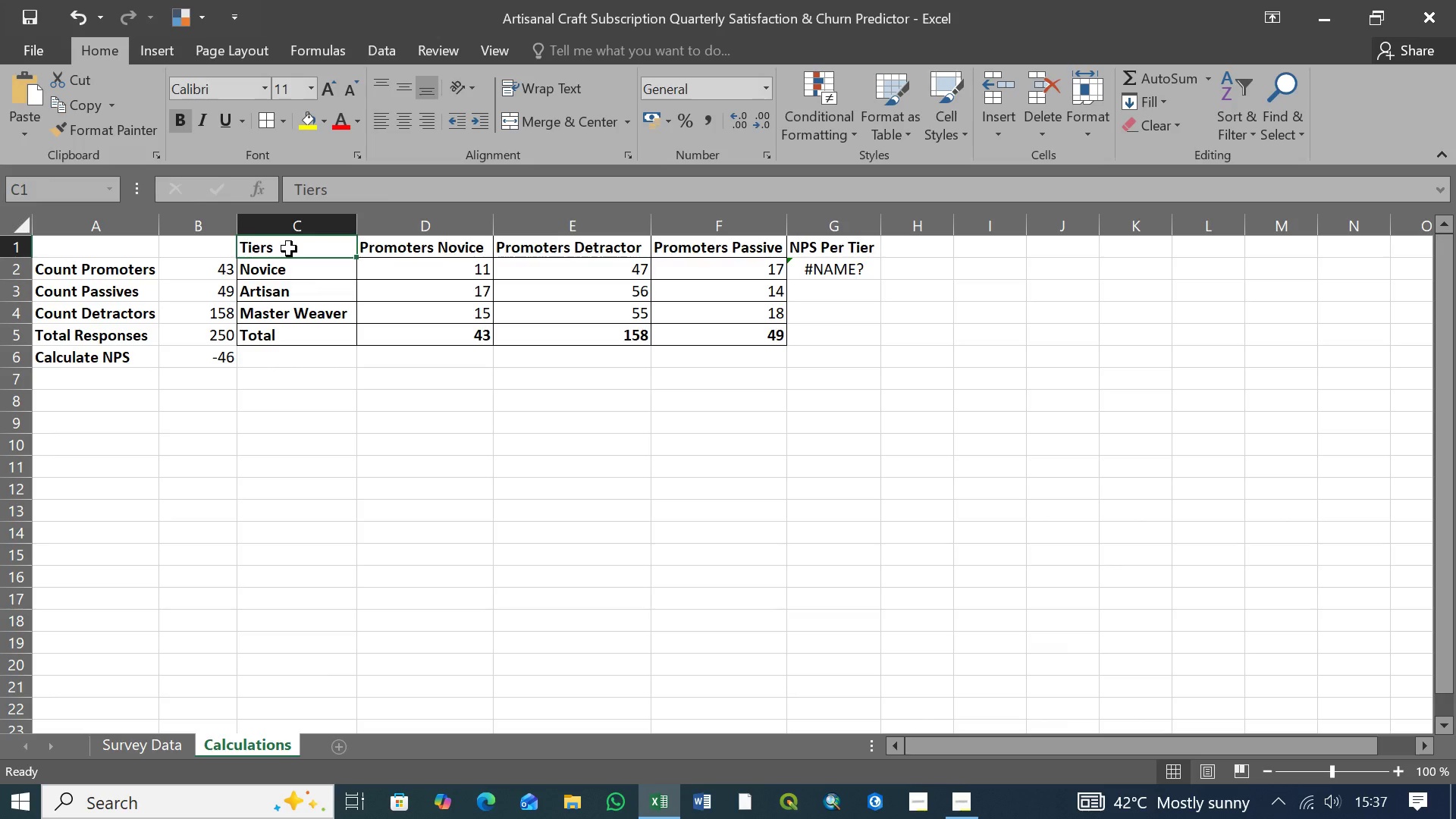 
wait(7.24)
 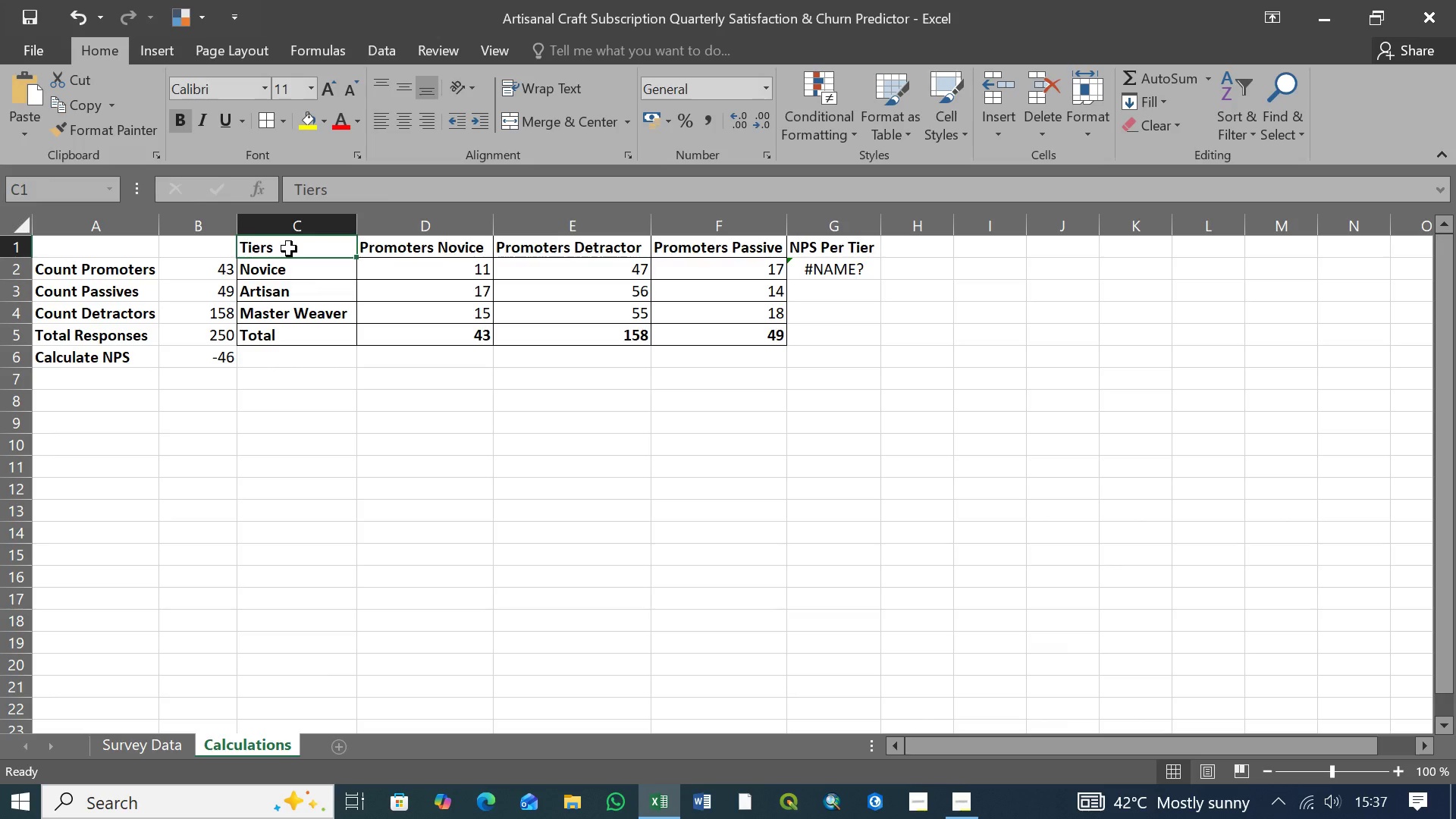 
left_click([143, 745])
 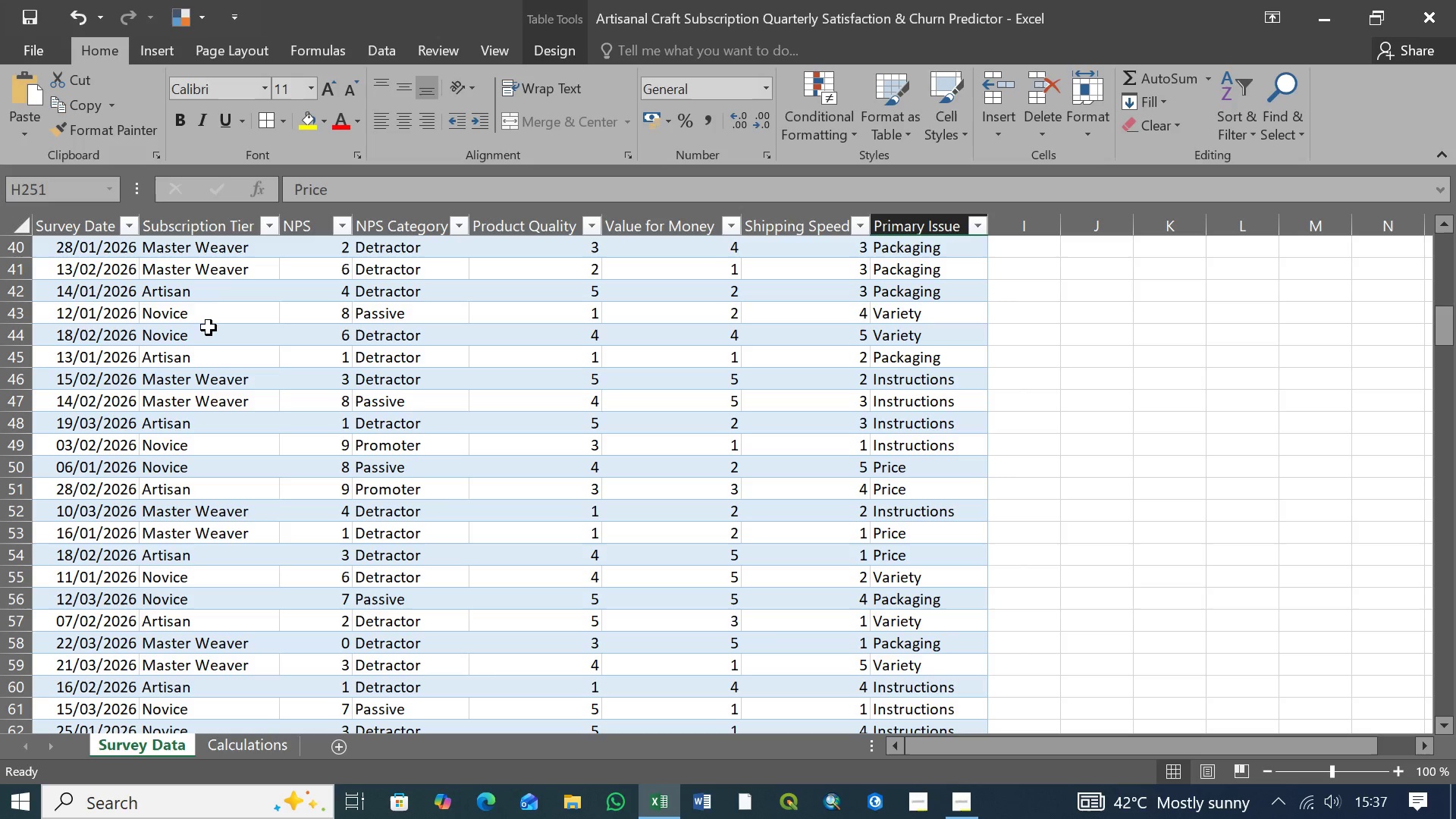 
wait(5.97)
 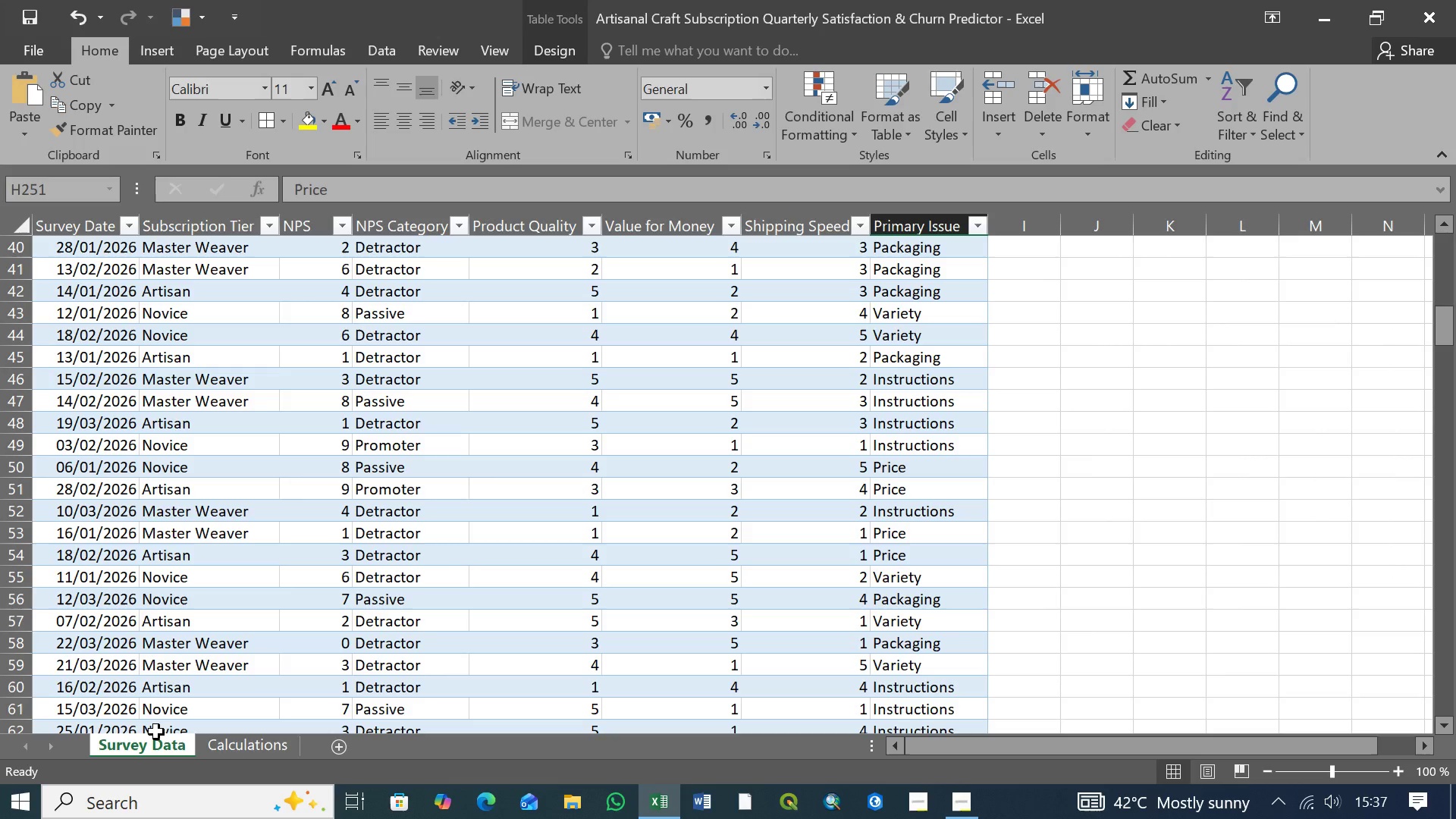 
left_click([210, 234])
 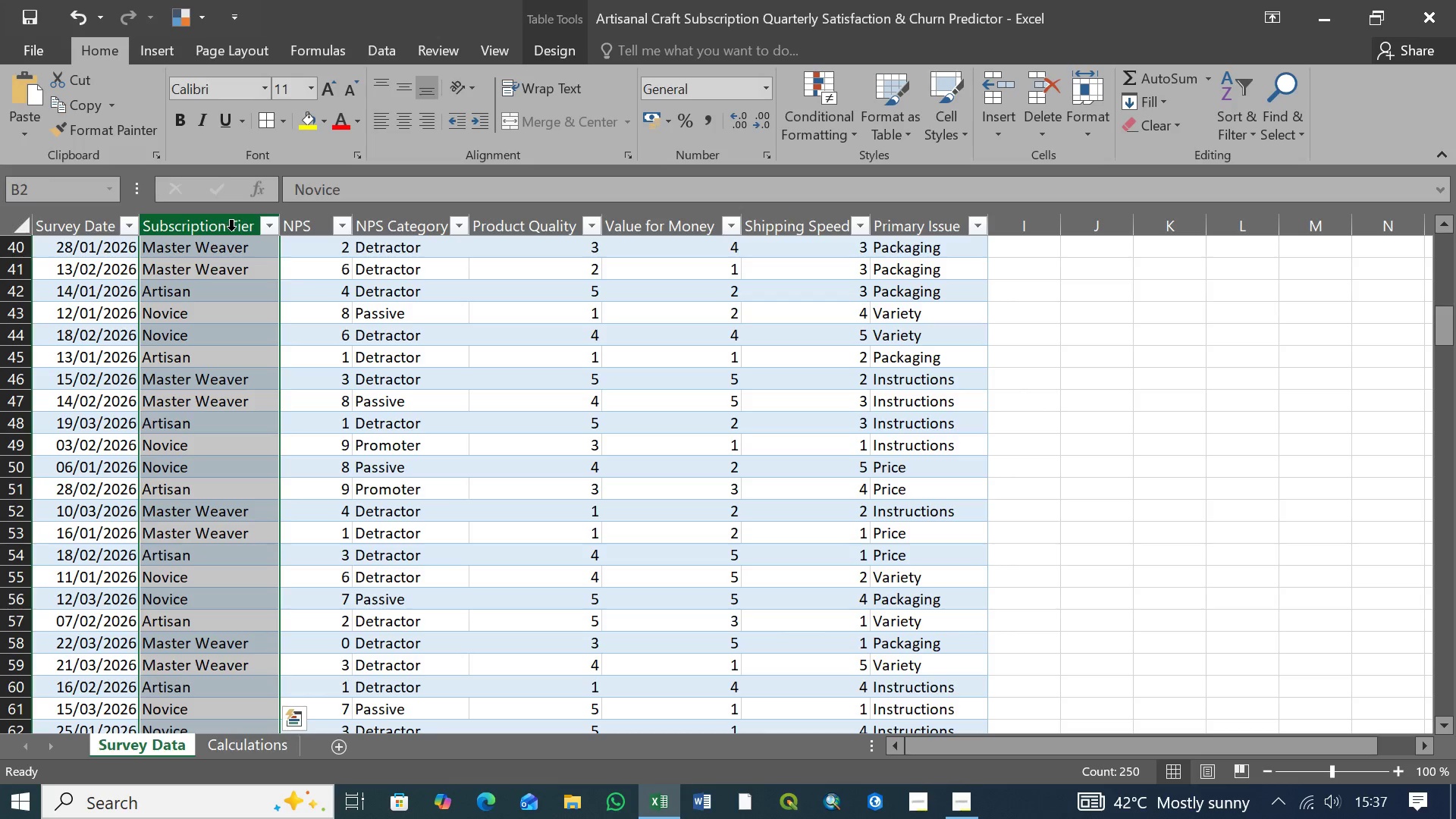 
left_click([231, 231])
 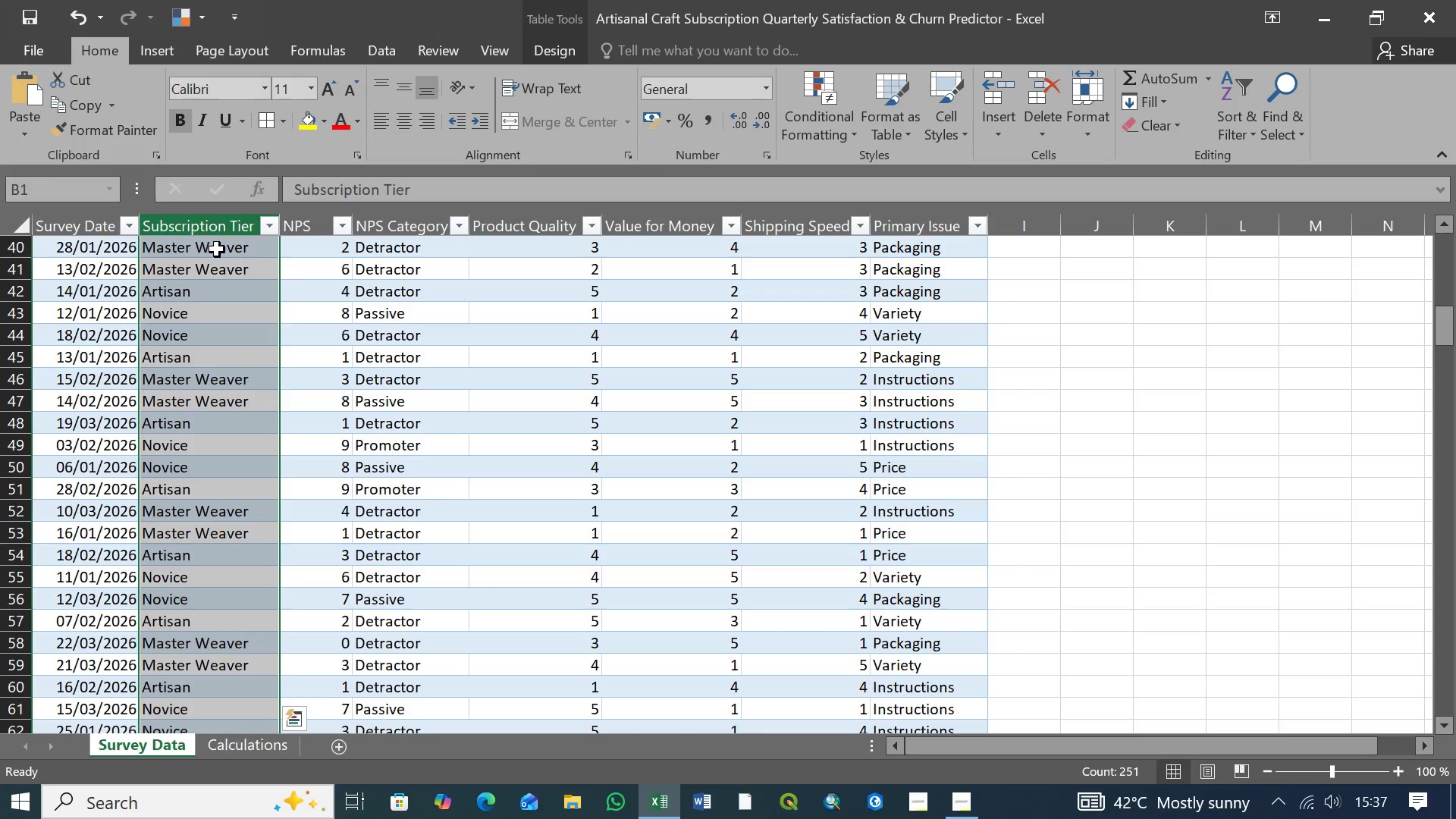 
left_click([217, 253])
 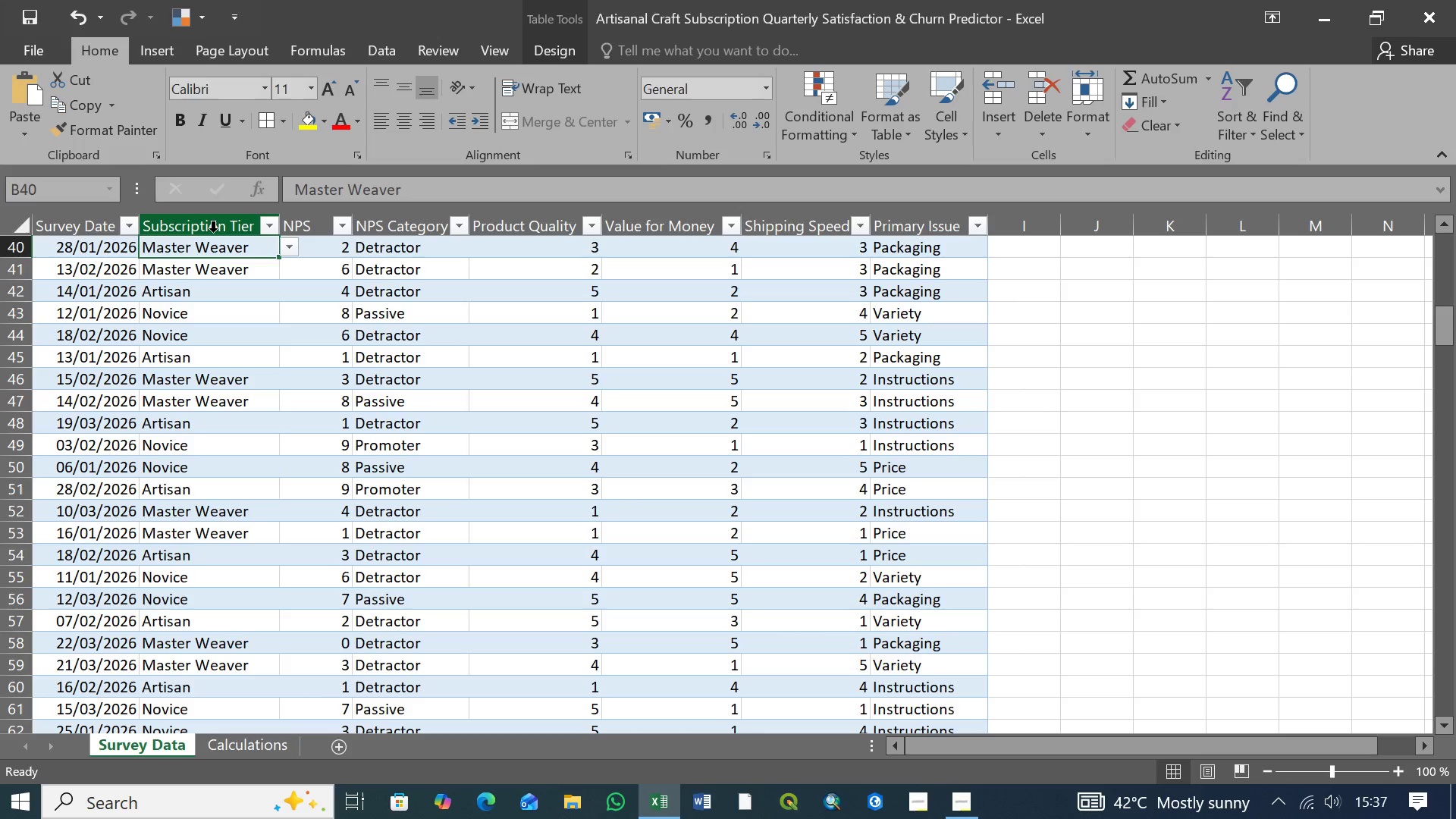 
left_click([213, 232])
 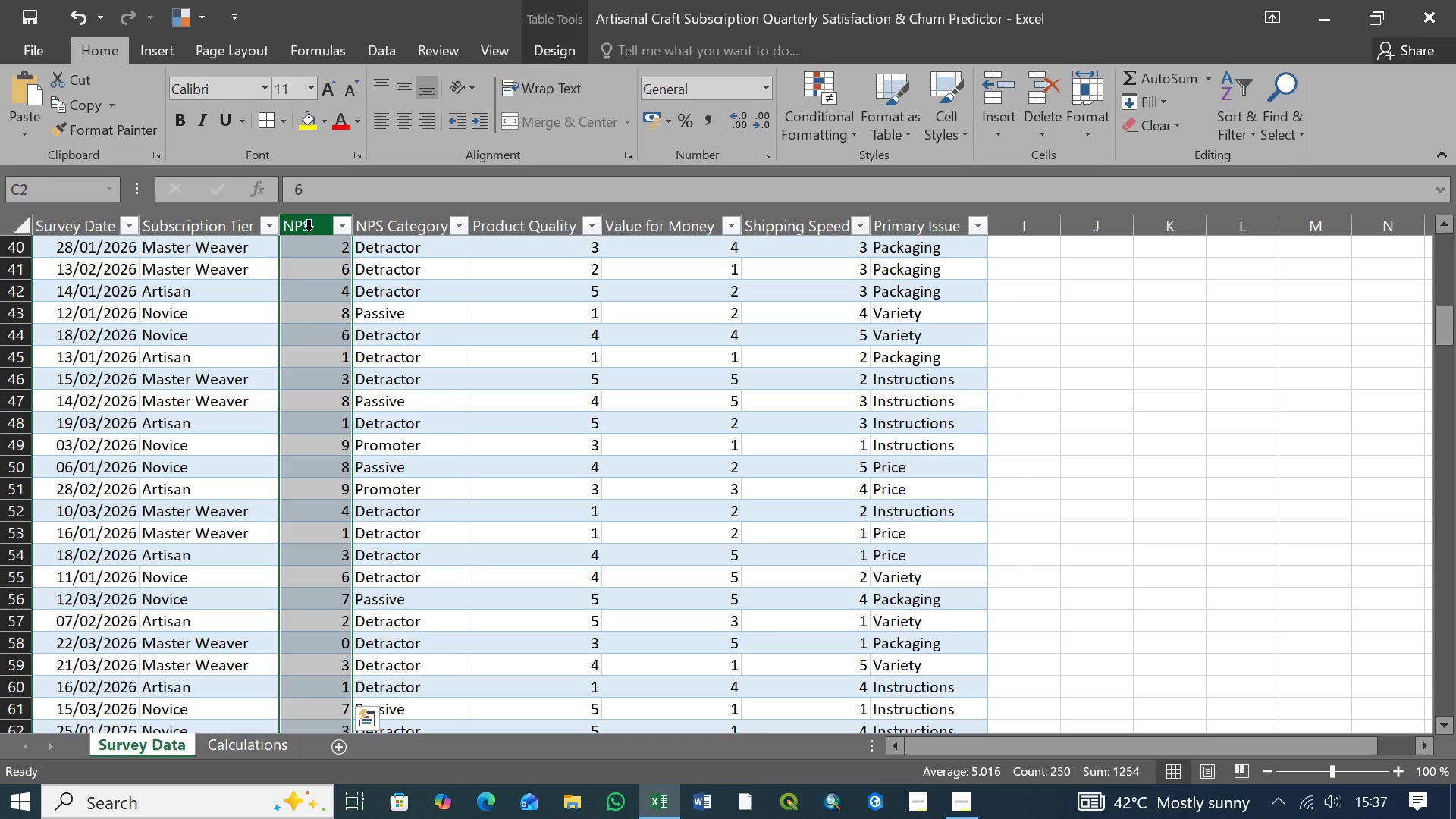 
double_click([309, 231])
 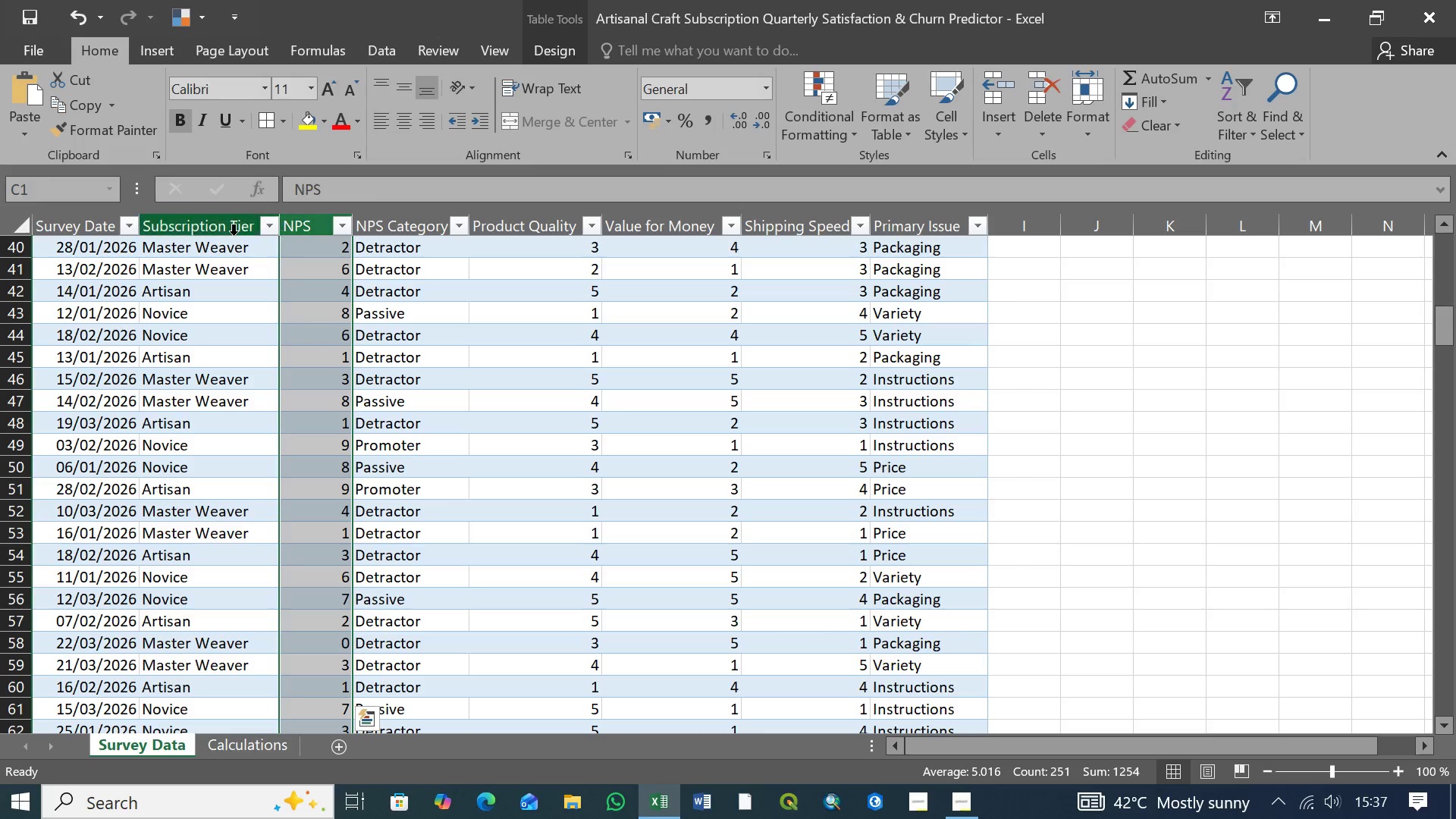 
left_click([230, 235])
 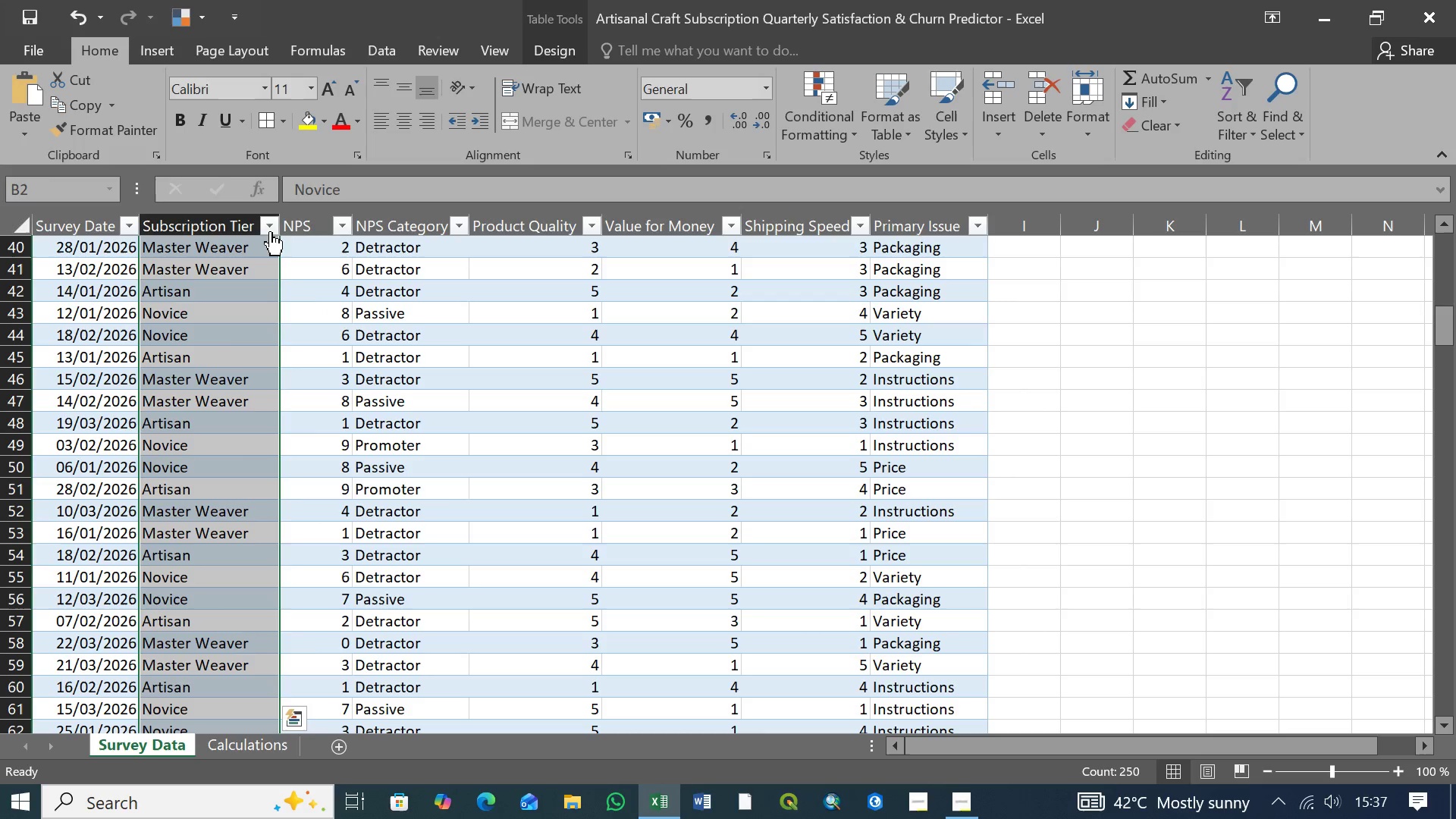 
left_click([270, 230])
 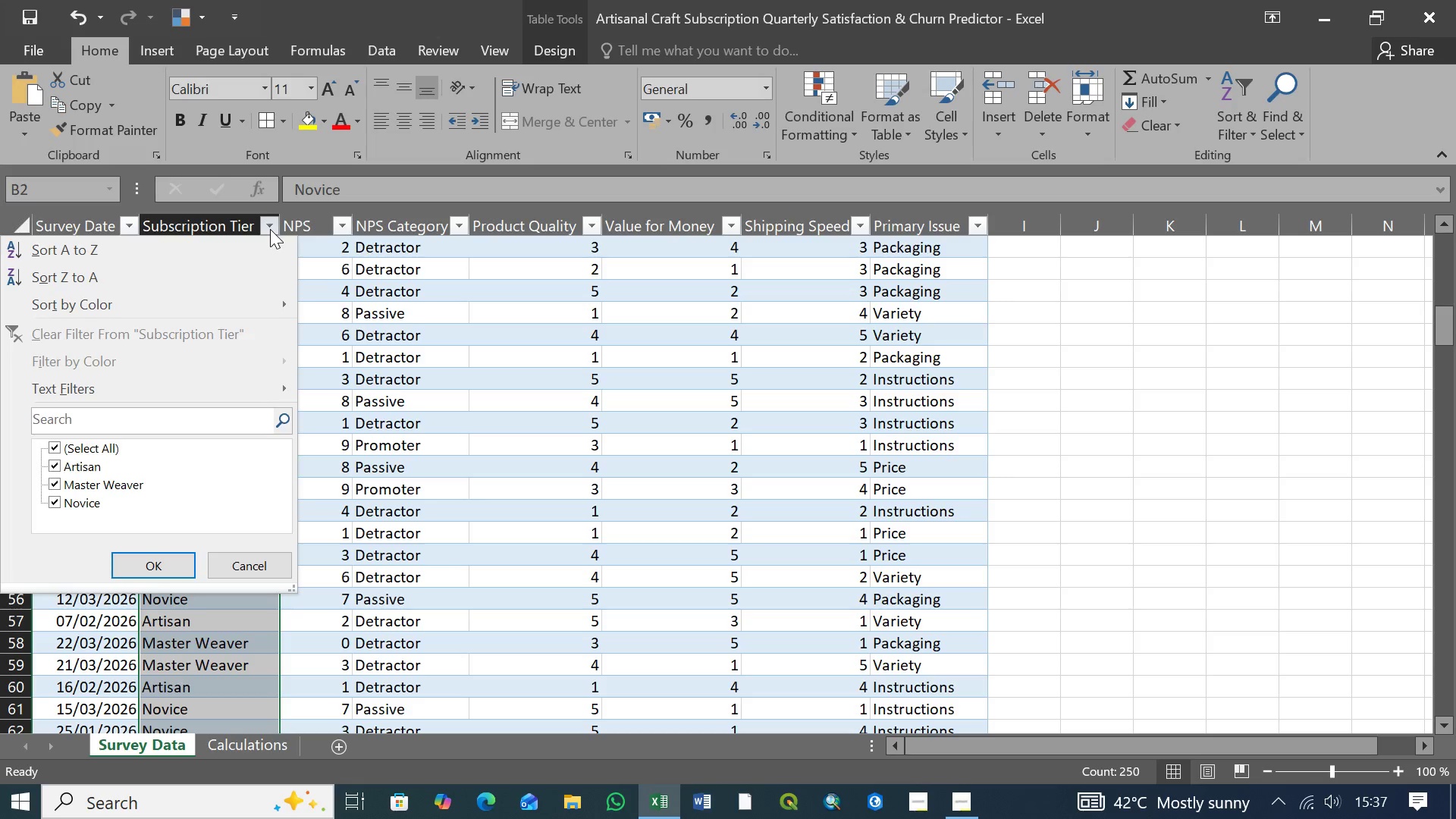 
left_click([270, 229])
 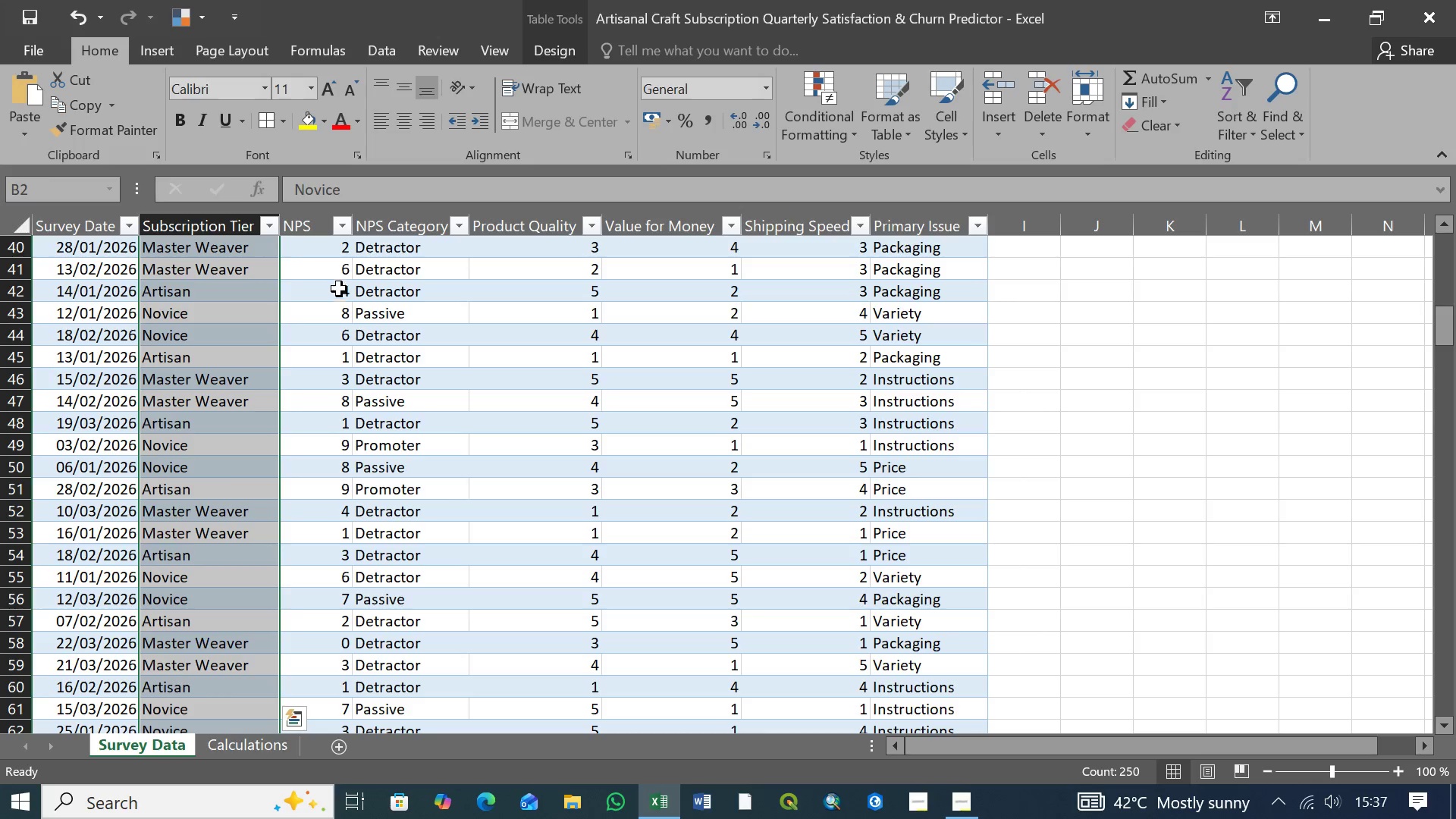 
left_click([333, 246])
 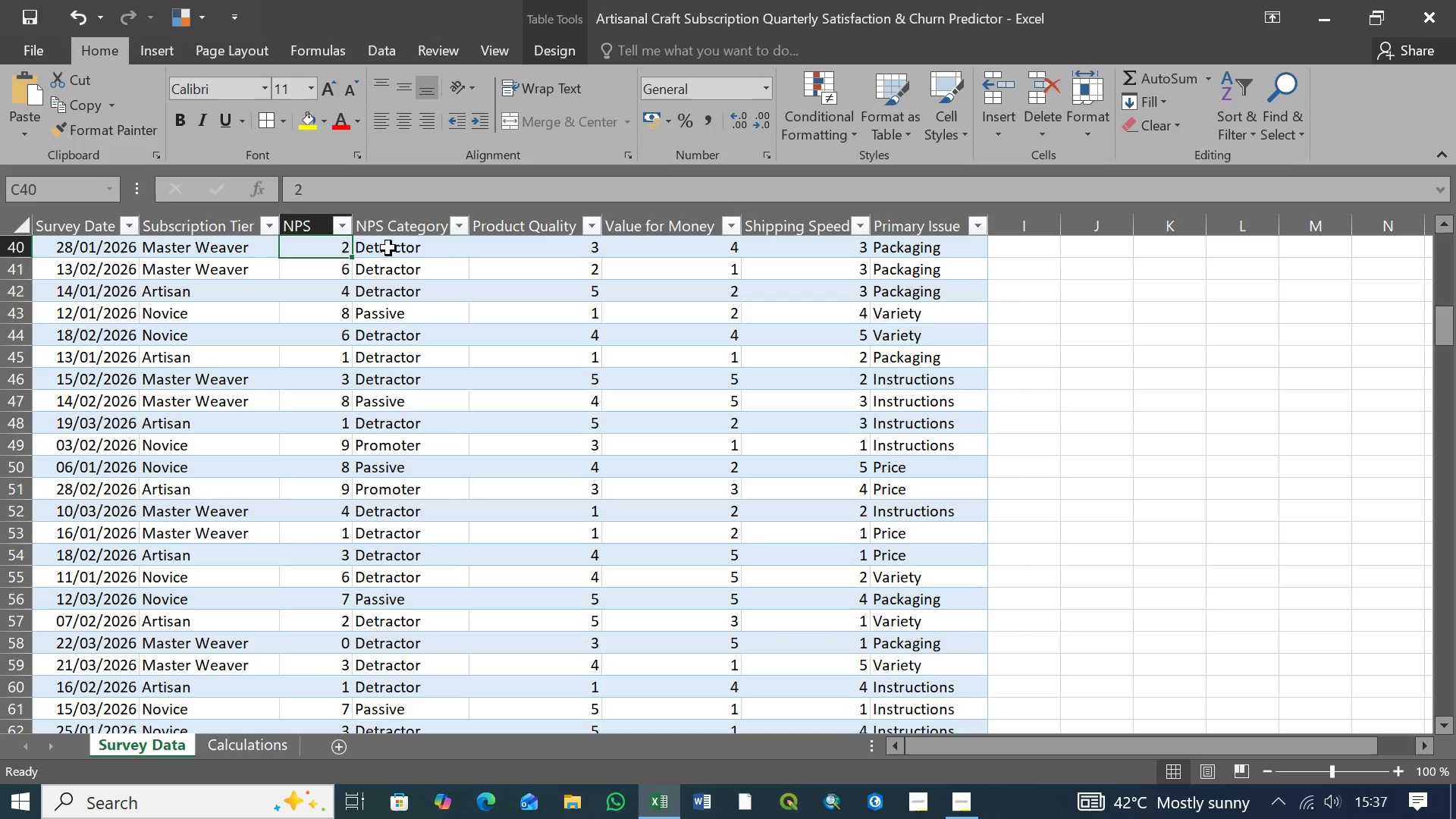 
left_click([388, 248])
 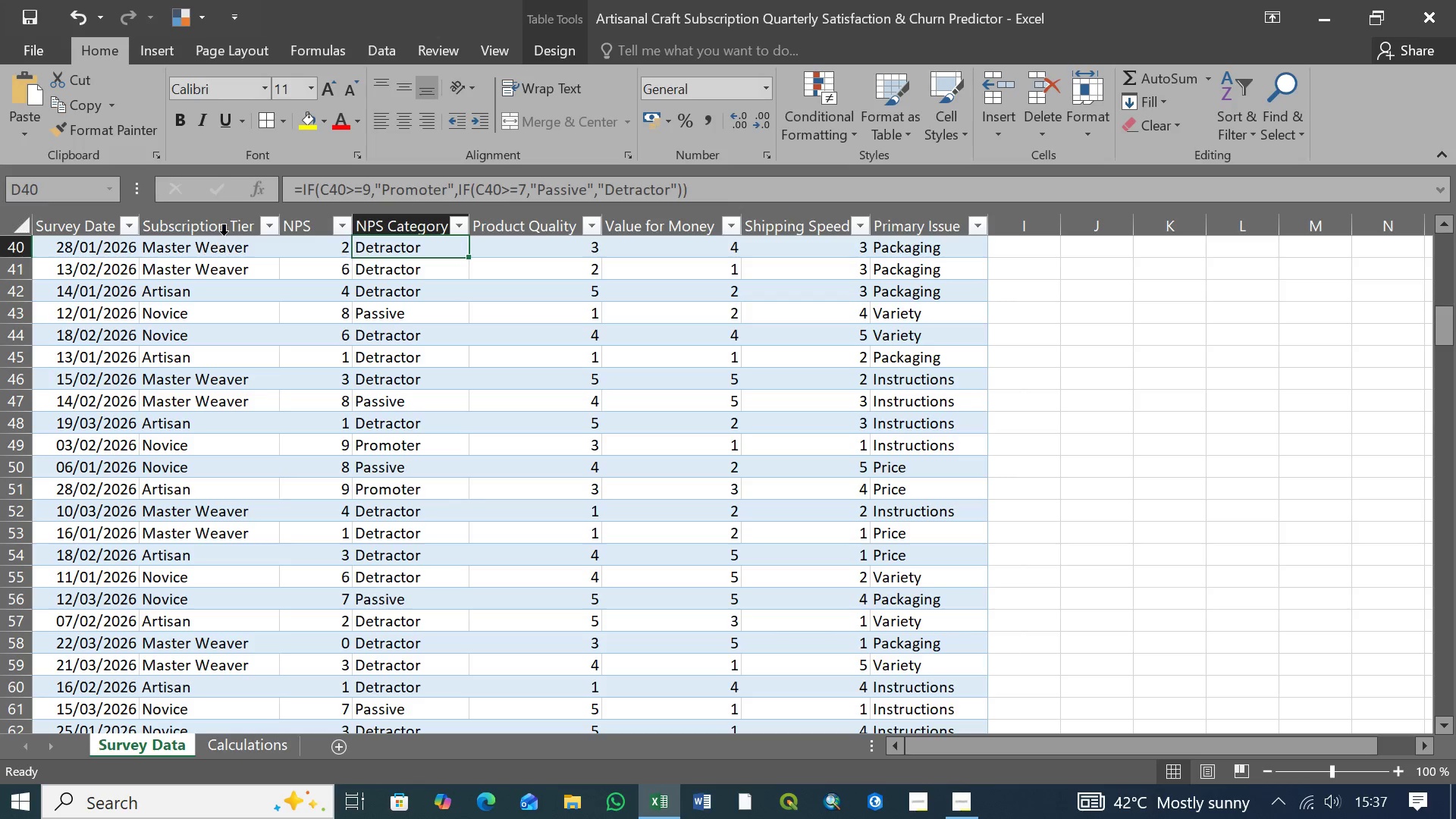 
left_click([224, 231])
 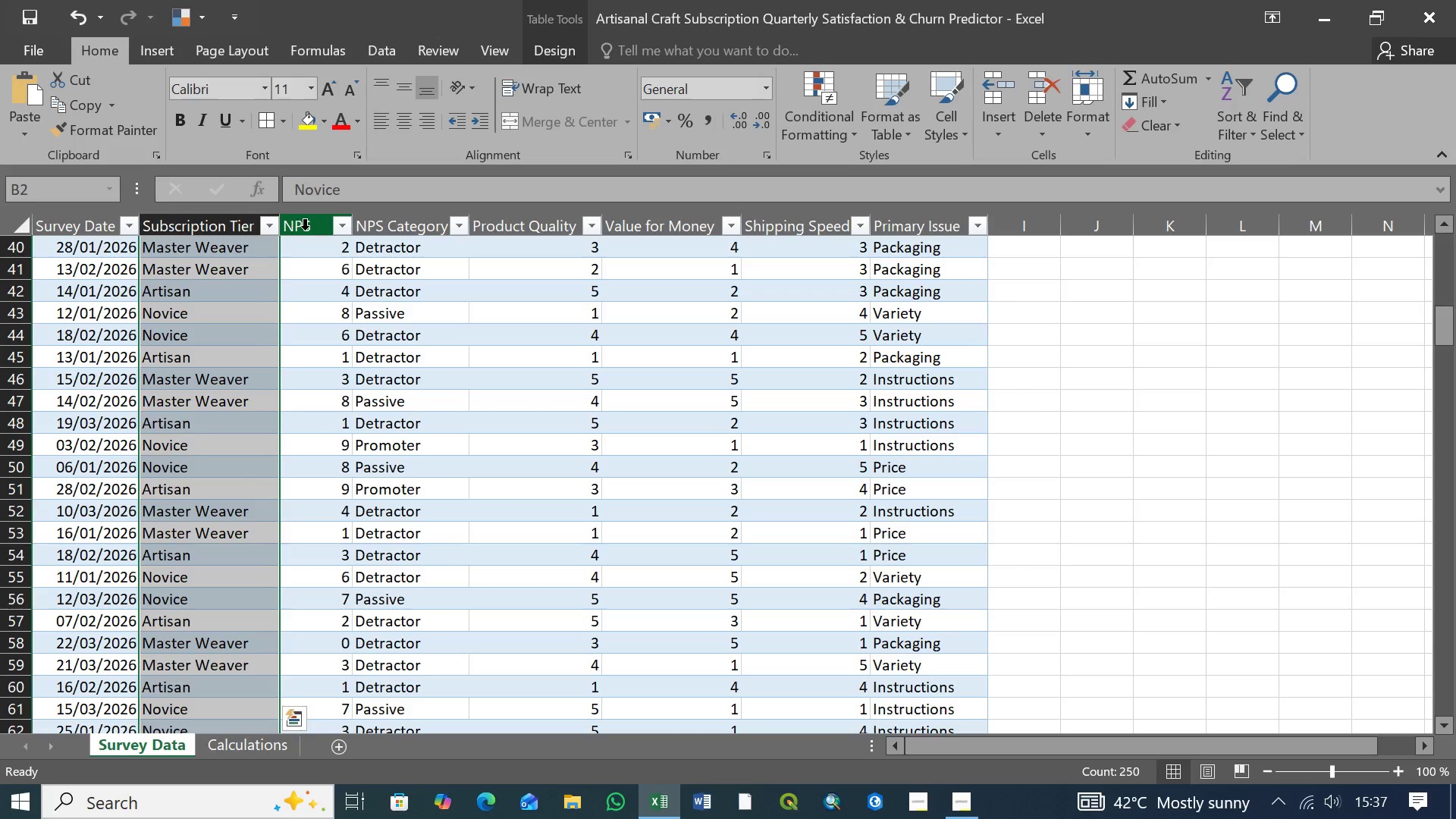 
left_click([305, 230])
 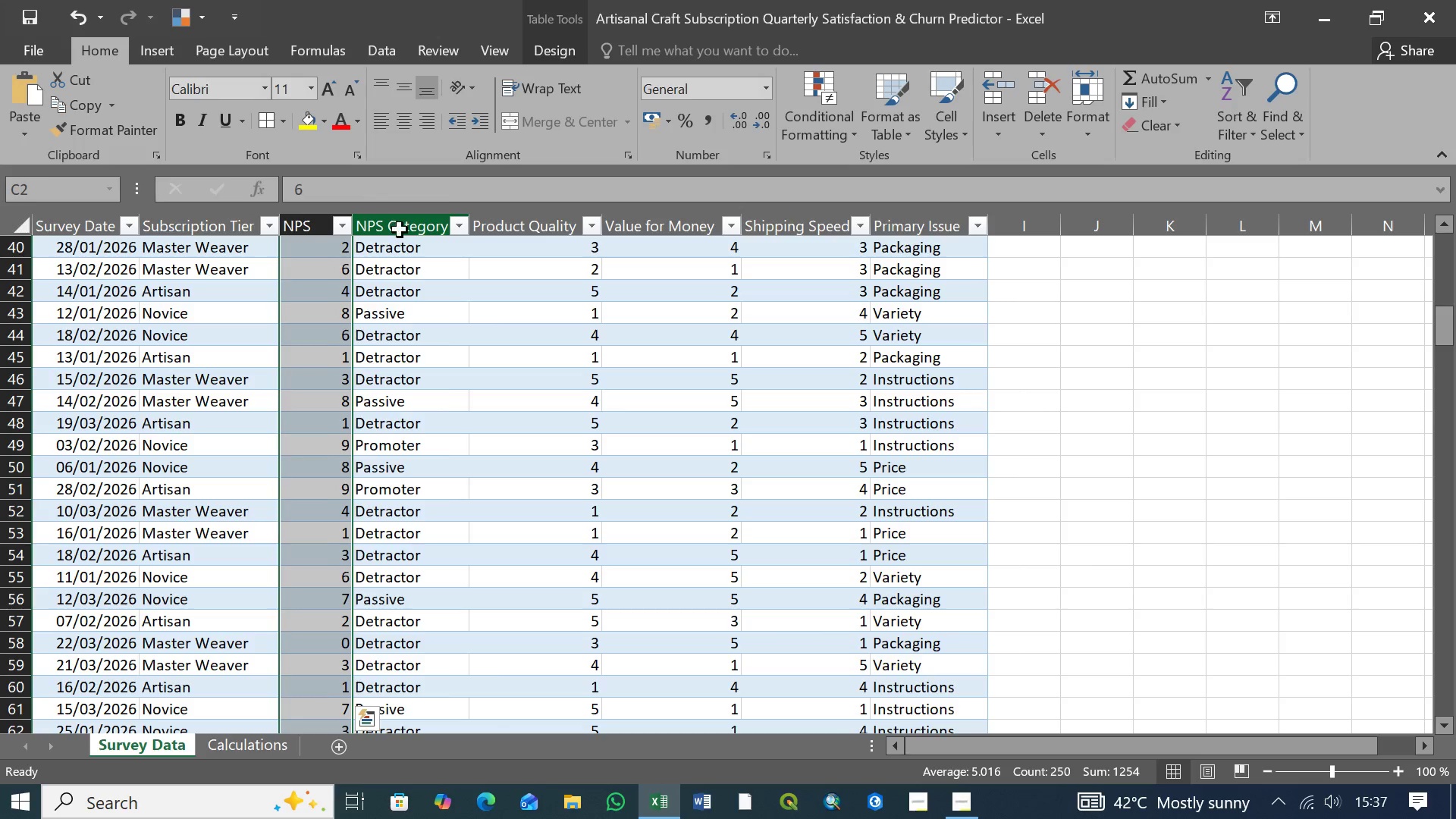 
left_click([400, 230])
 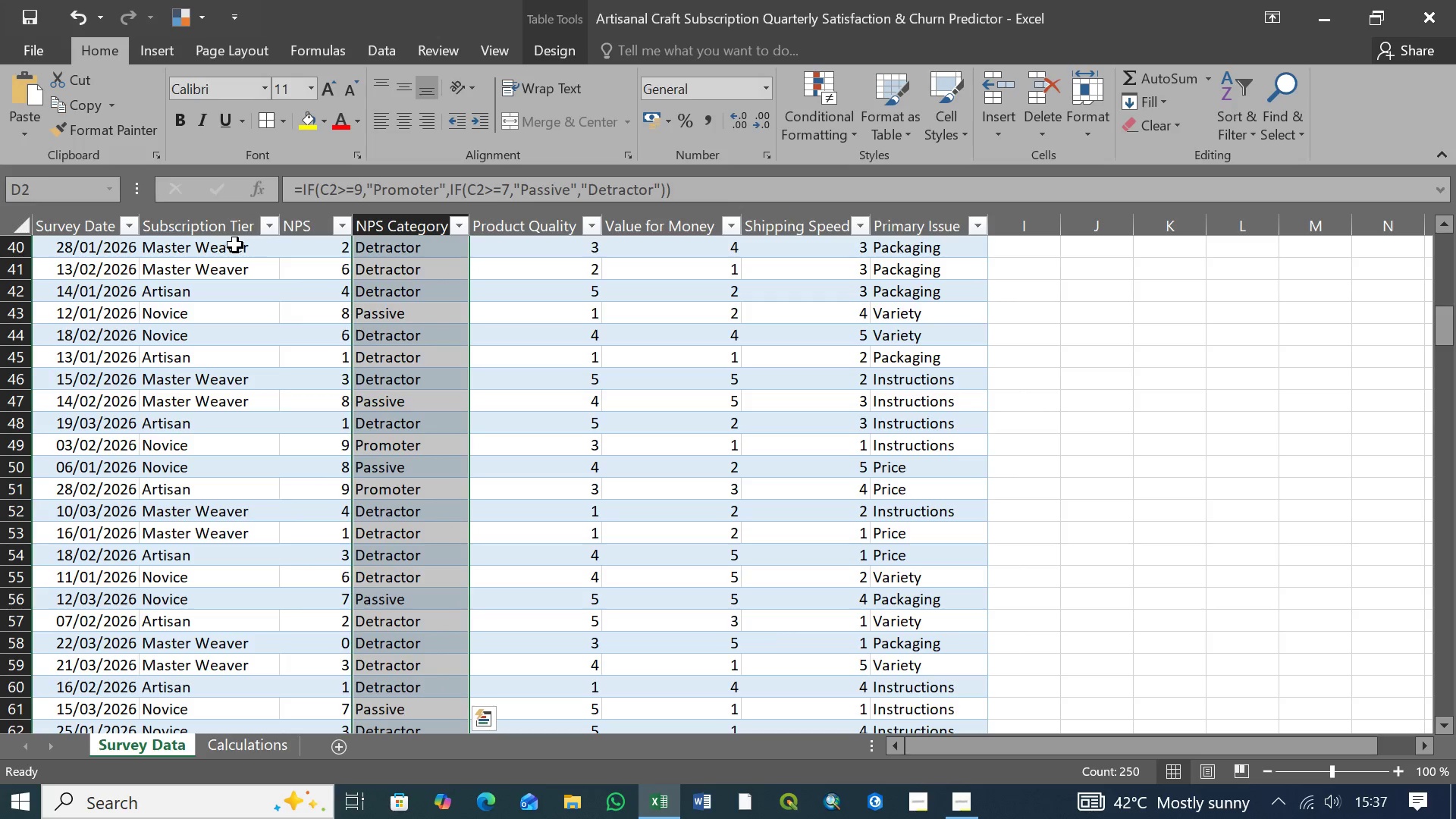 
left_click([224, 234])
 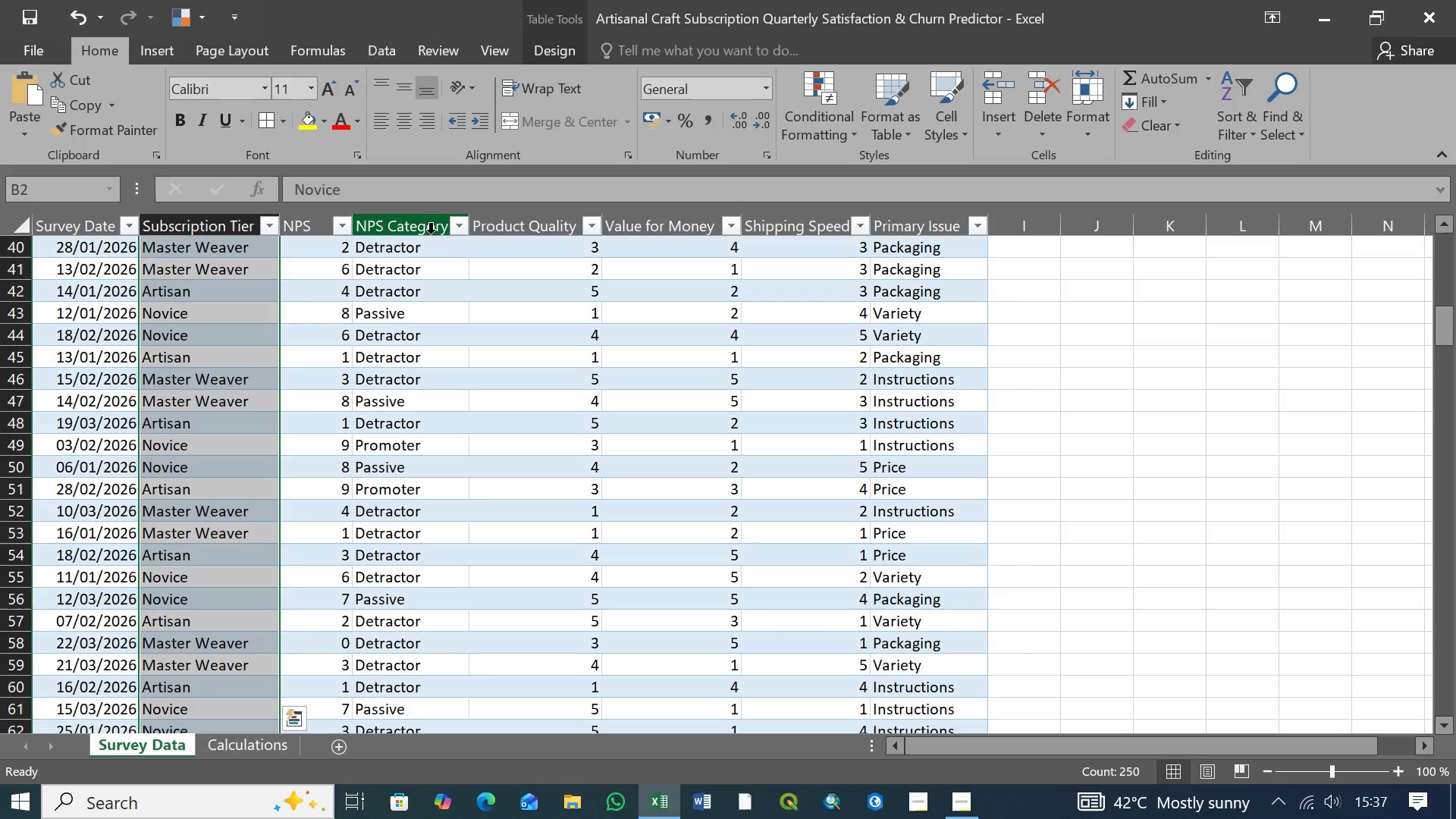 
left_click([410, 234])
 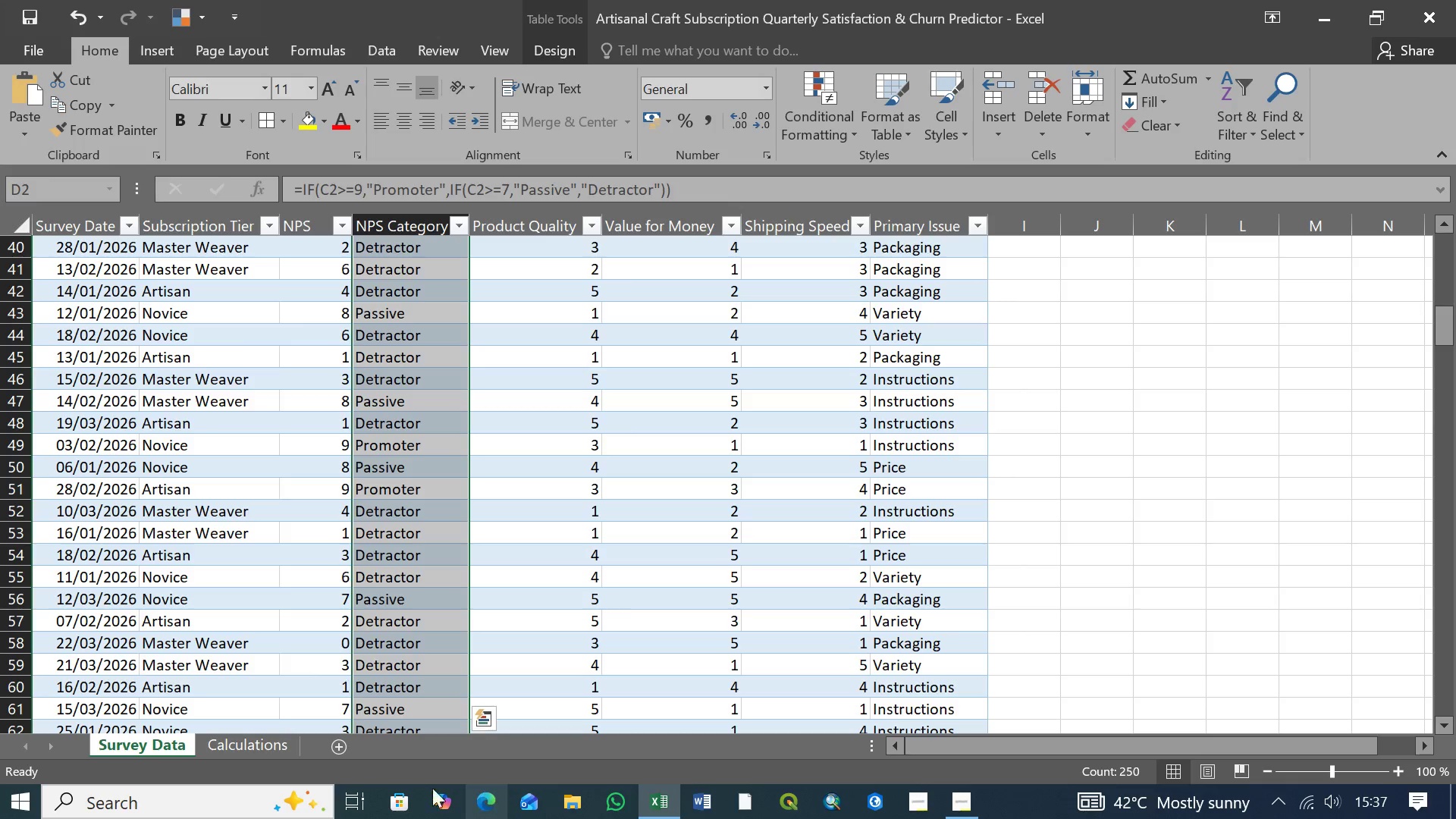 
left_click([265, 742])
 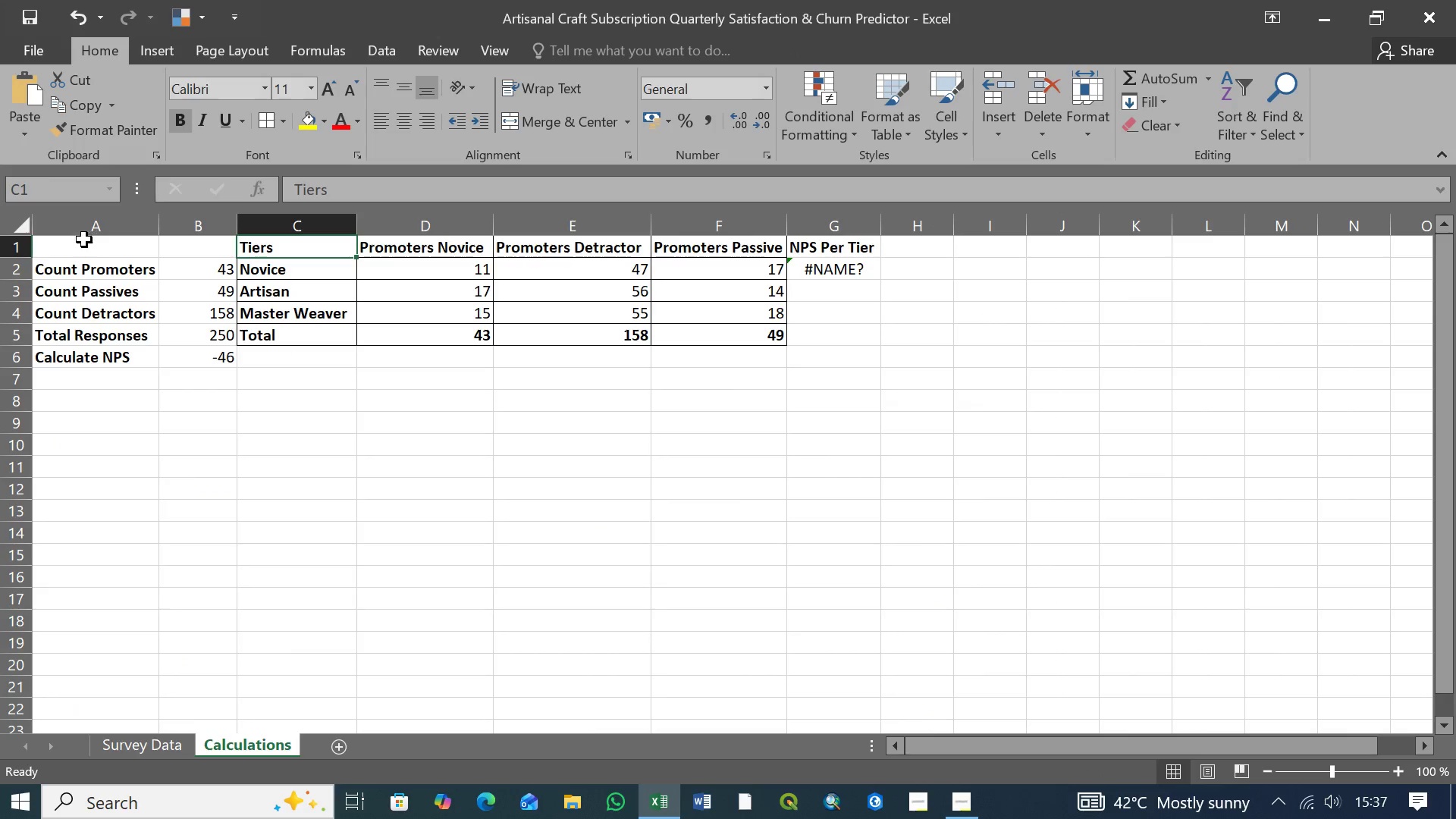 
left_click([83, 245])
 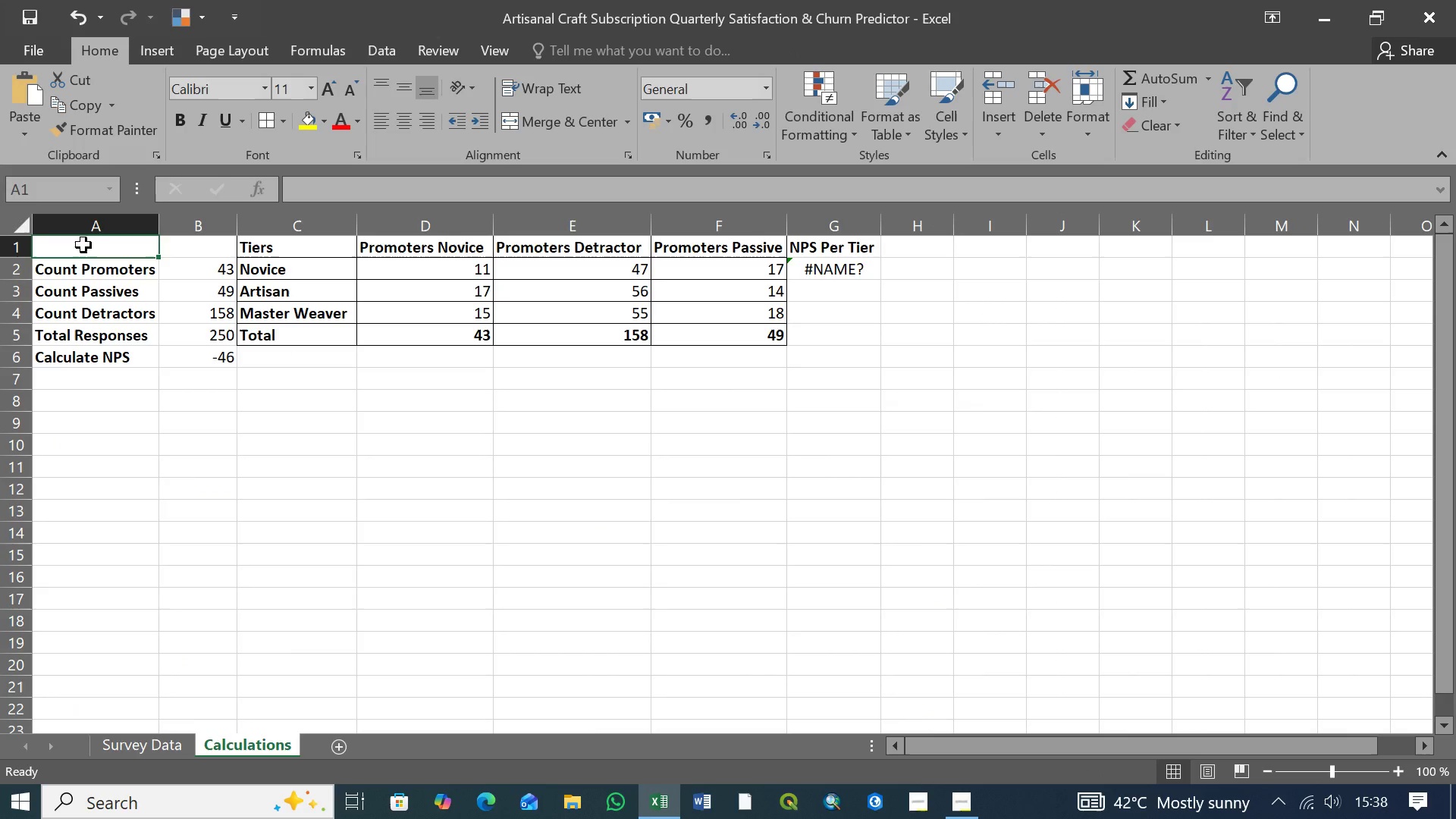 
wait(9.5)
 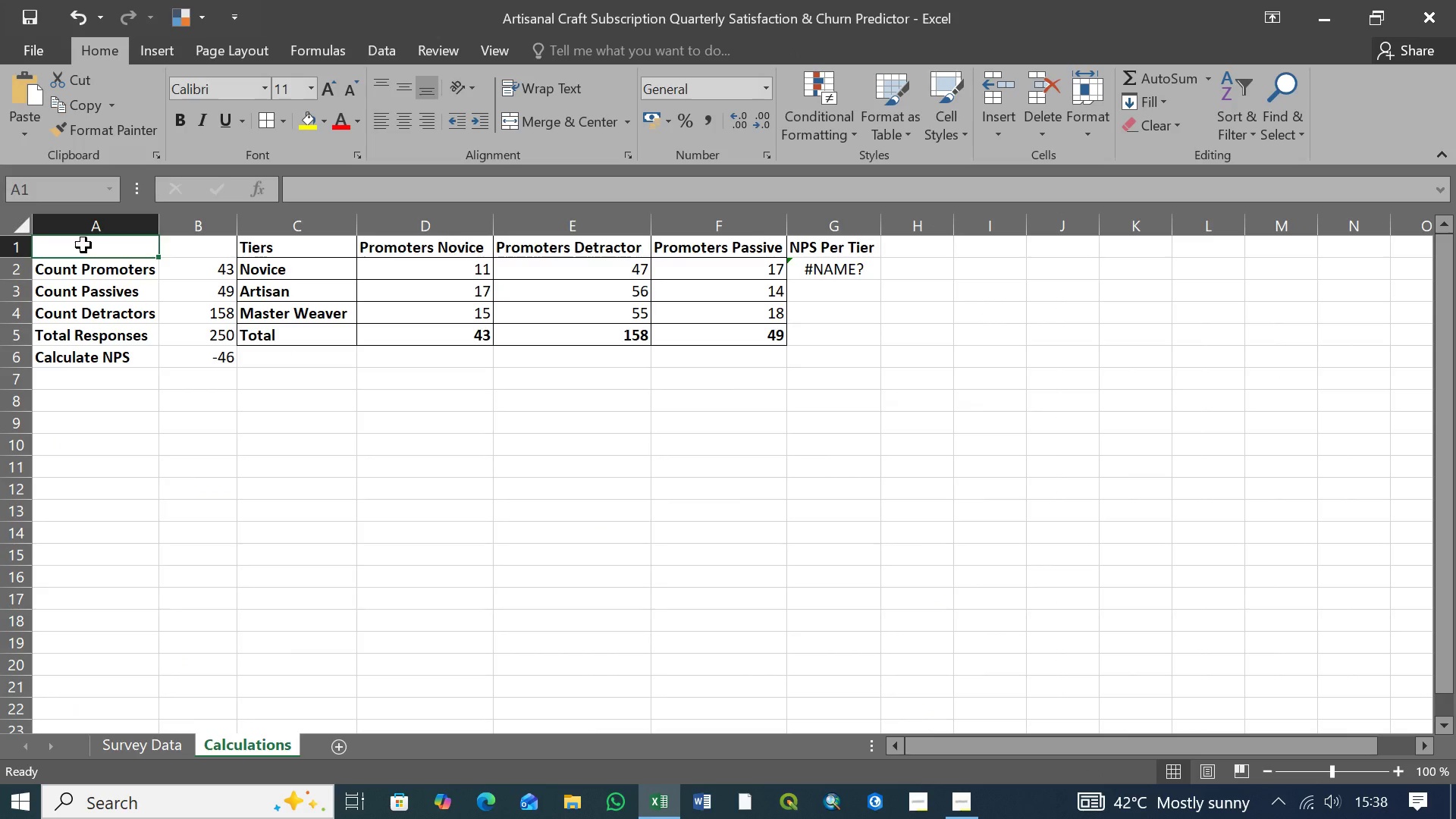 
type(Categories)
 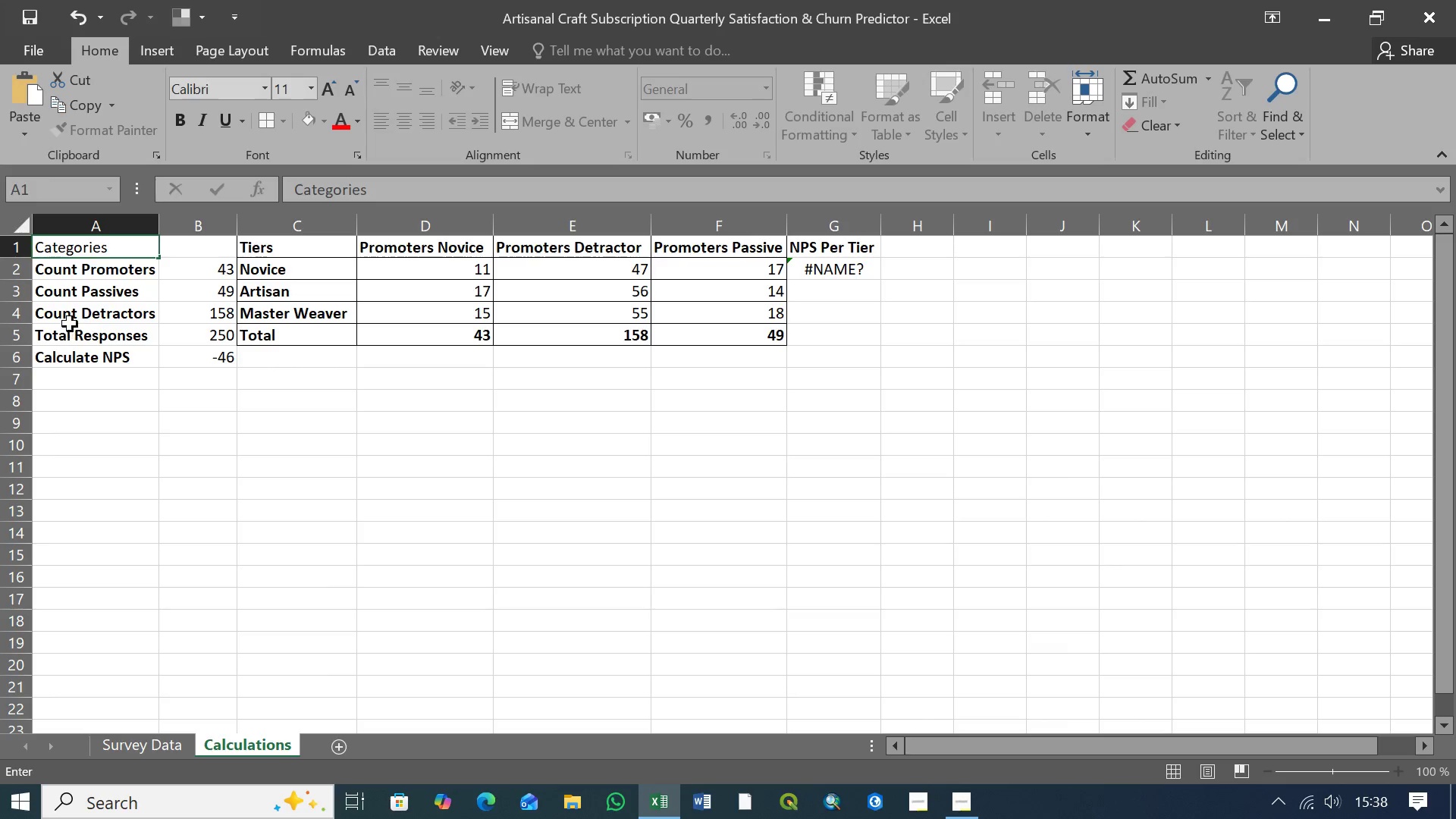 
left_click([111, 278])
 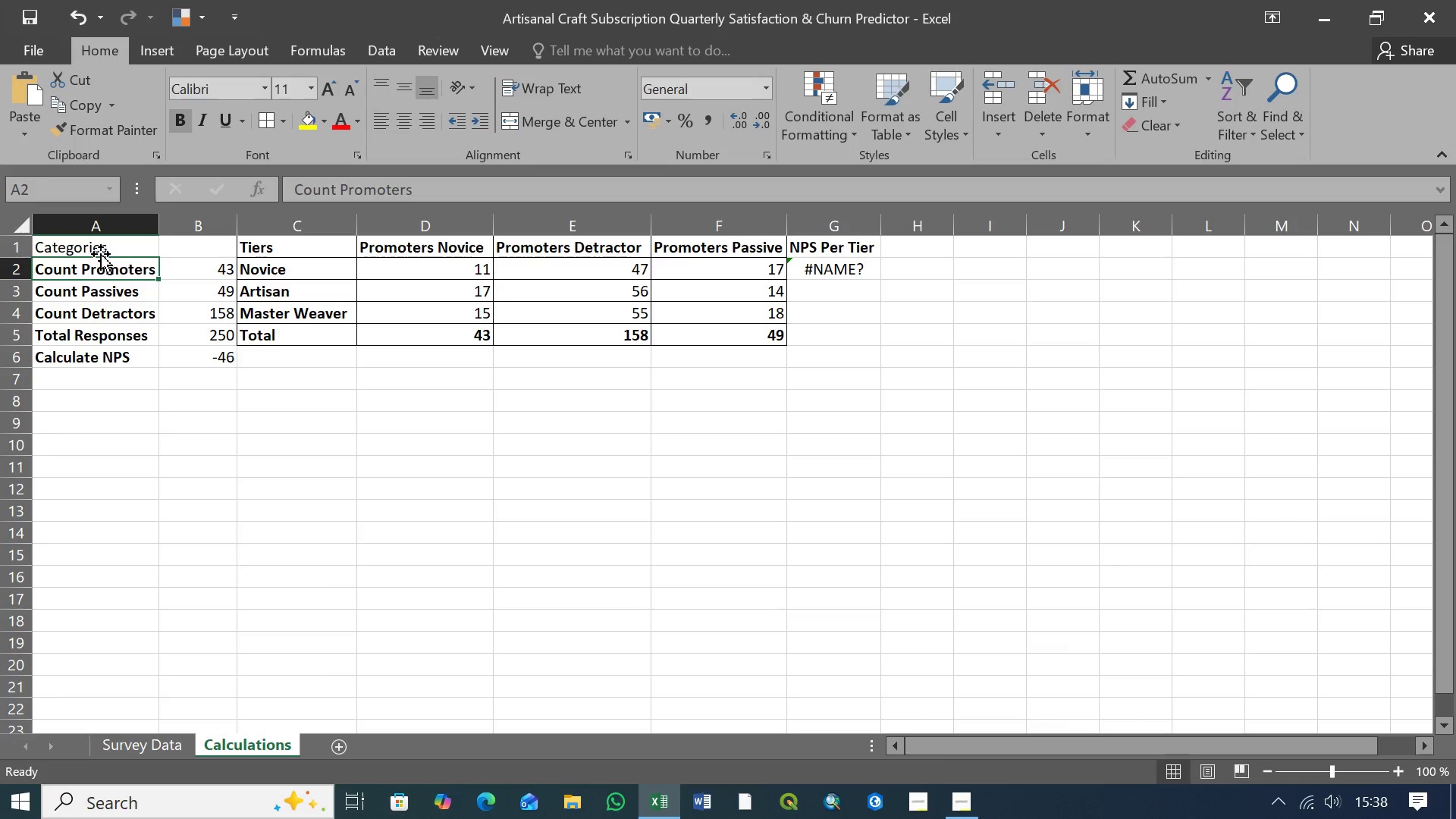 
left_click([101, 254])
 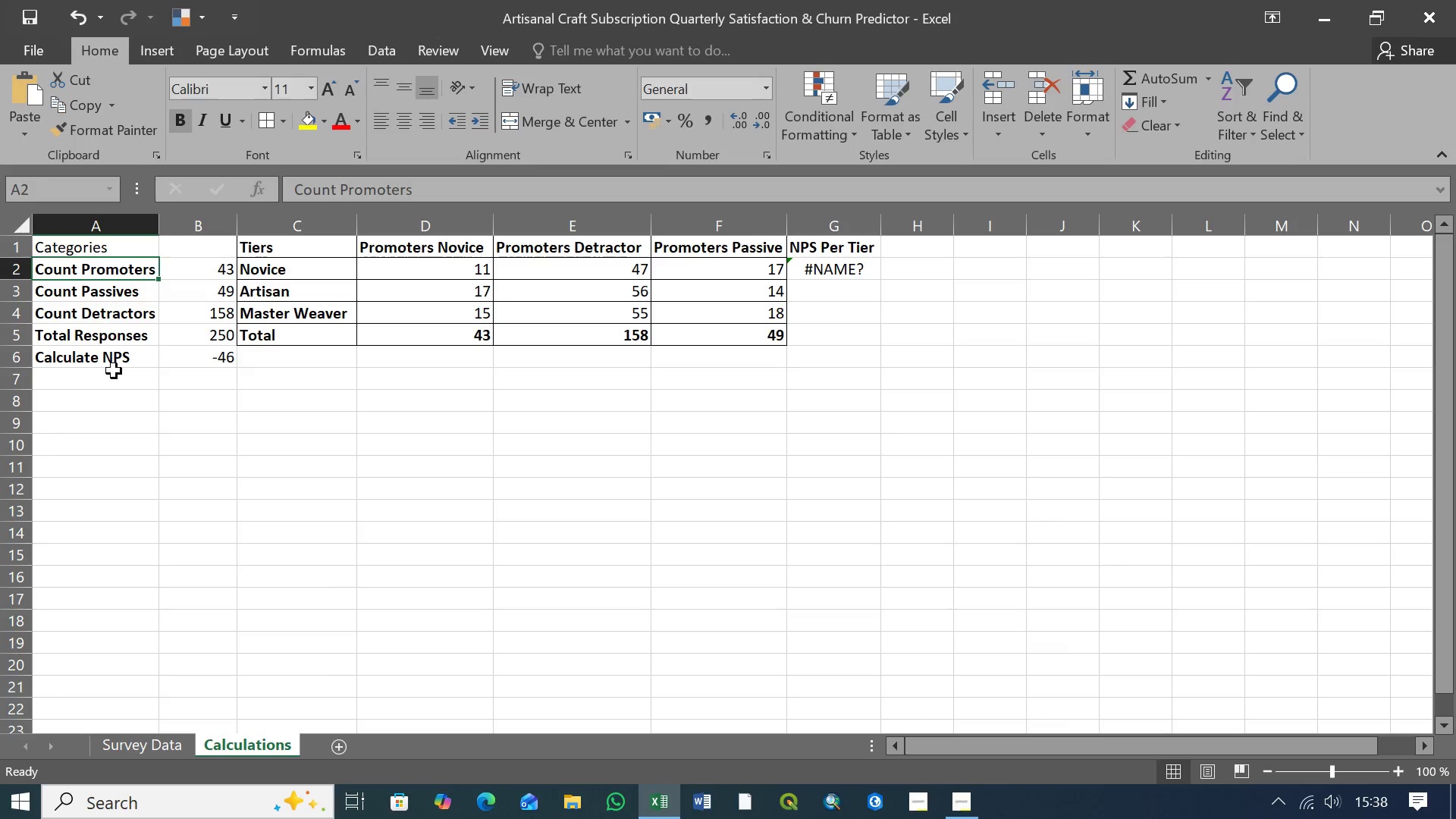 
key(Control+B)
 